 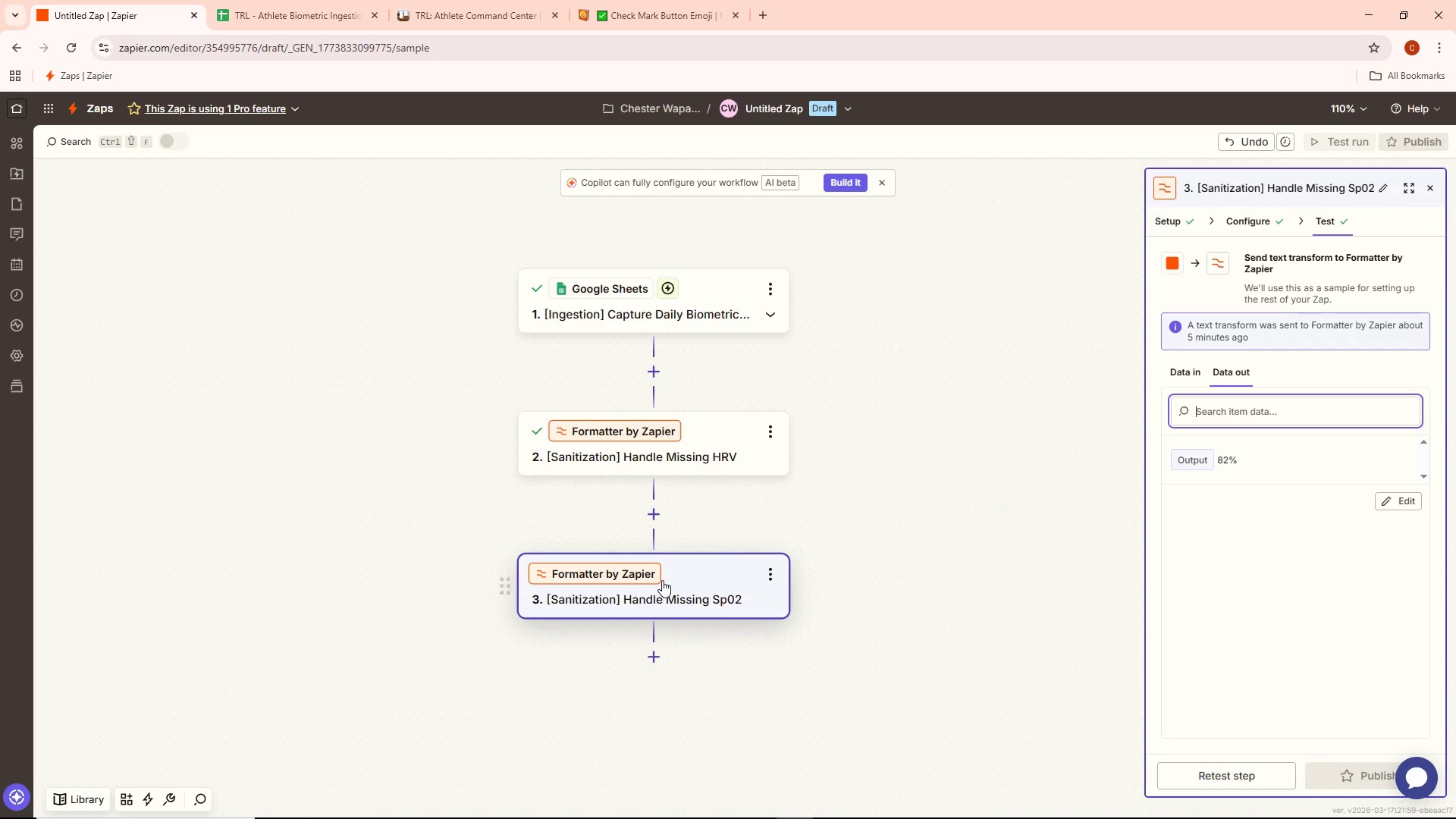 
left_click([660, 660])
 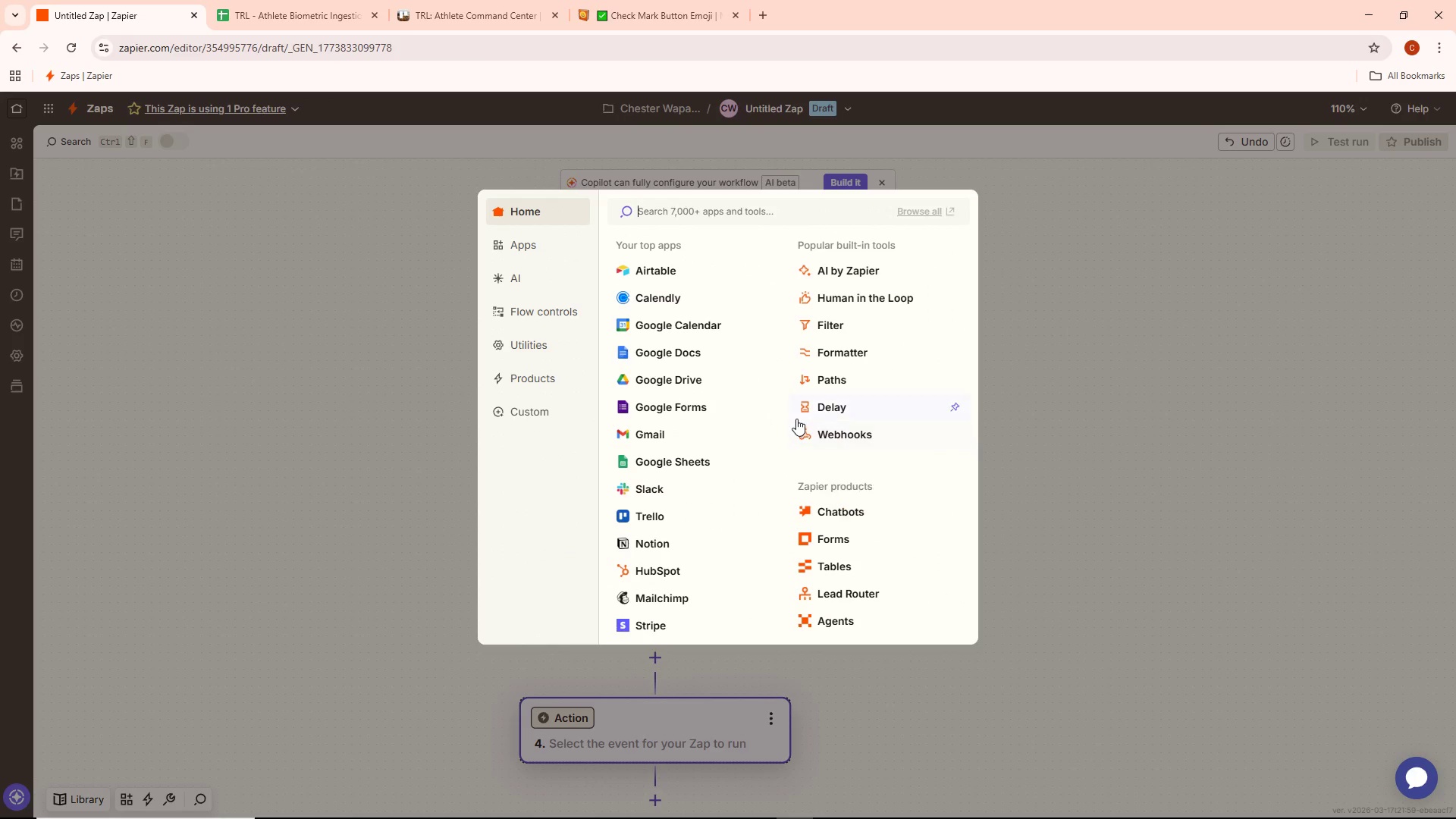 
scroll: coordinate [649, 429], scroll_direction: down, amount: 3.0
 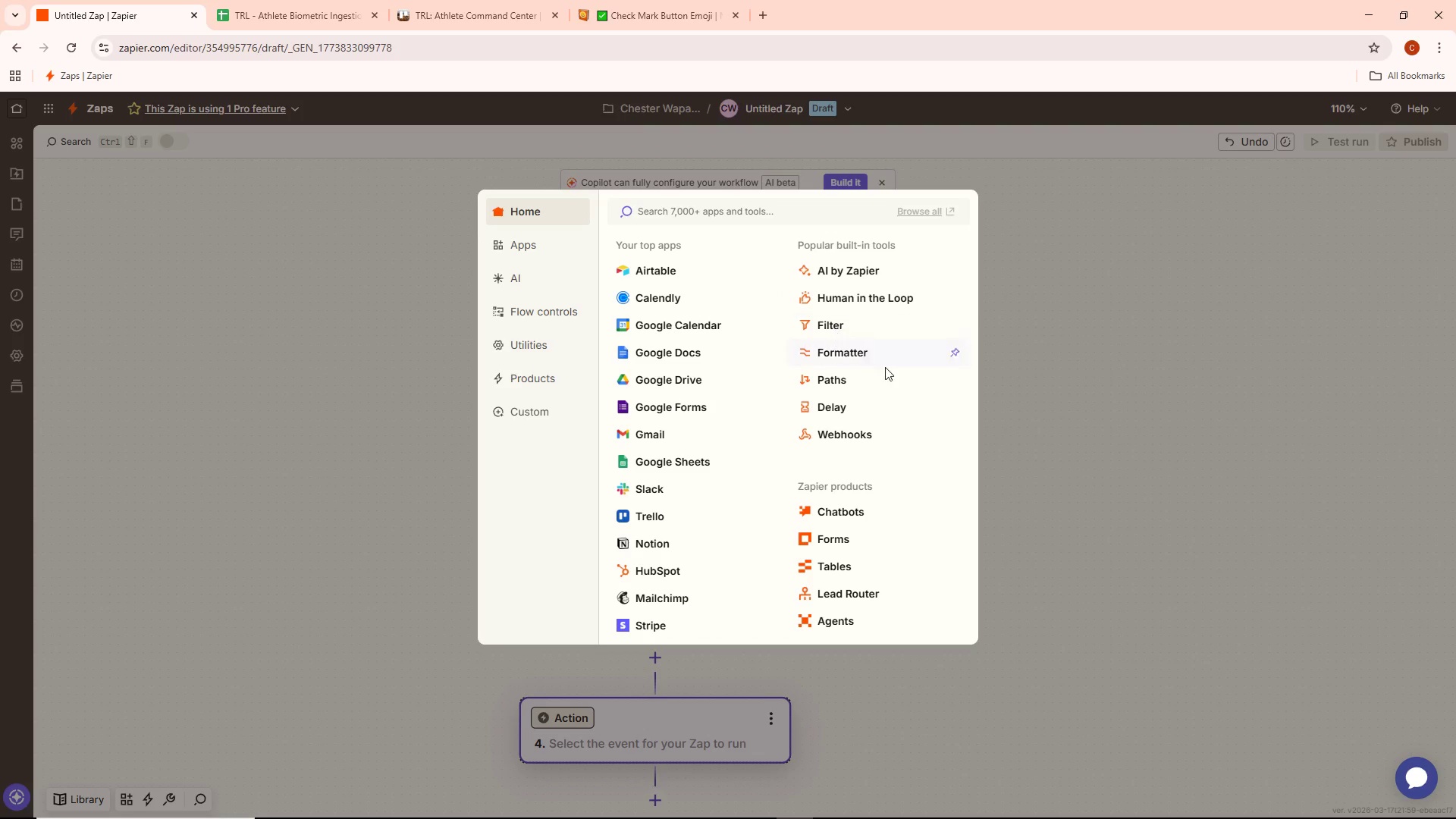 
left_click([845, 346])
 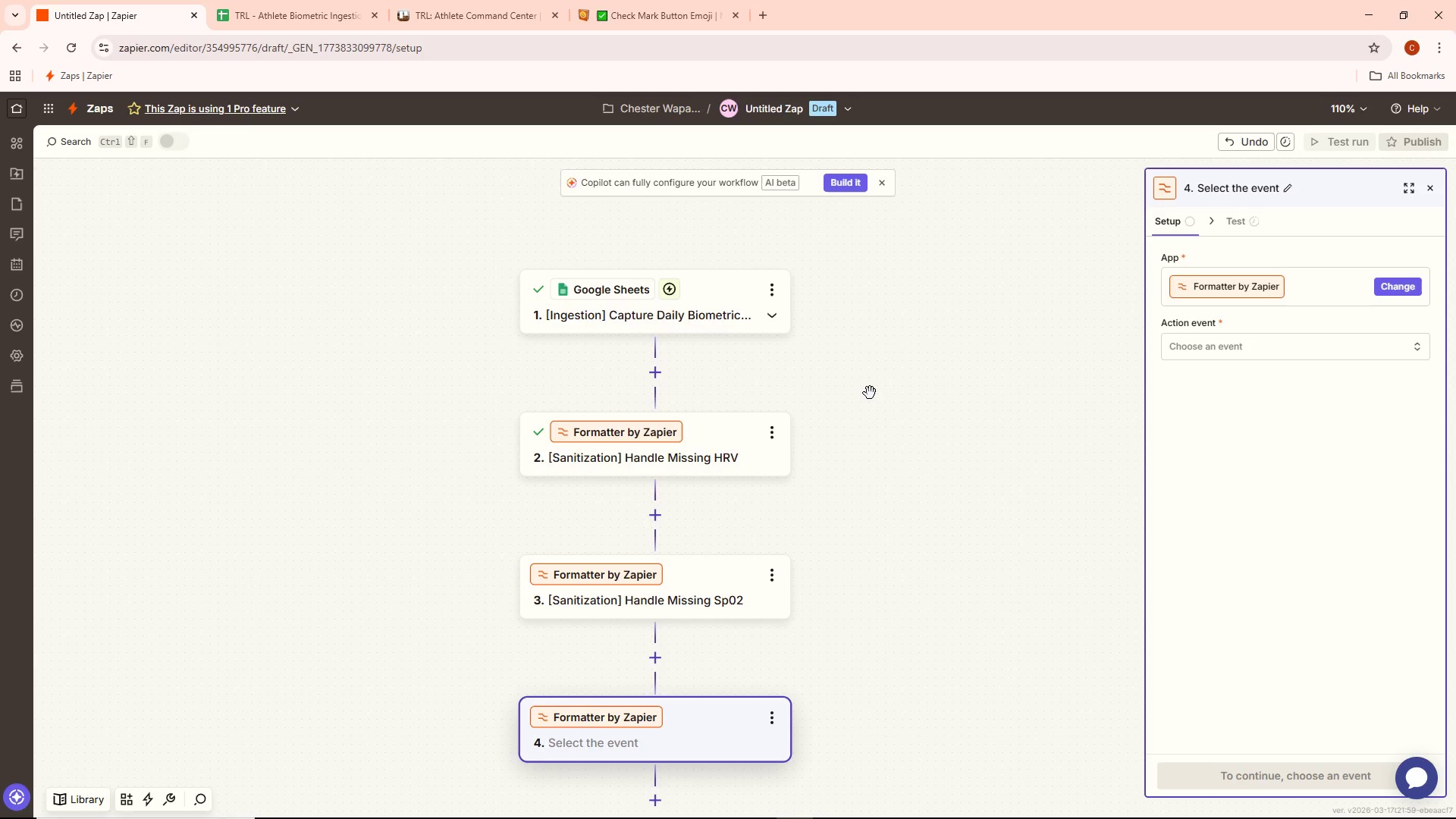 
wait(14.58)
 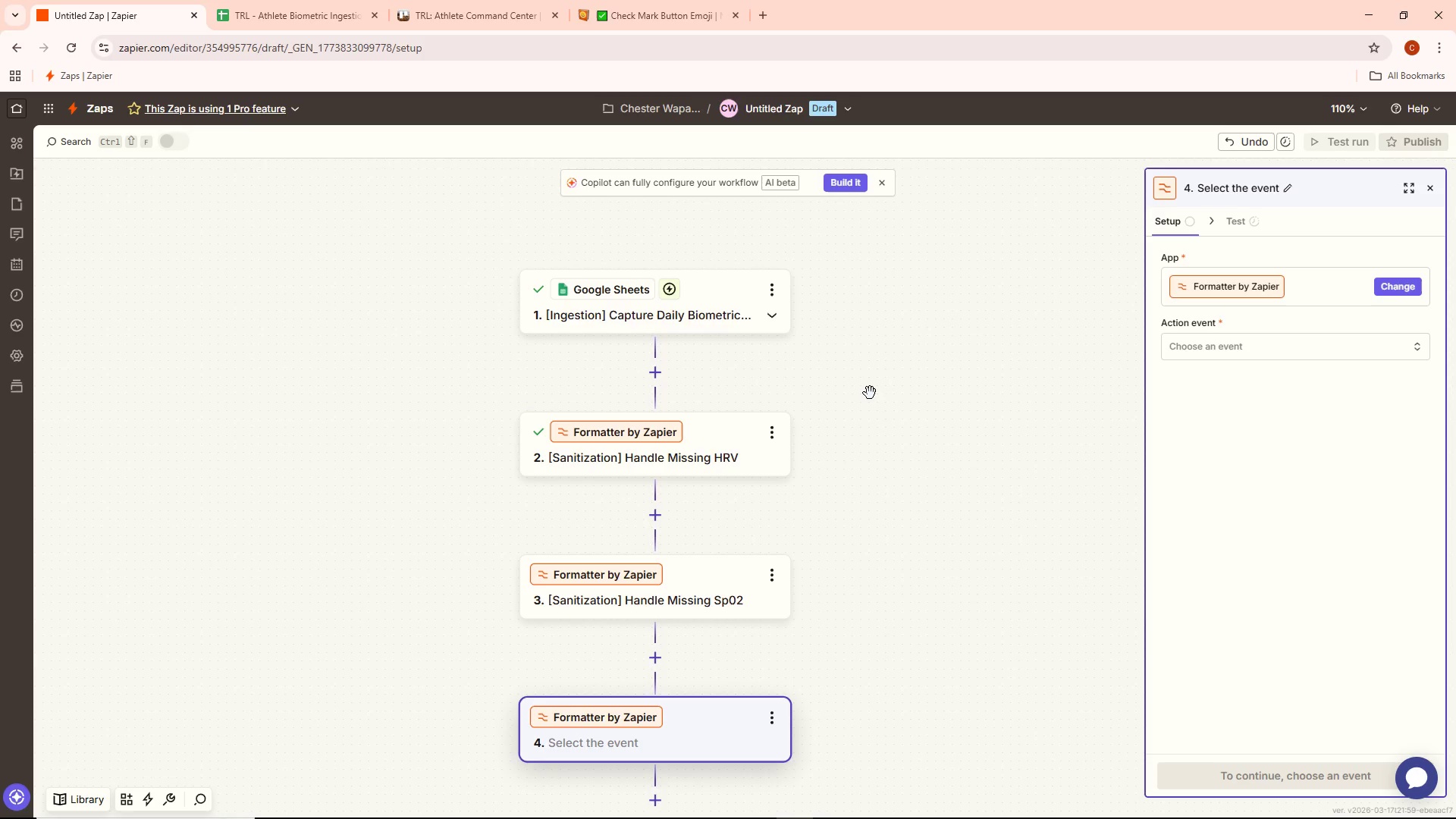 
left_click([1267, 347])
 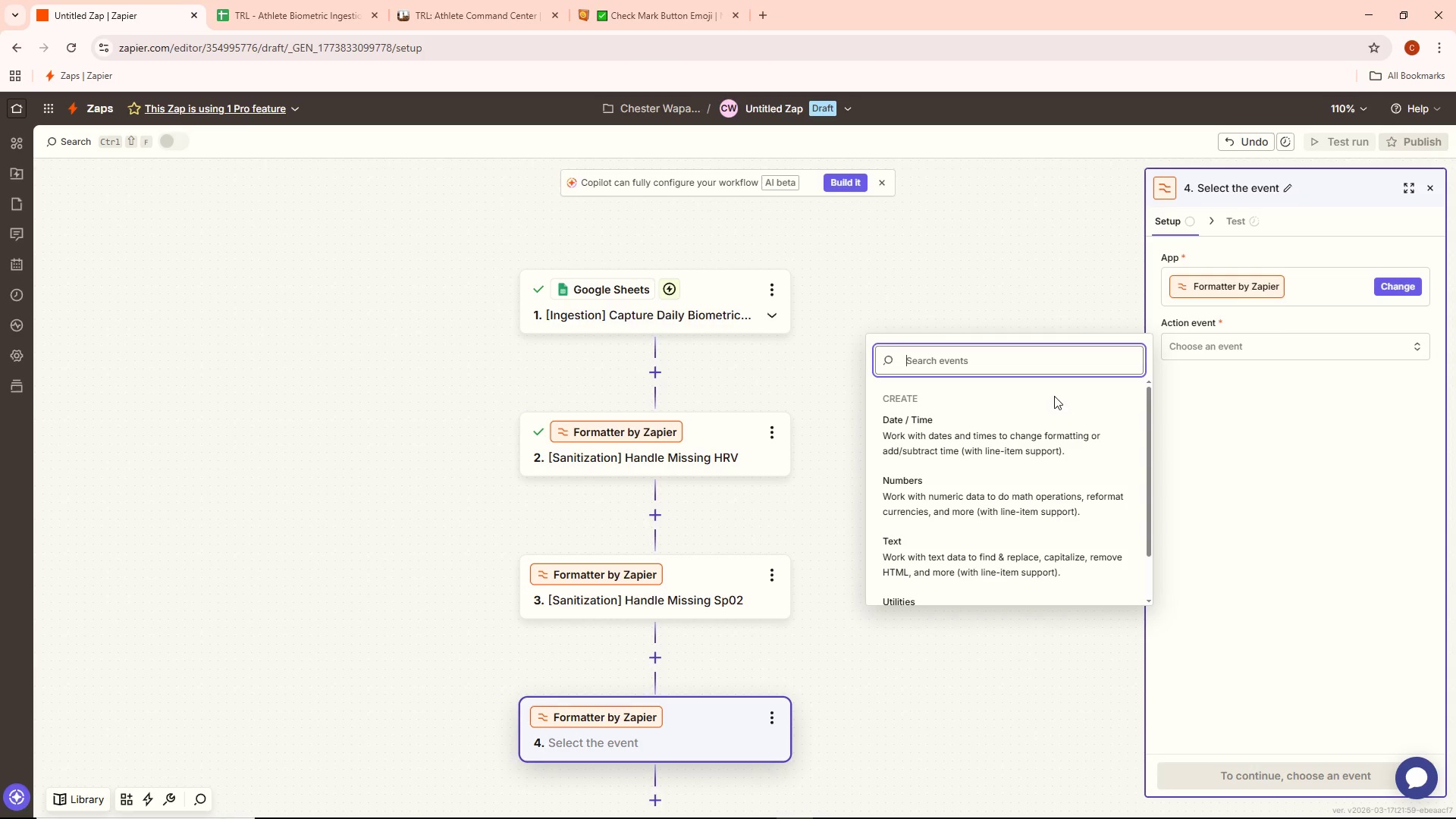 
scroll: coordinate [1018, 487], scroll_direction: down, amount: 6.0
 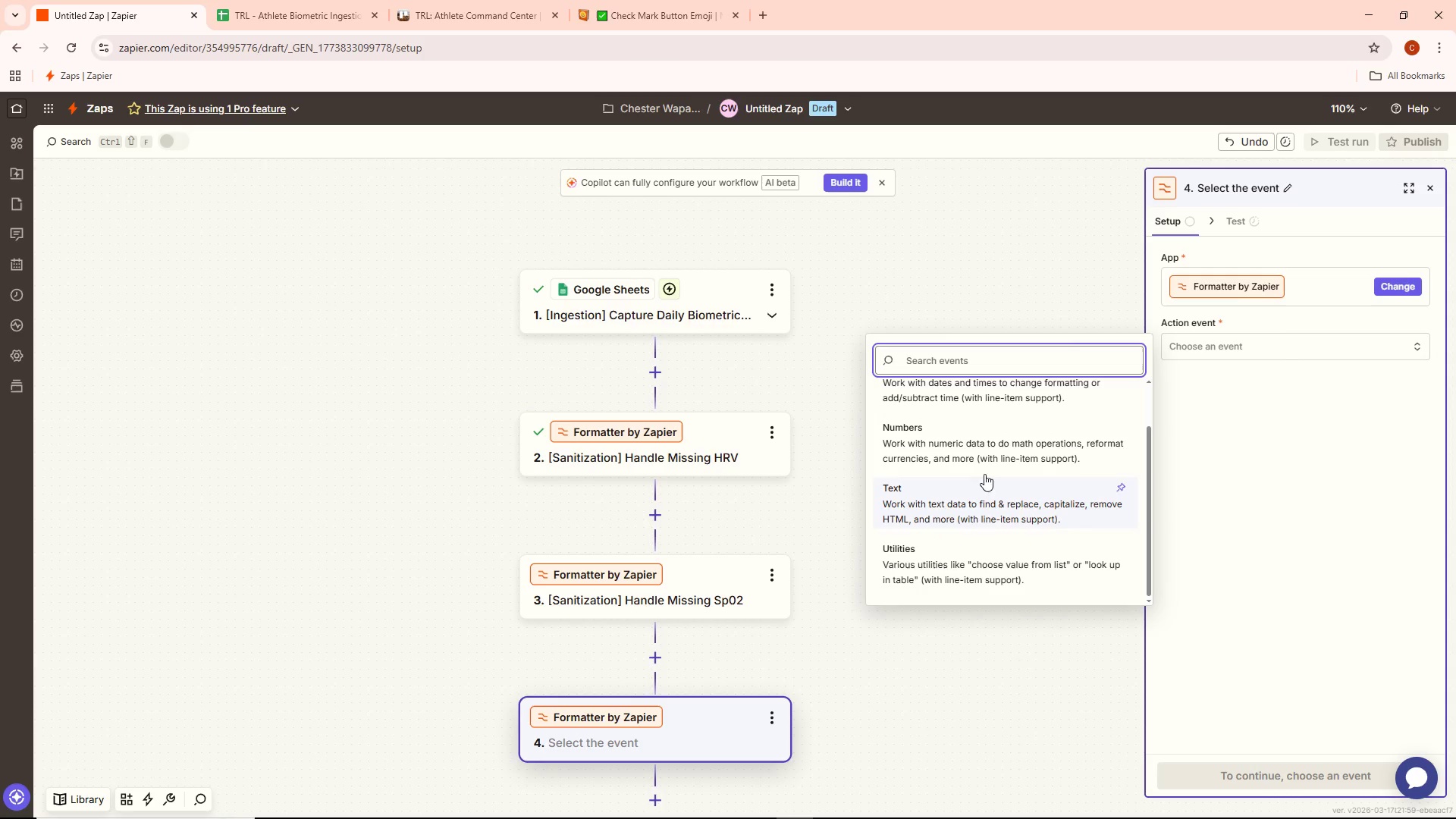 
left_click([994, 426])
 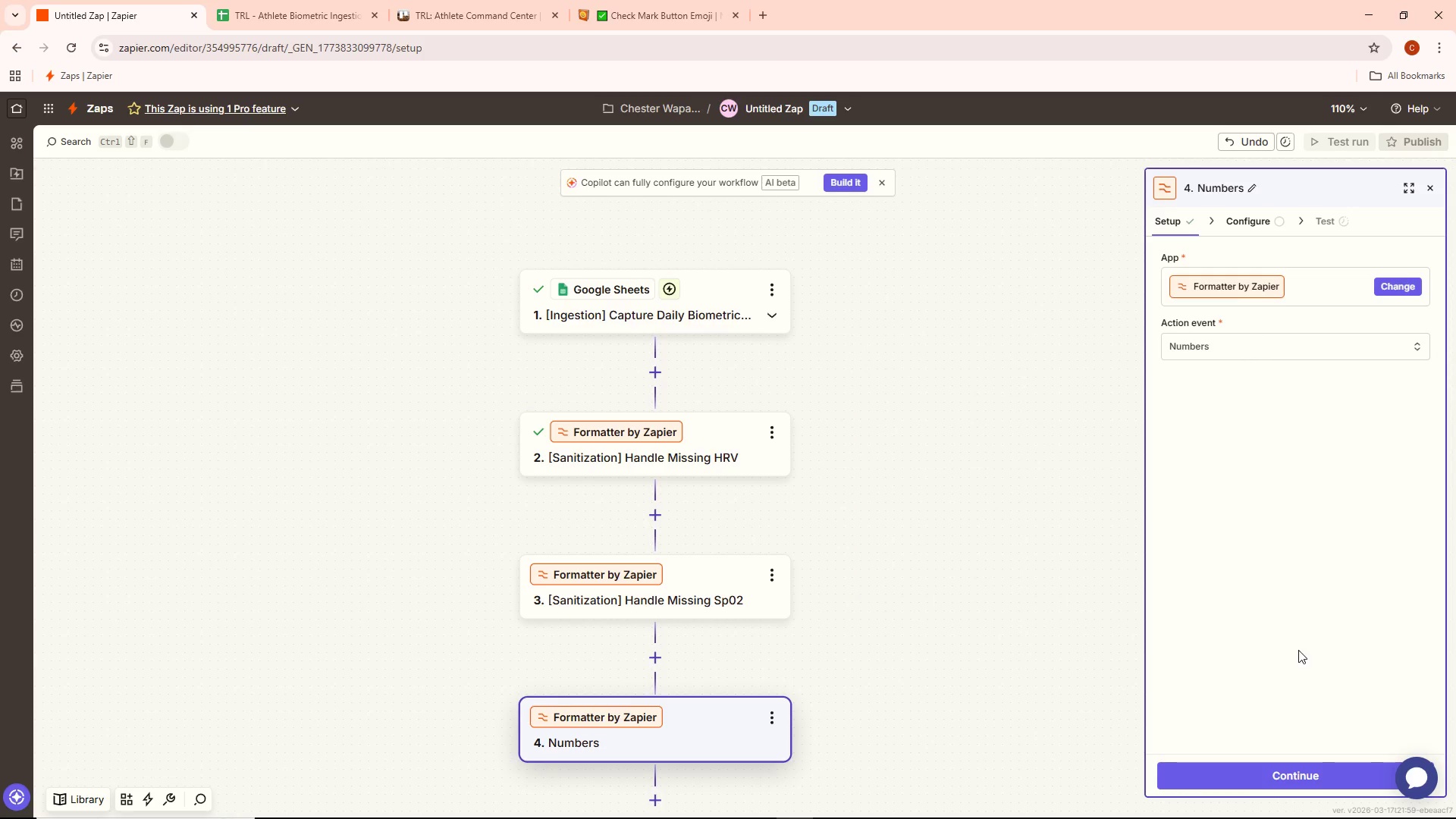 
left_click([1299, 767])
 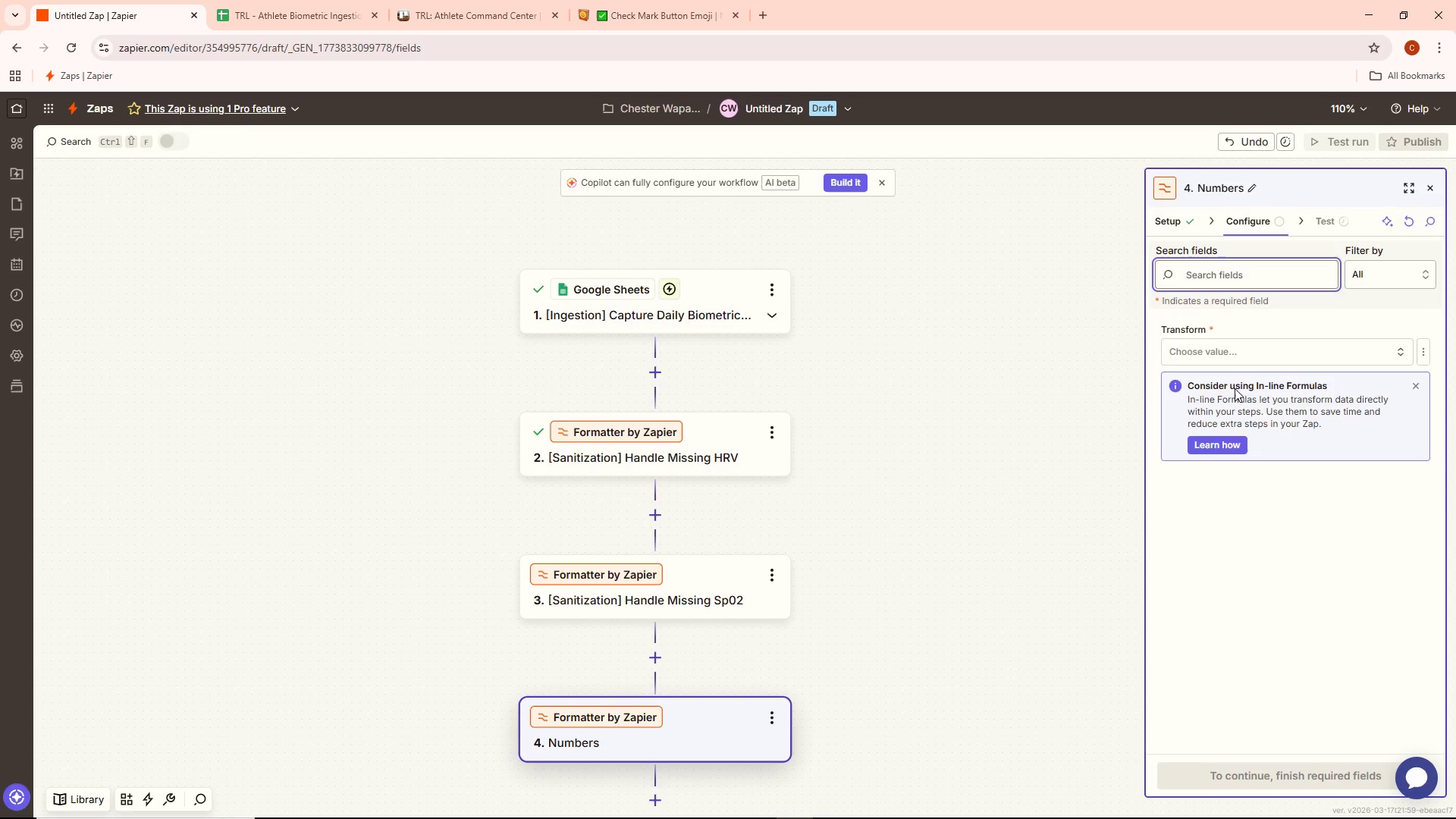 
left_click([1243, 347])
 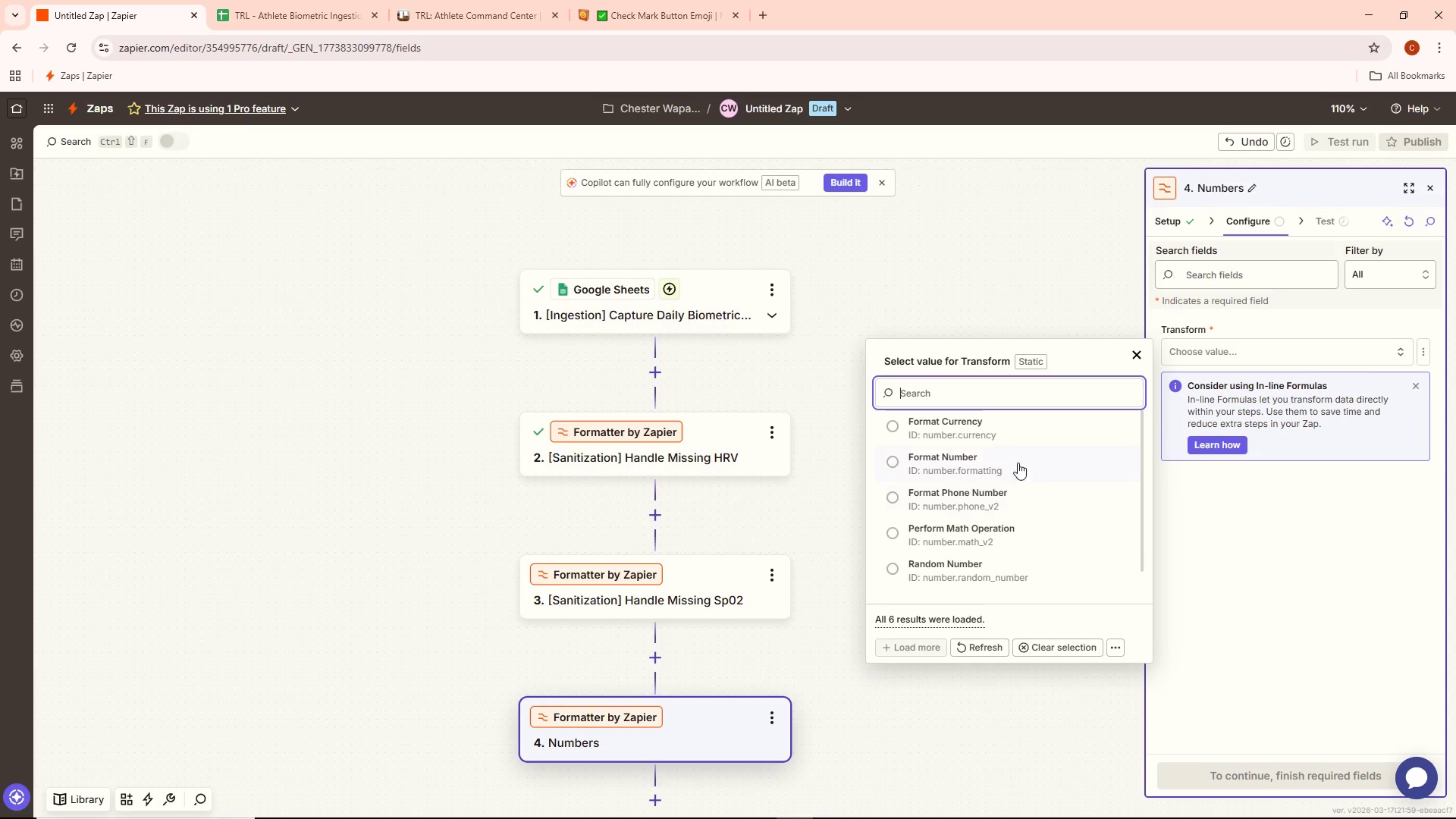 
scroll: coordinate [1008, 474], scroll_direction: down, amount: 5.0
 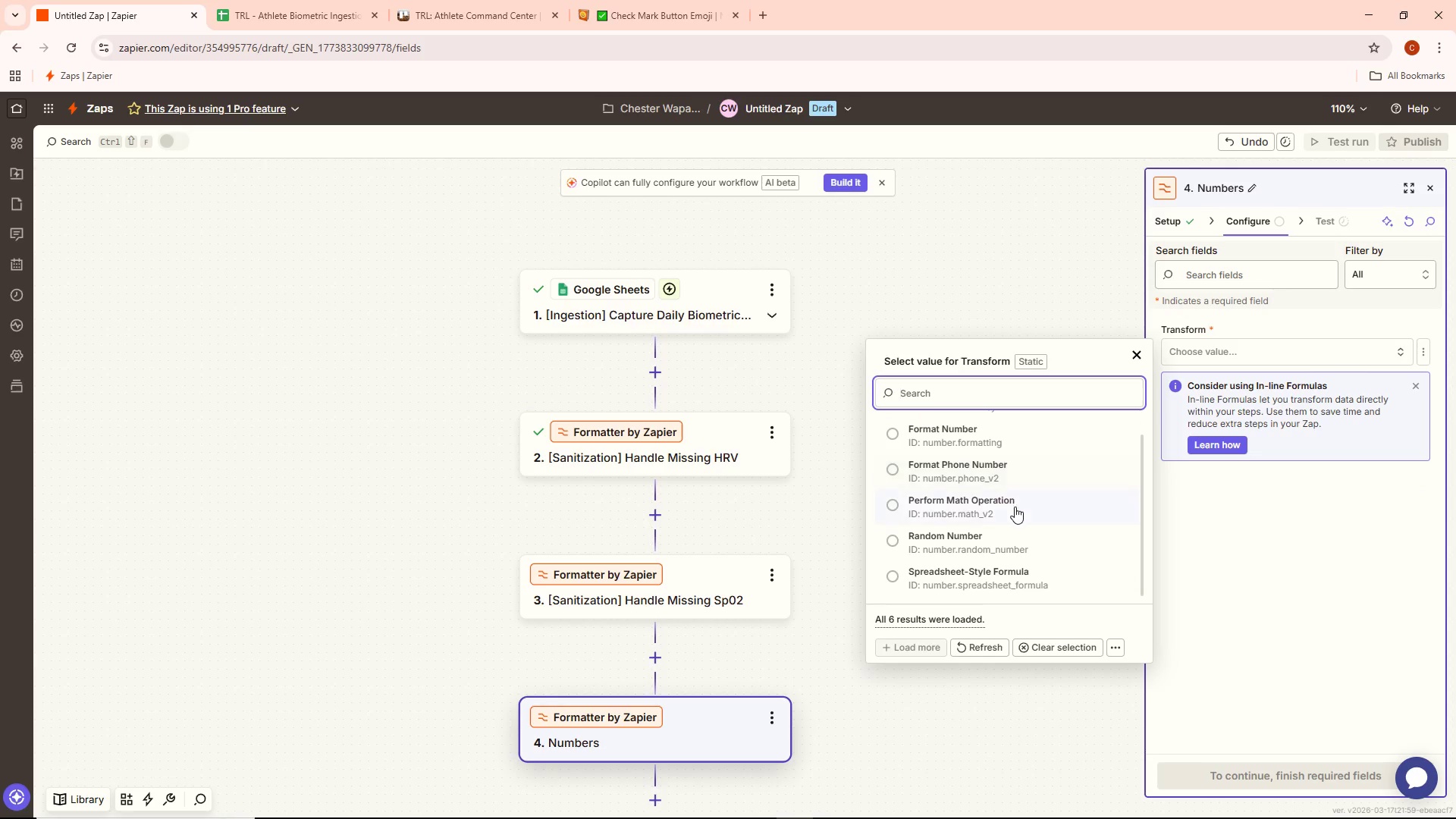 
scroll: coordinate [1015, 508], scroll_direction: up, amount: 6.0
 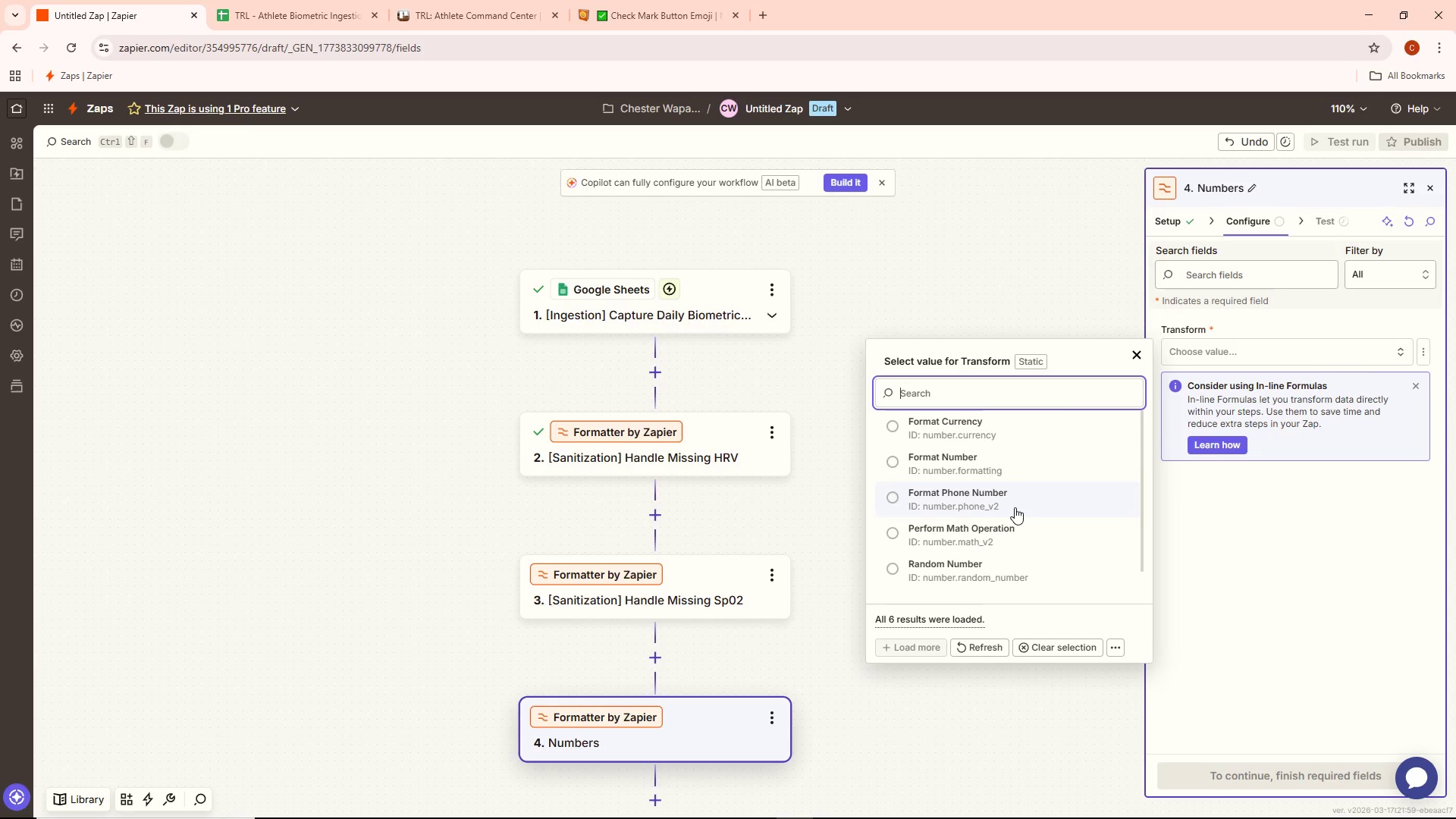 
wait(6.65)
 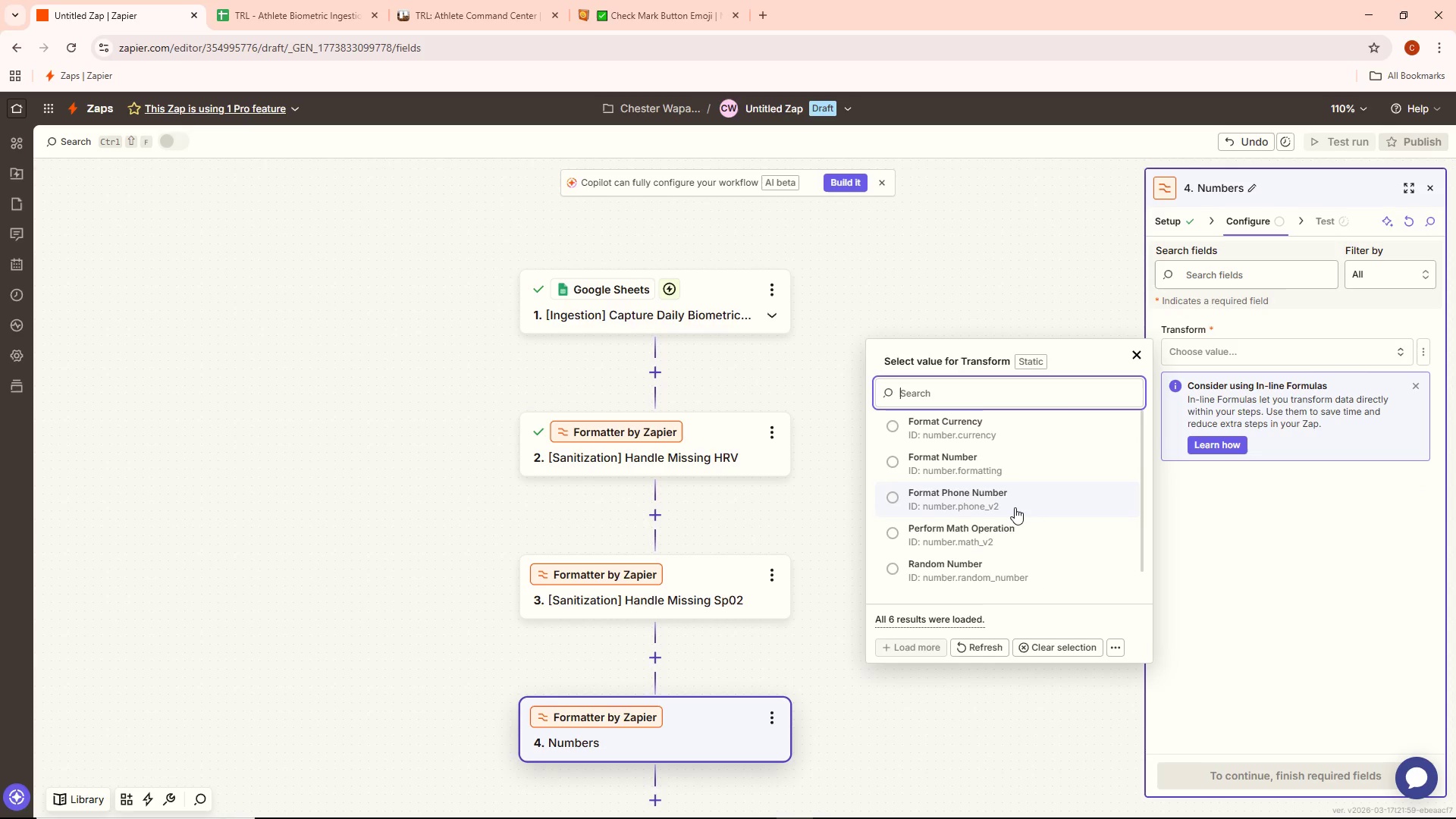 
scroll: coordinate [1012, 561], scroll_direction: down, amount: 6.0
 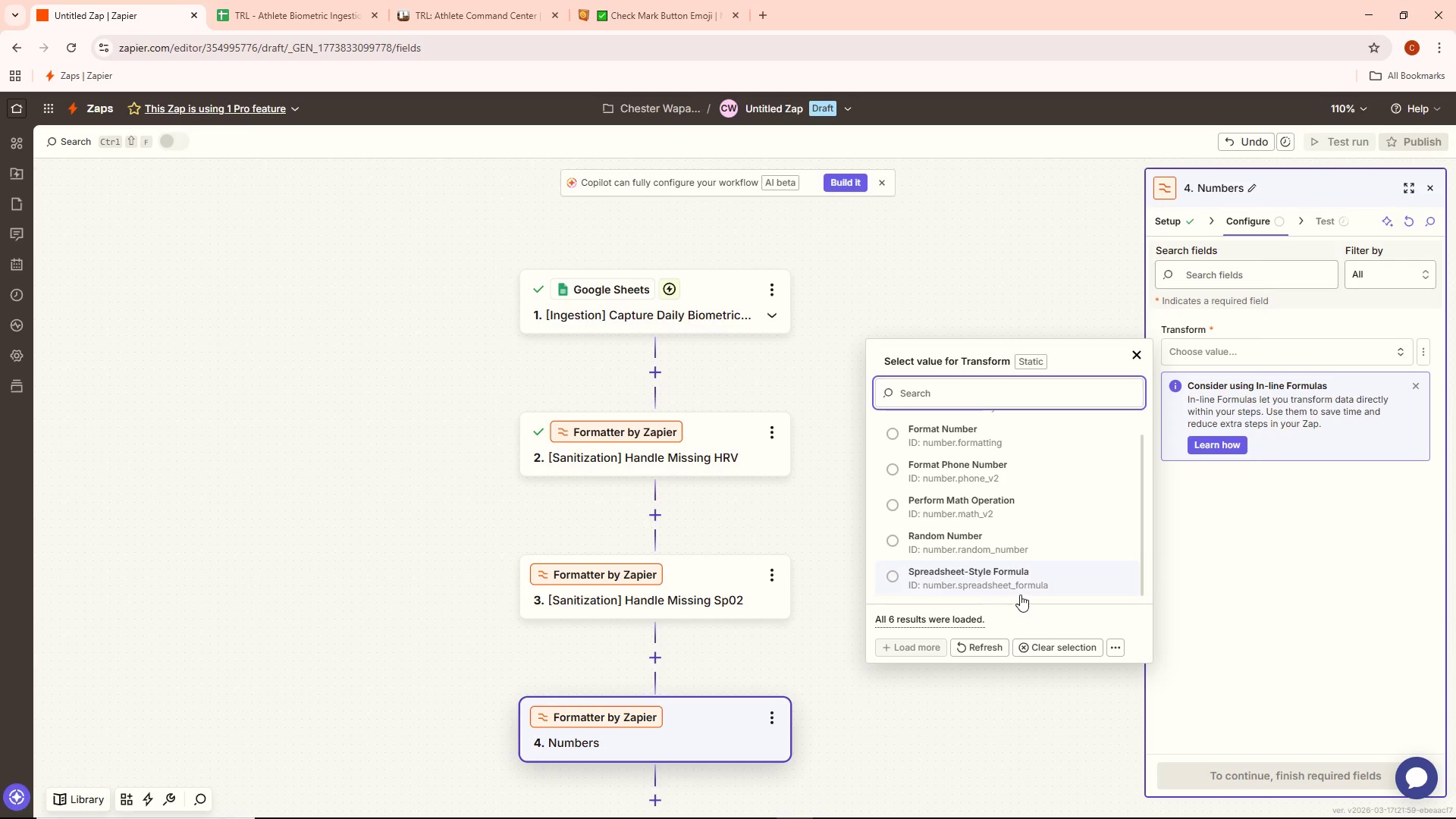 
scroll: coordinate [1017, 587], scroll_direction: up, amount: 2.0
 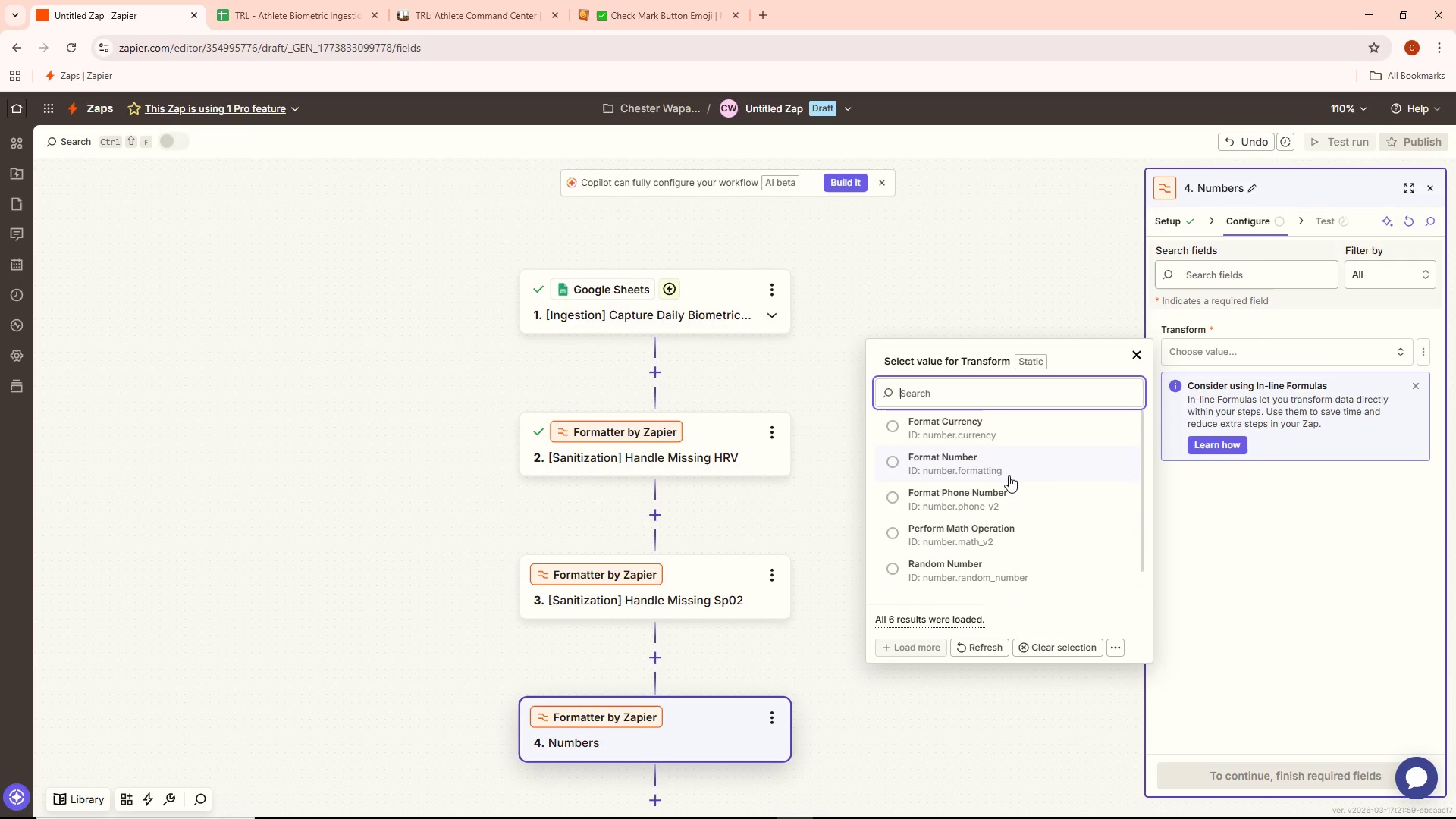 
scroll: coordinate [1006, 483], scroll_direction: down, amount: 7.0
 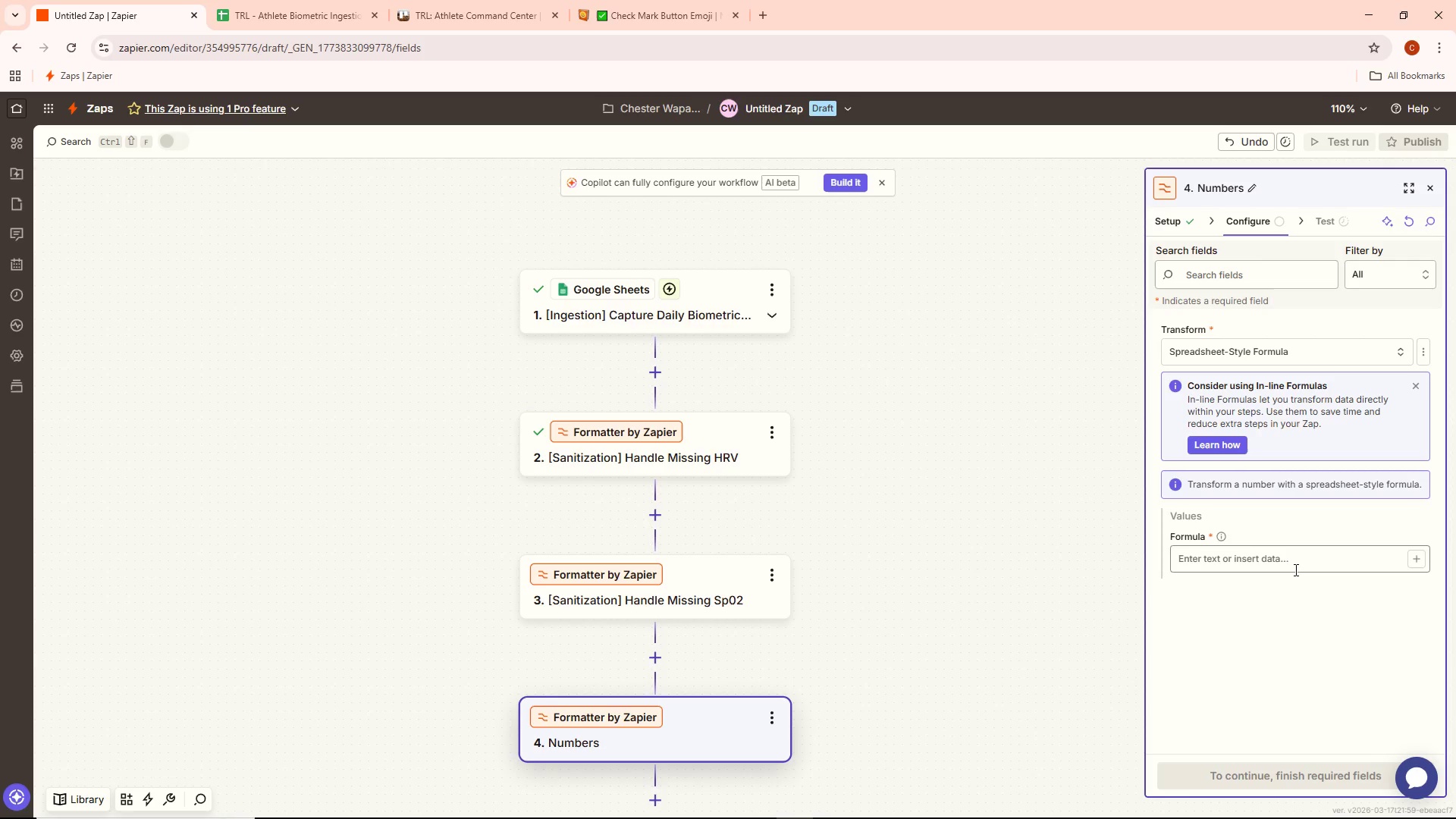 
wait(12.02)
 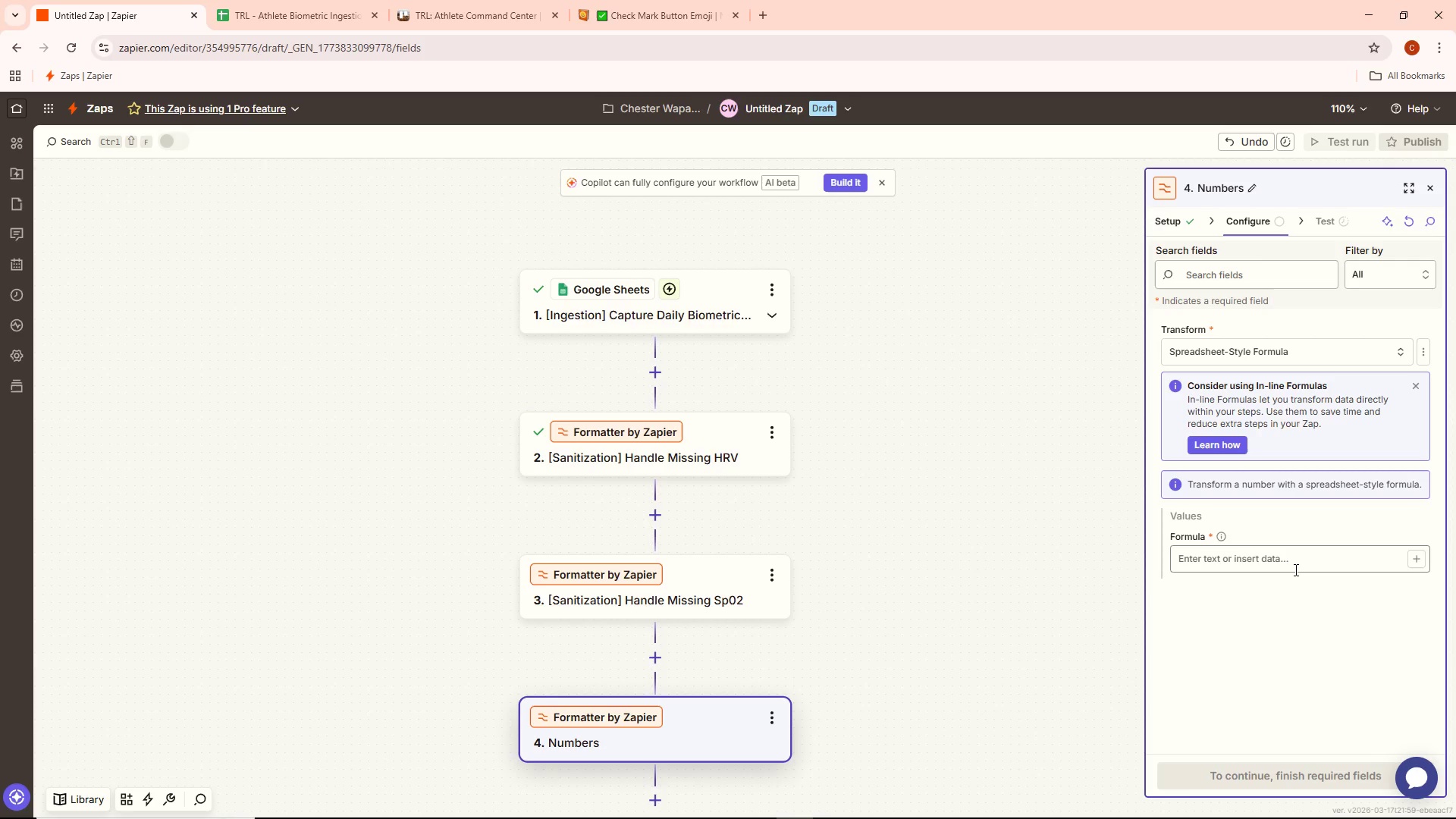 
left_click([1253, 570])
 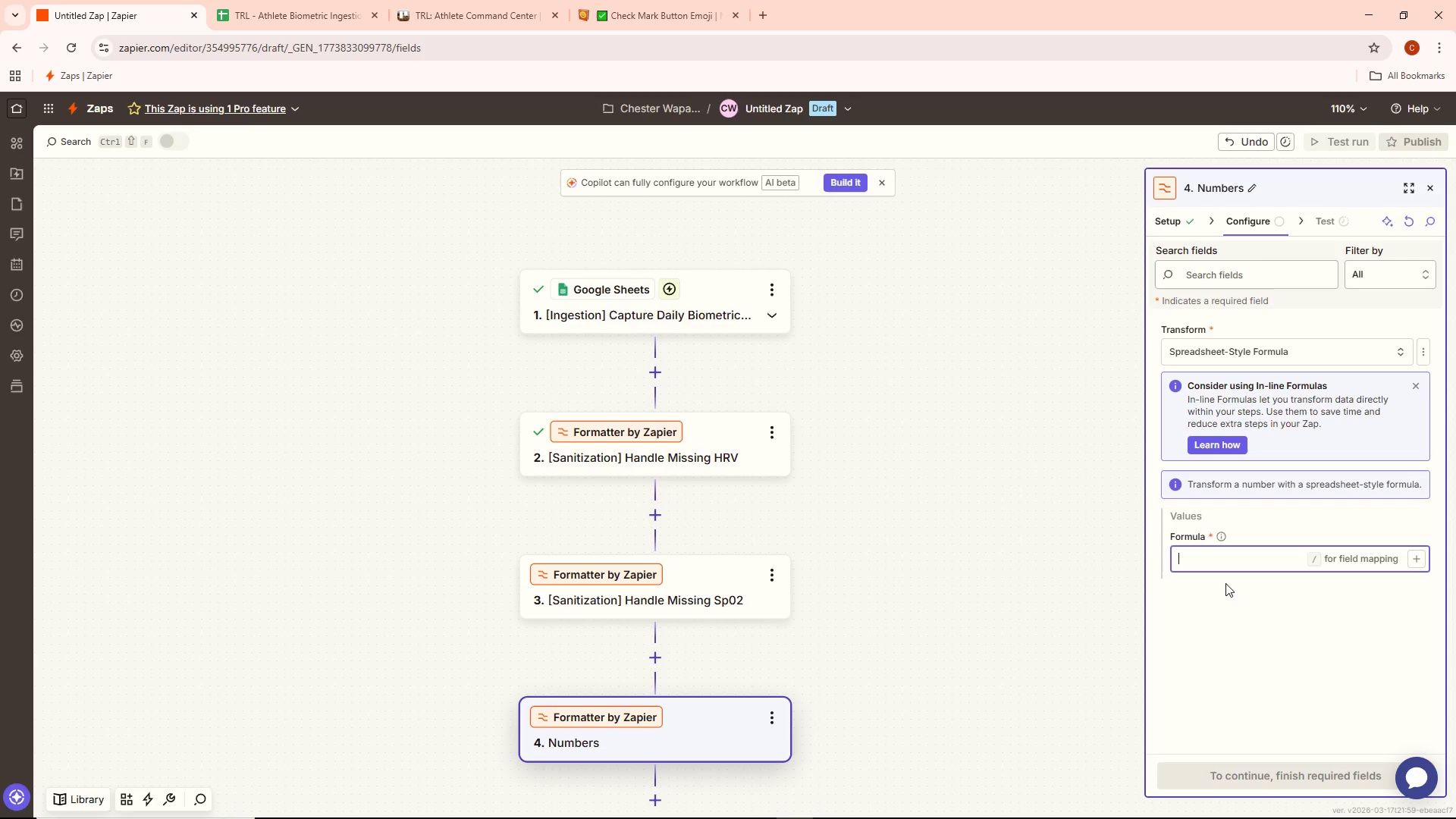 
wait(18.19)
 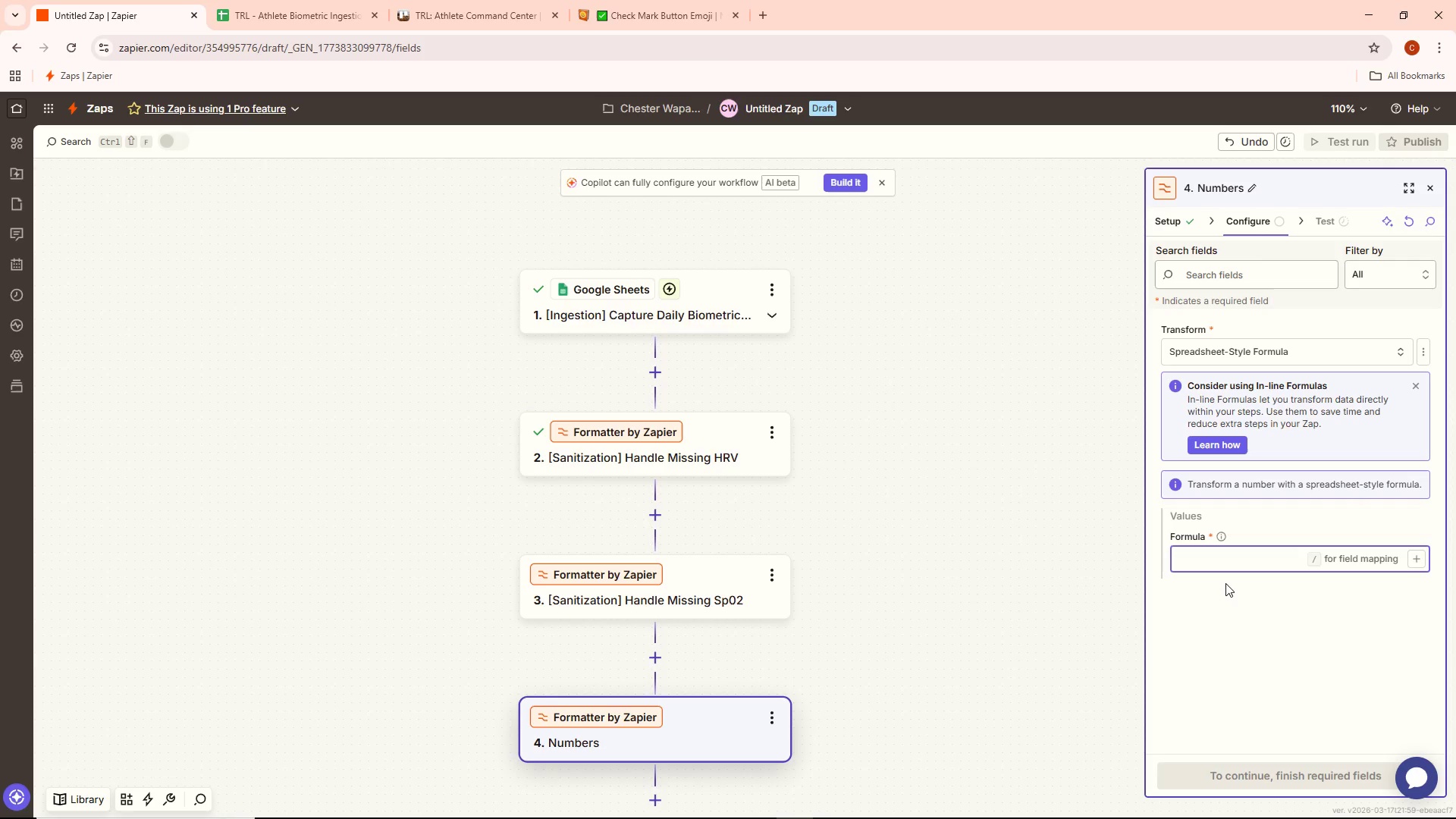 
type((({{Sp02)
 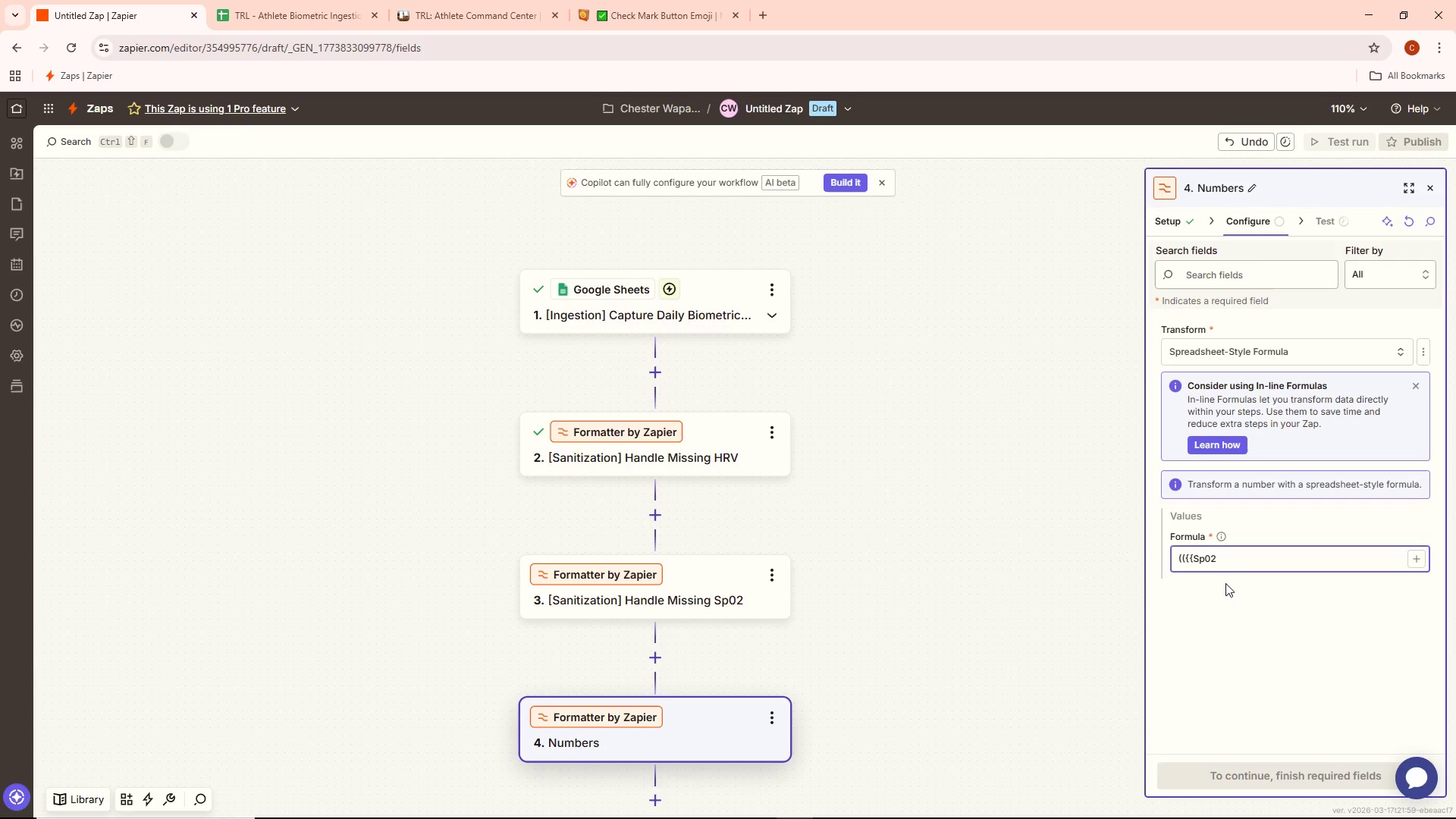 
key(Shift+ShiftLeft)
 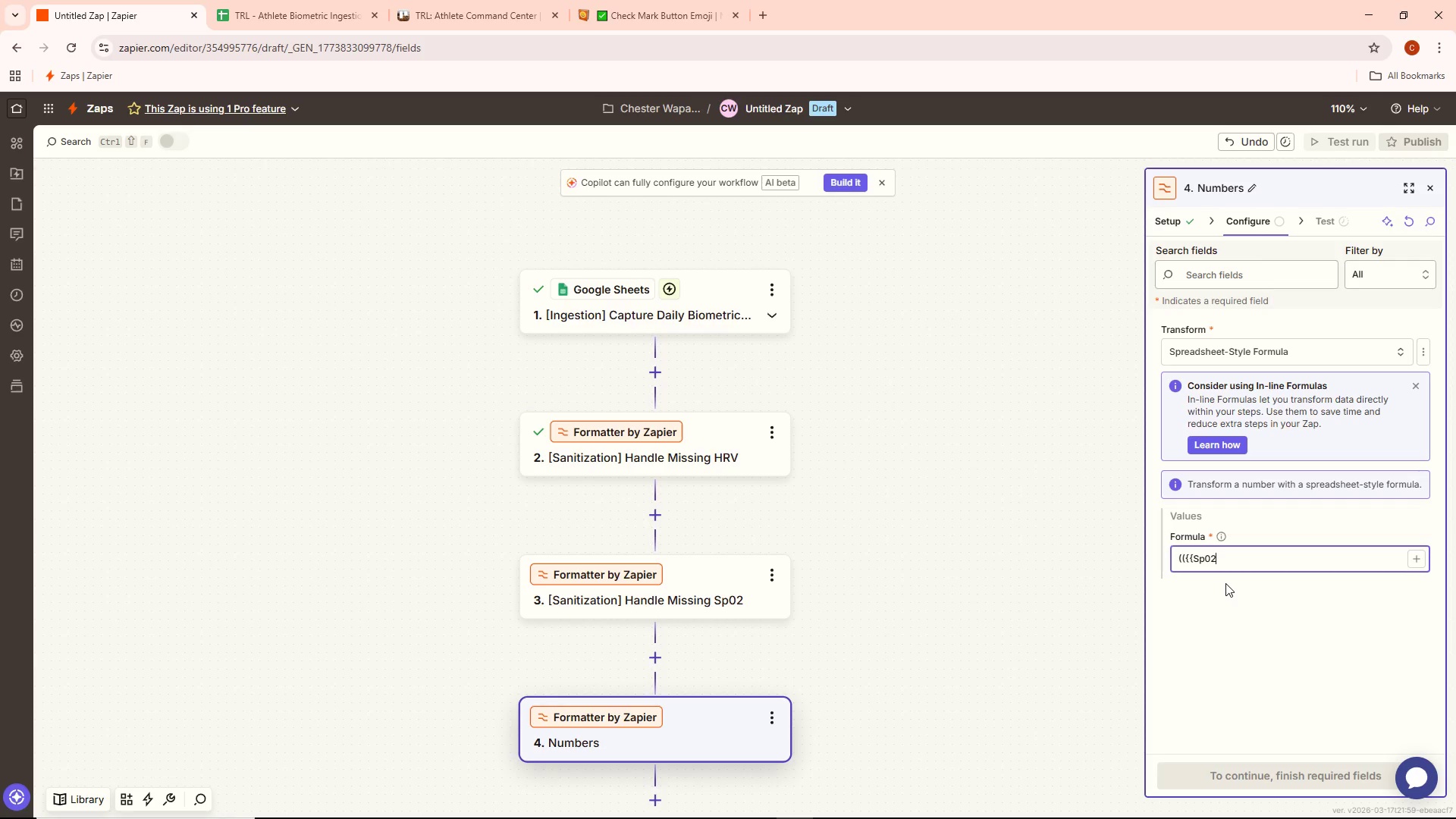 
key(Shift+Minus)
 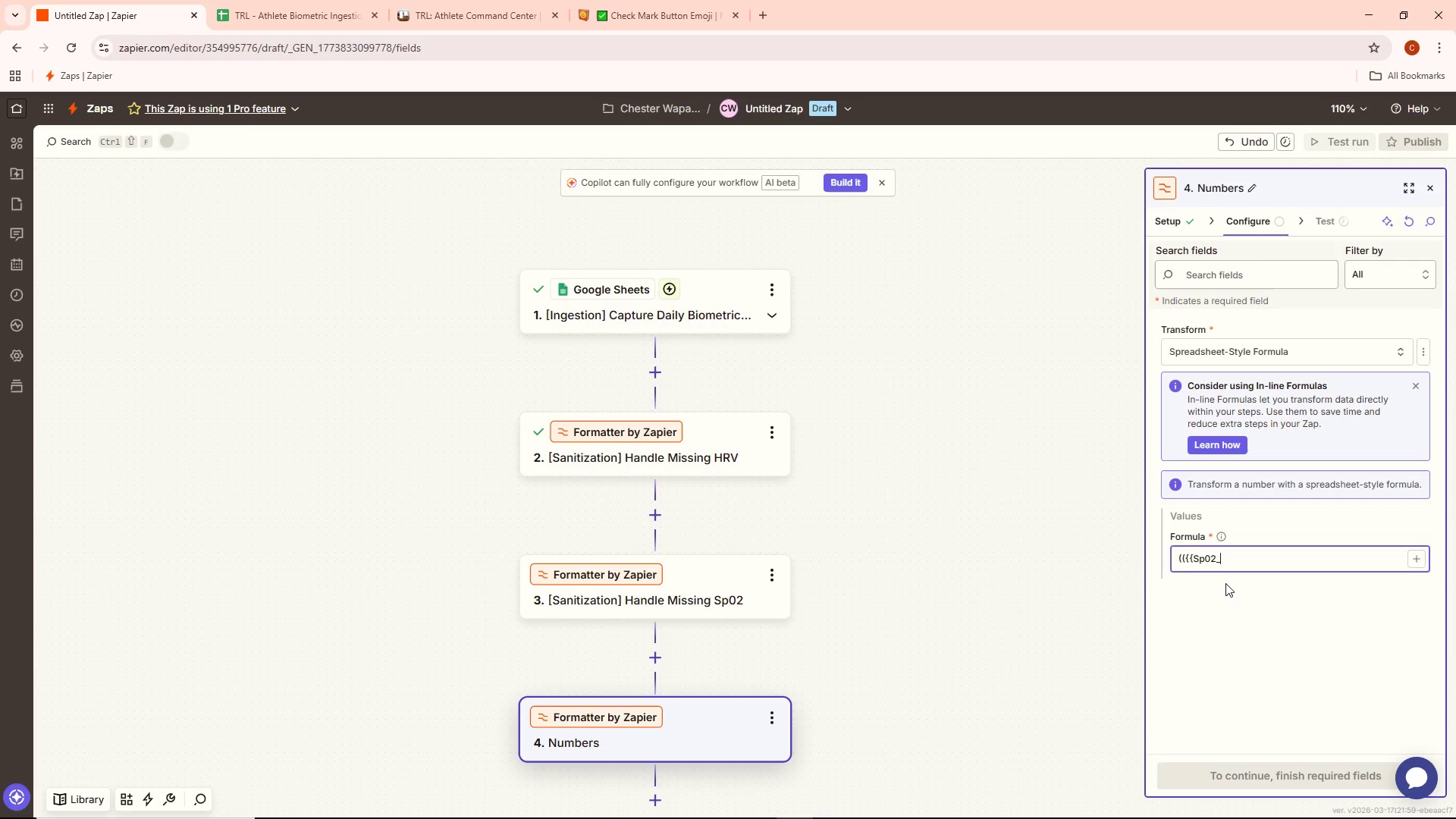 
wait(5.86)
 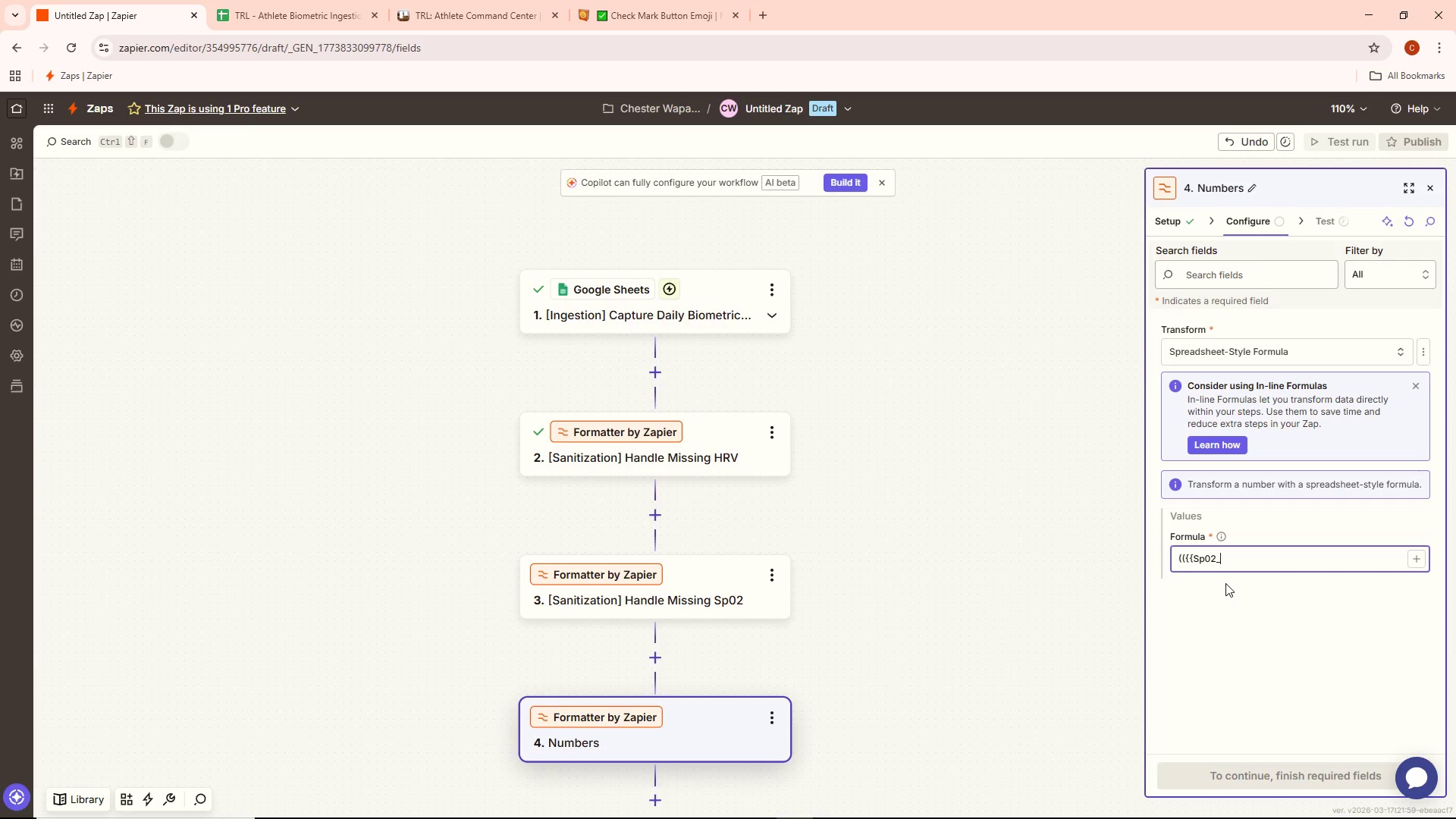 
key(Backspace)
 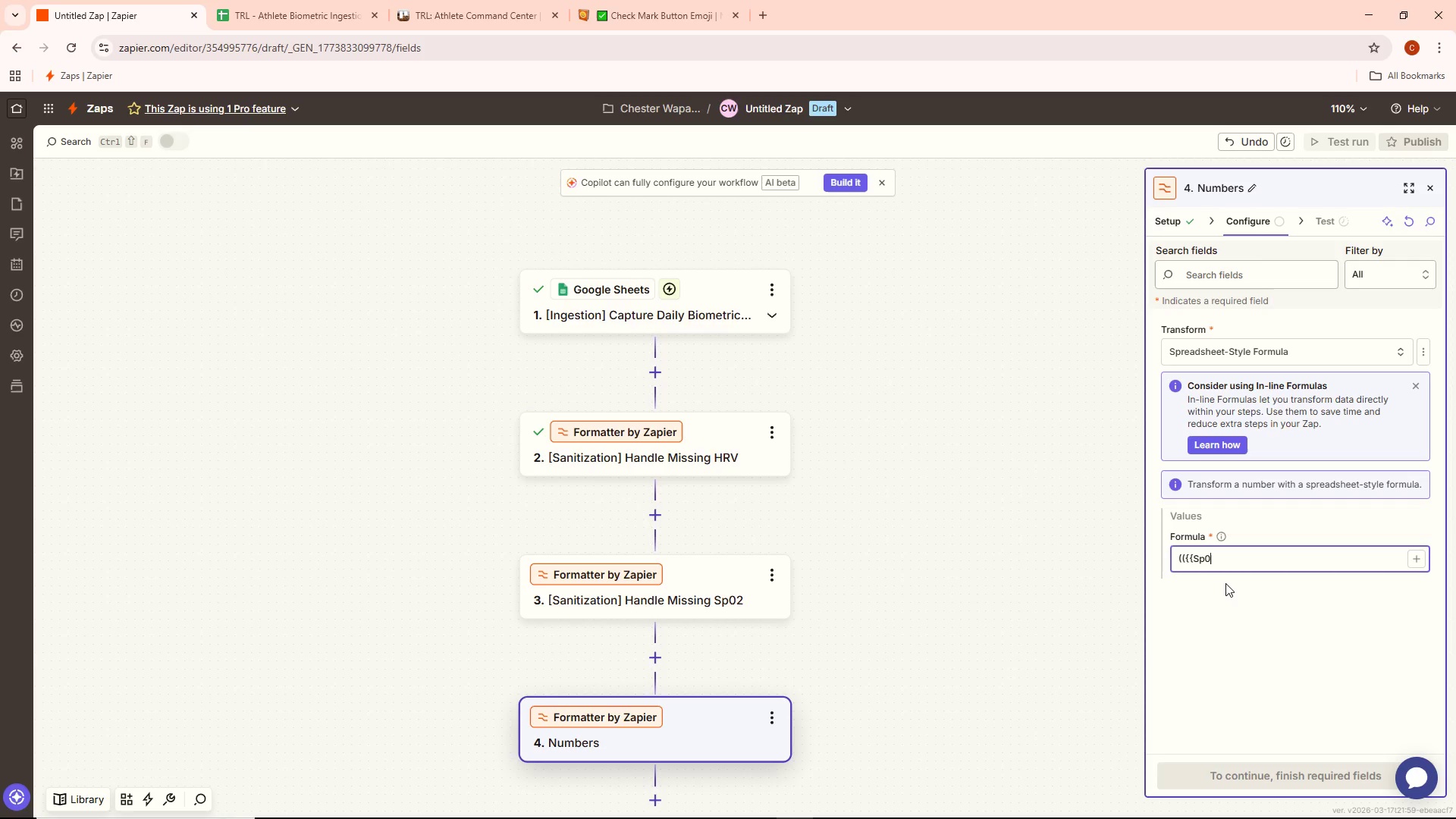 
key(Backspace)
 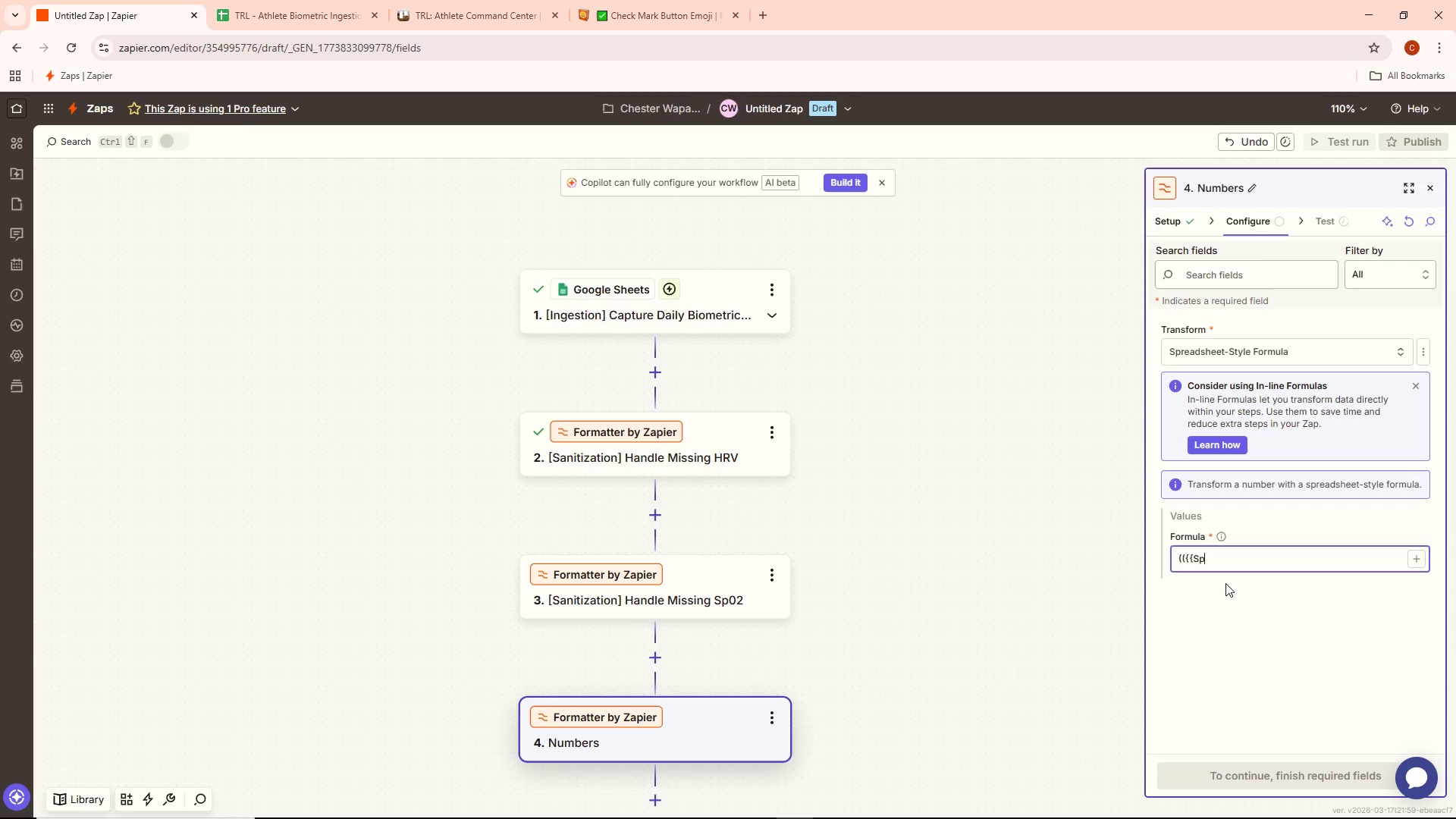 
key(Backspace)
 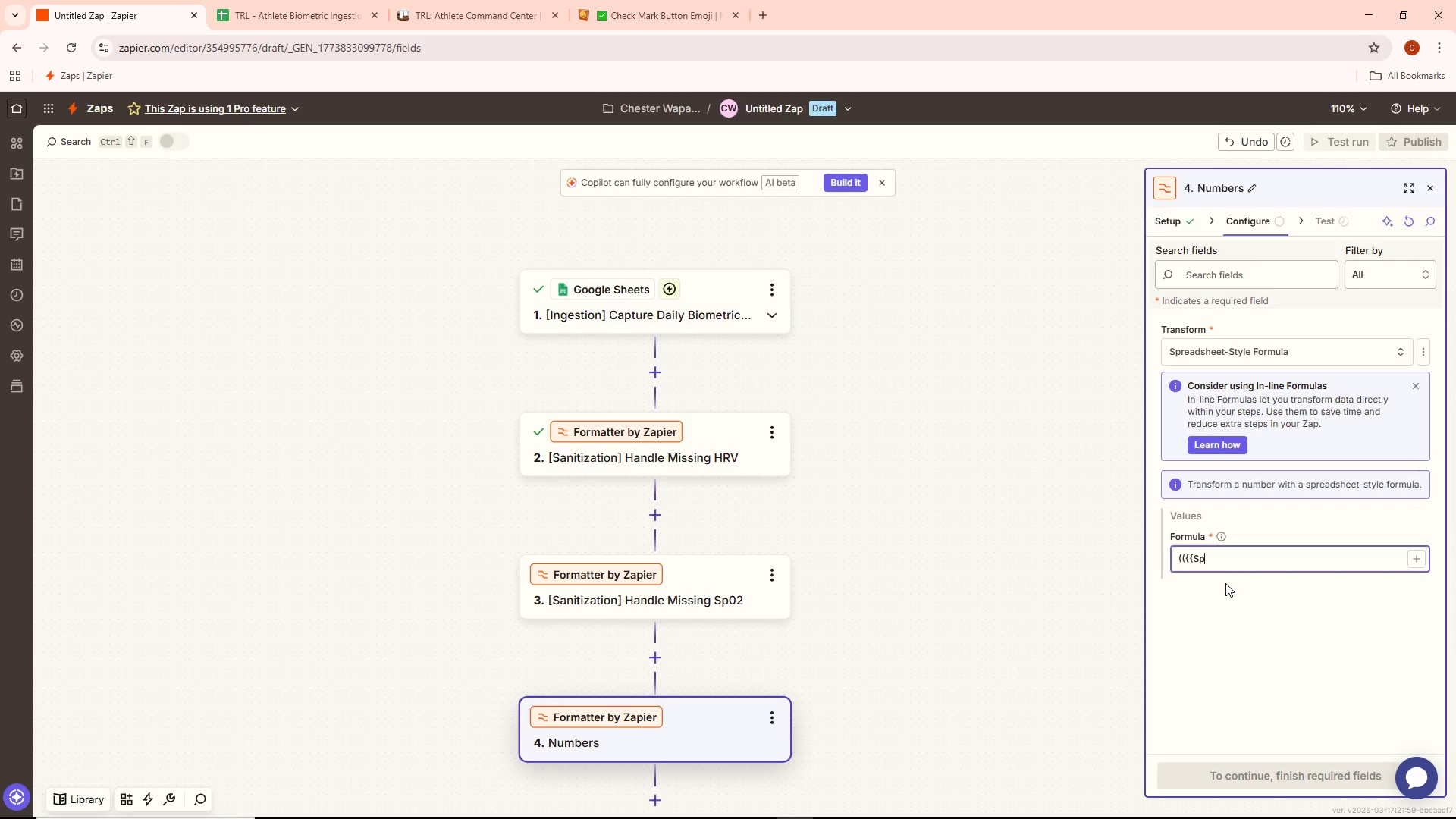 
key(Backspace)
 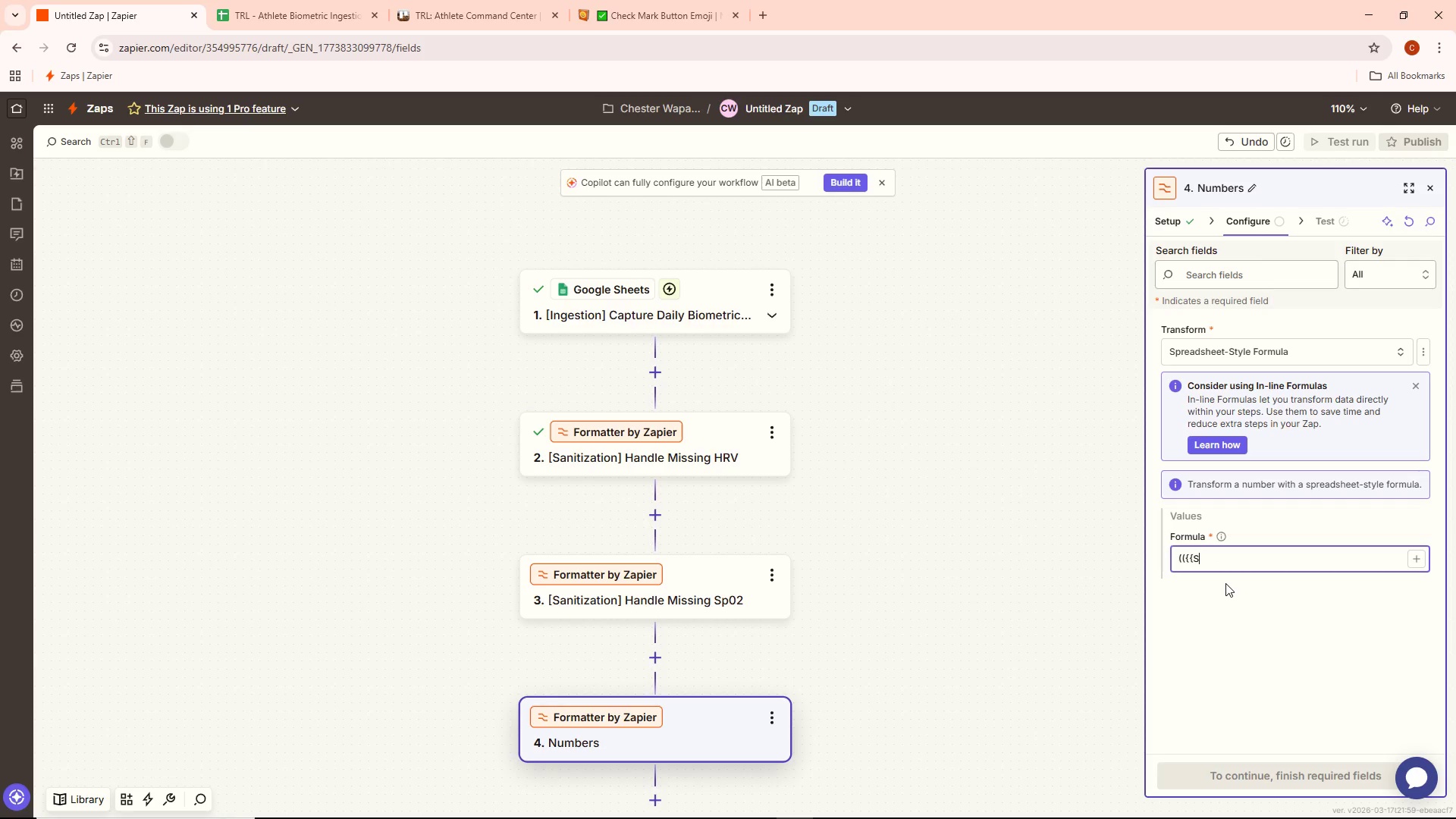 
key(Backspace)
 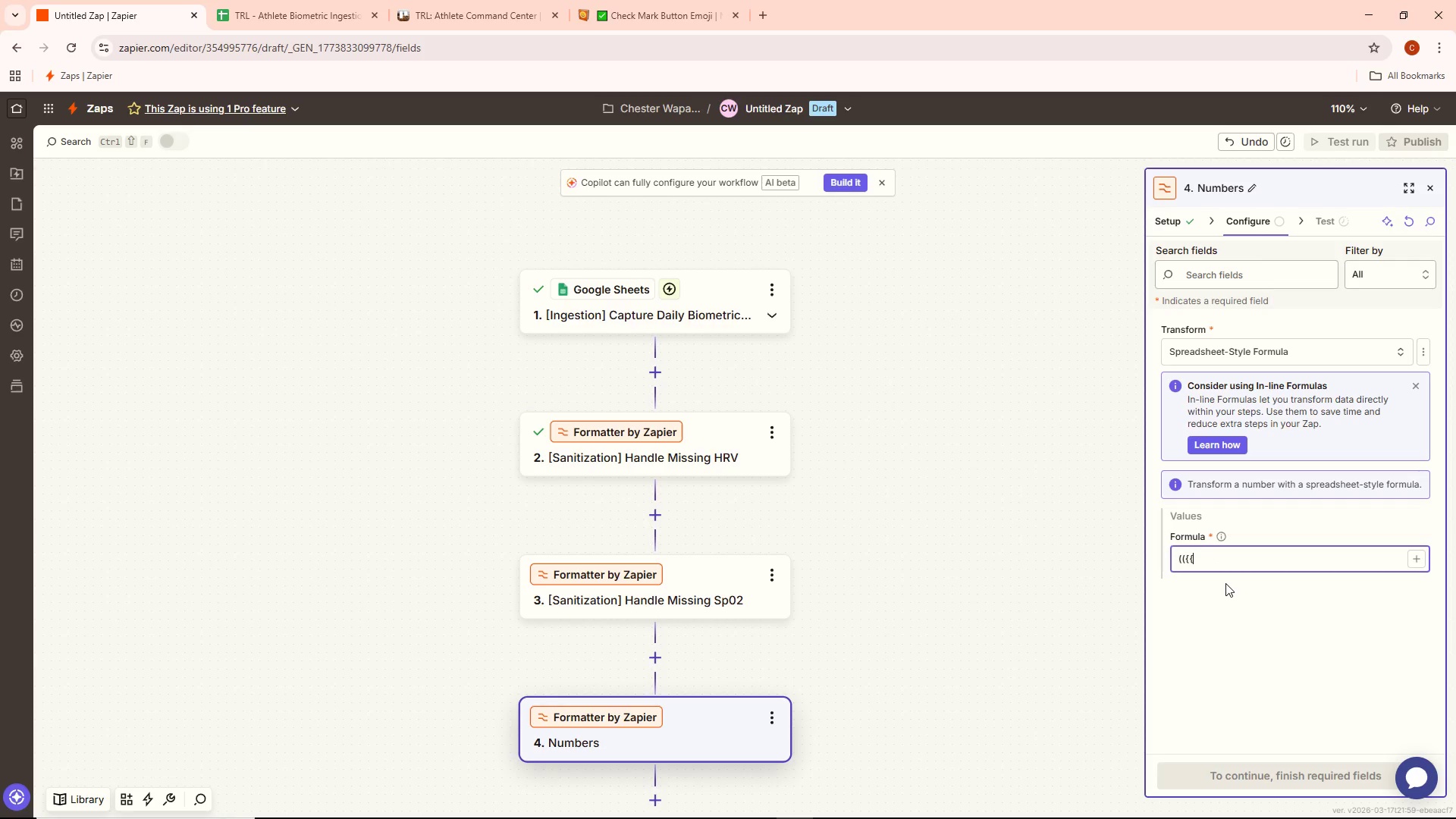 
key(Backspace)
 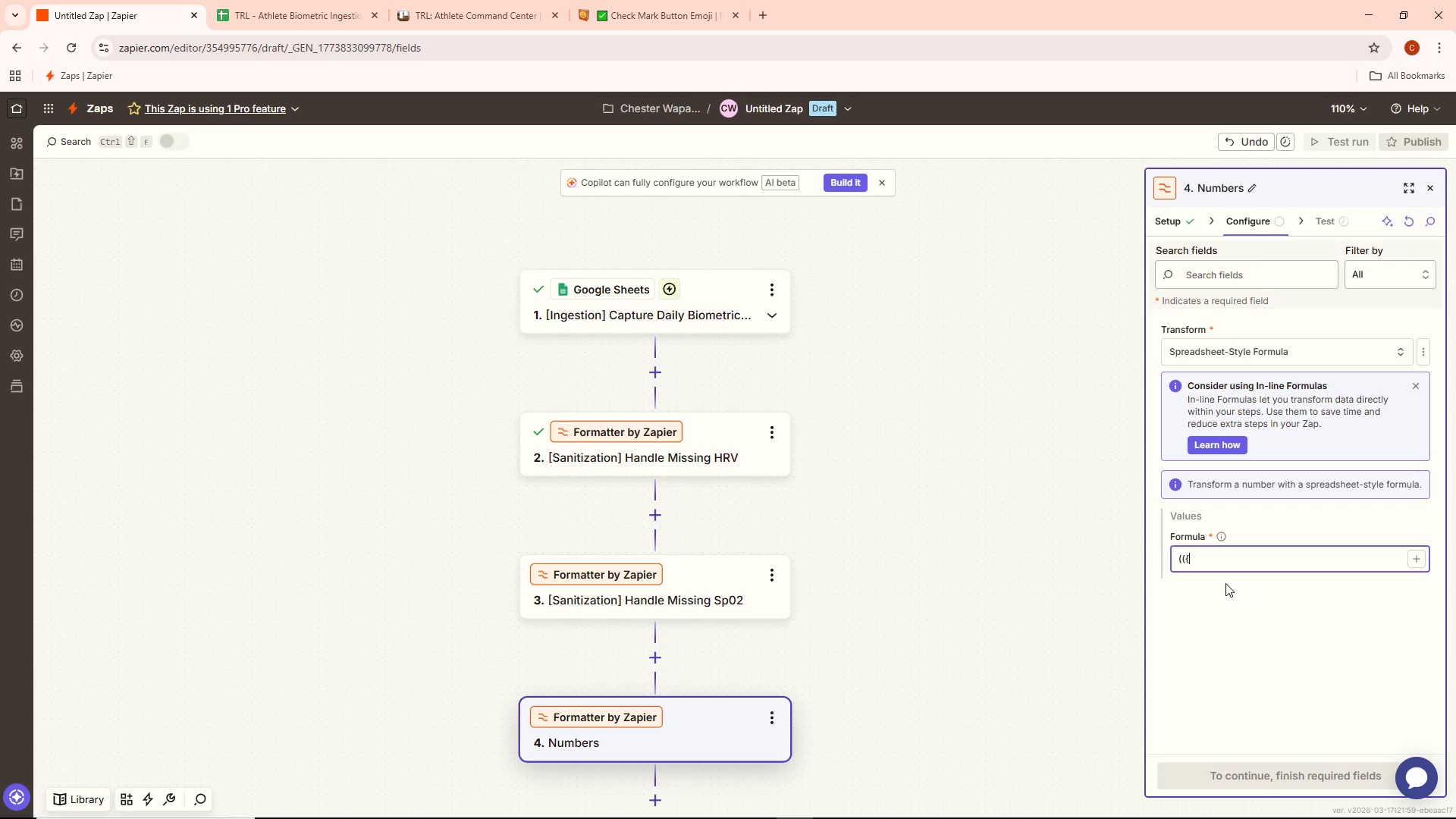 
key(Backspace)
 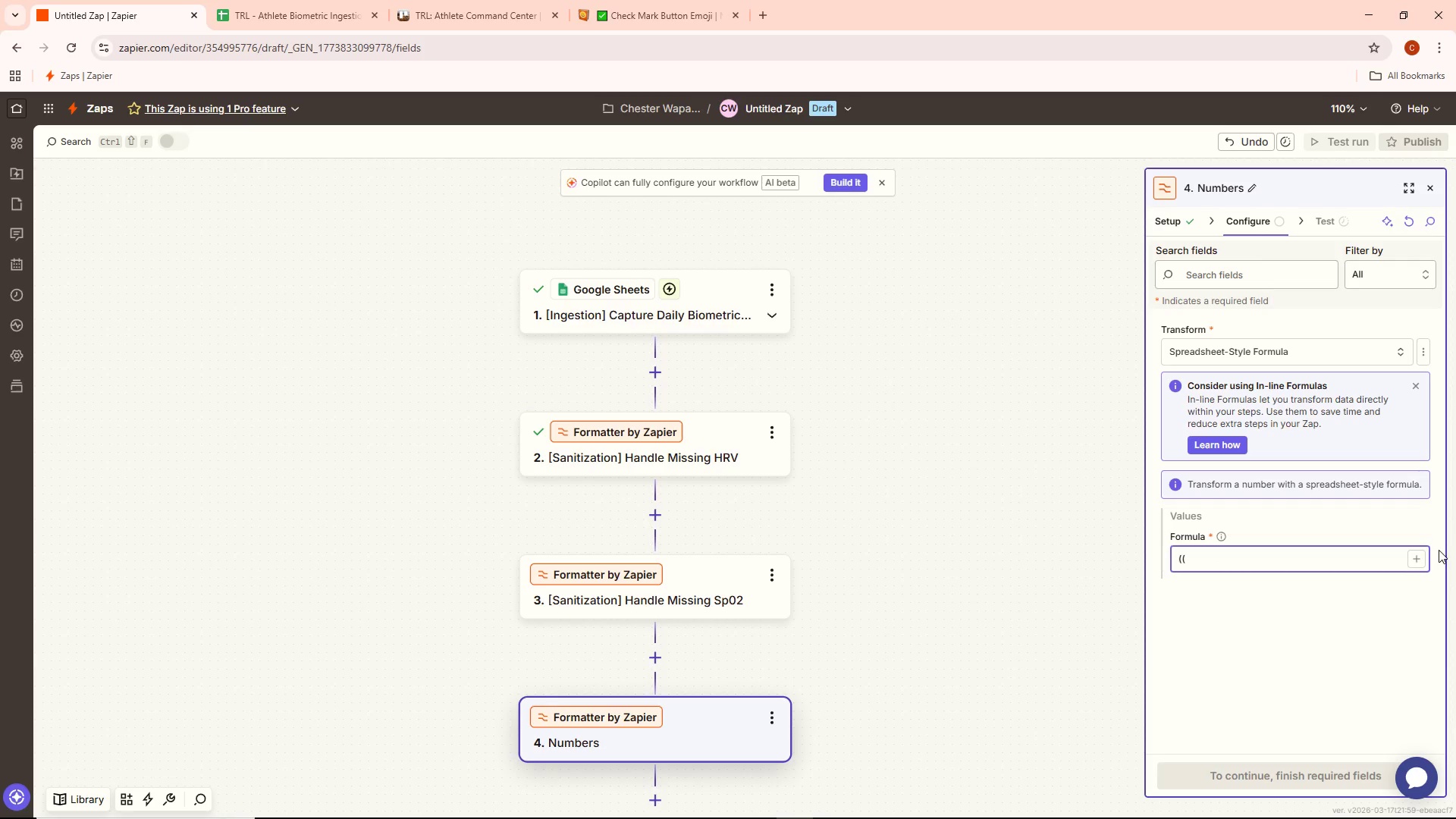 
left_click([1424, 559])
 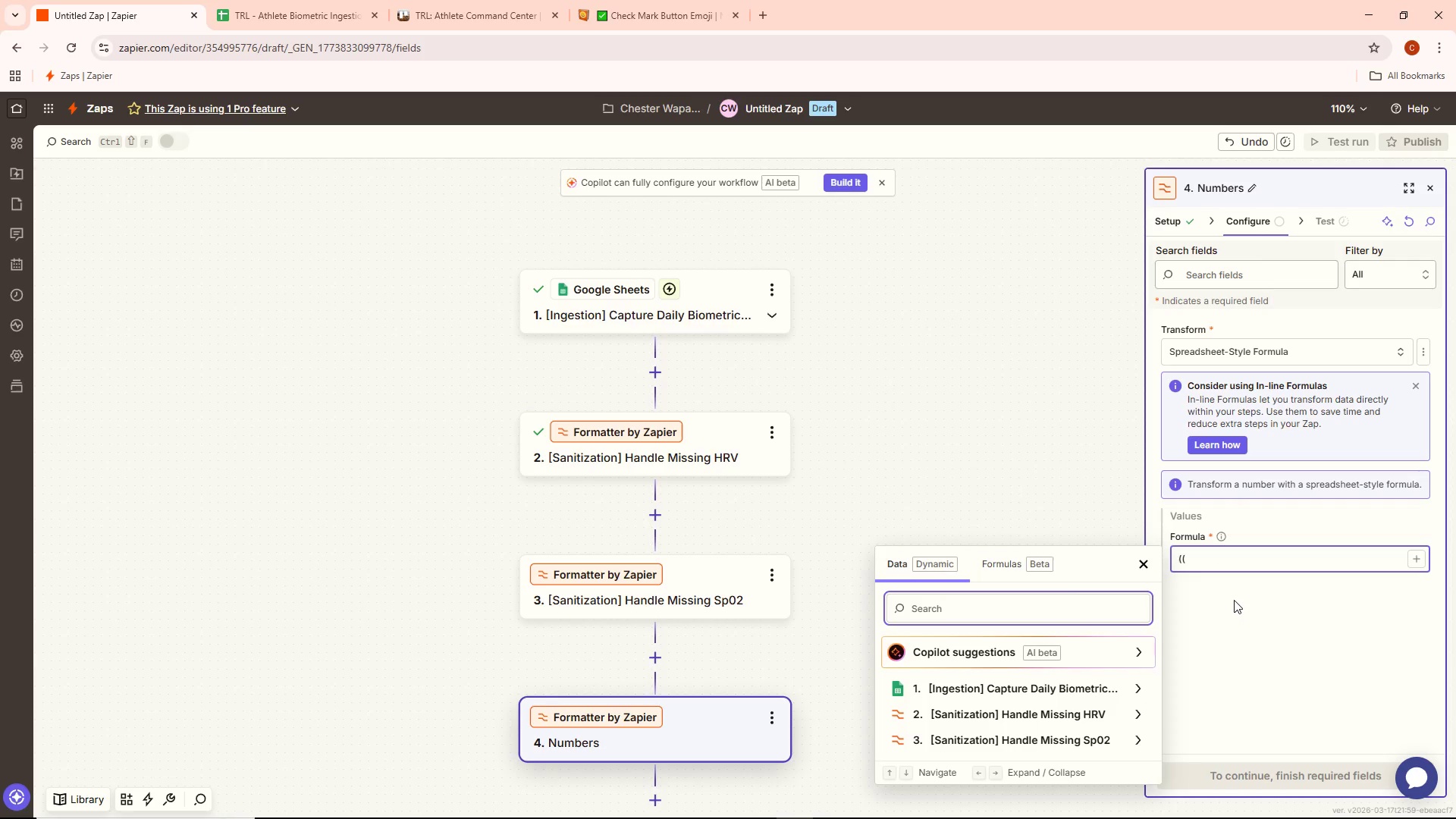 
left_click([1209, 567])
 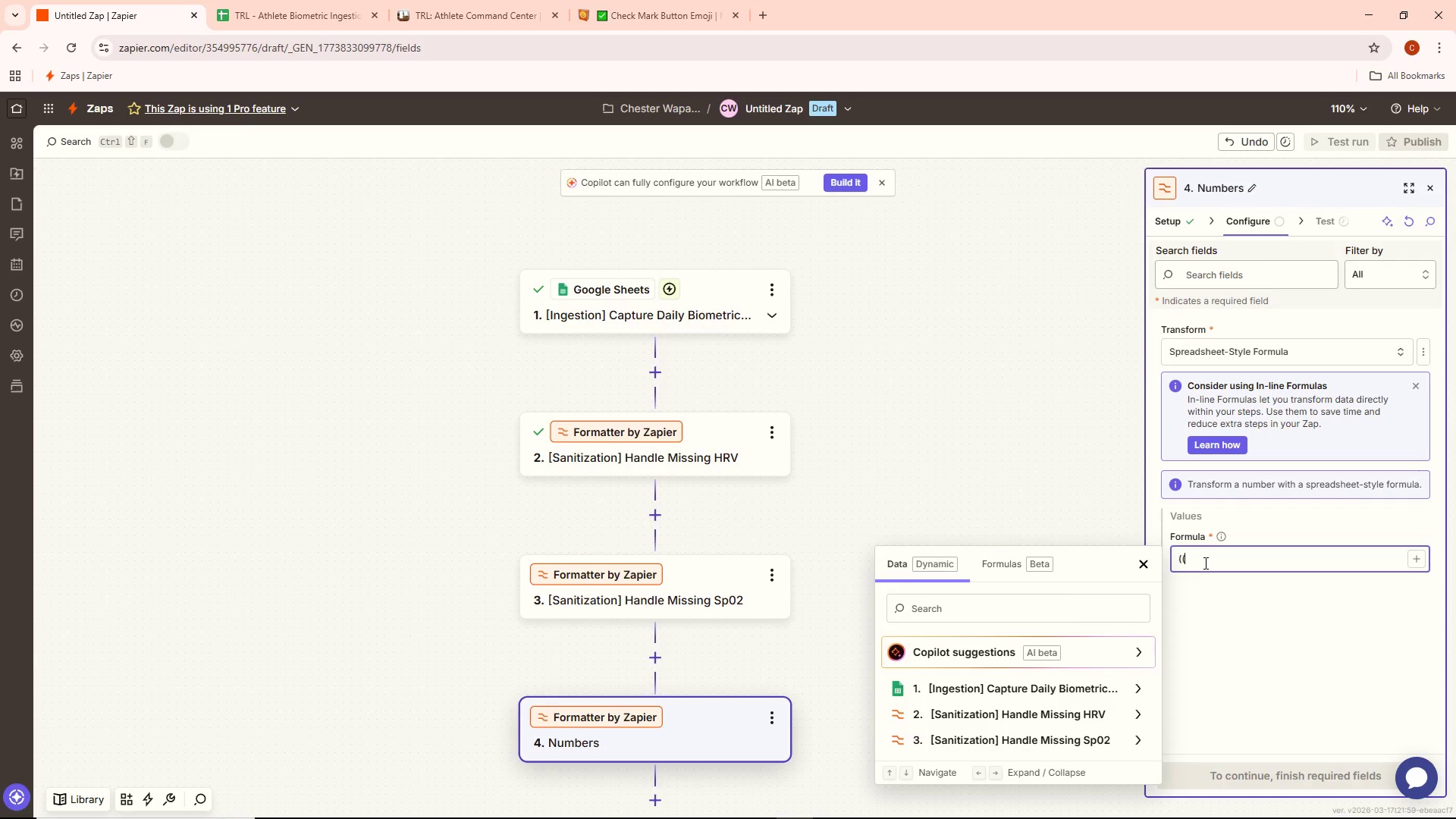 
type(Sp02_Value)
 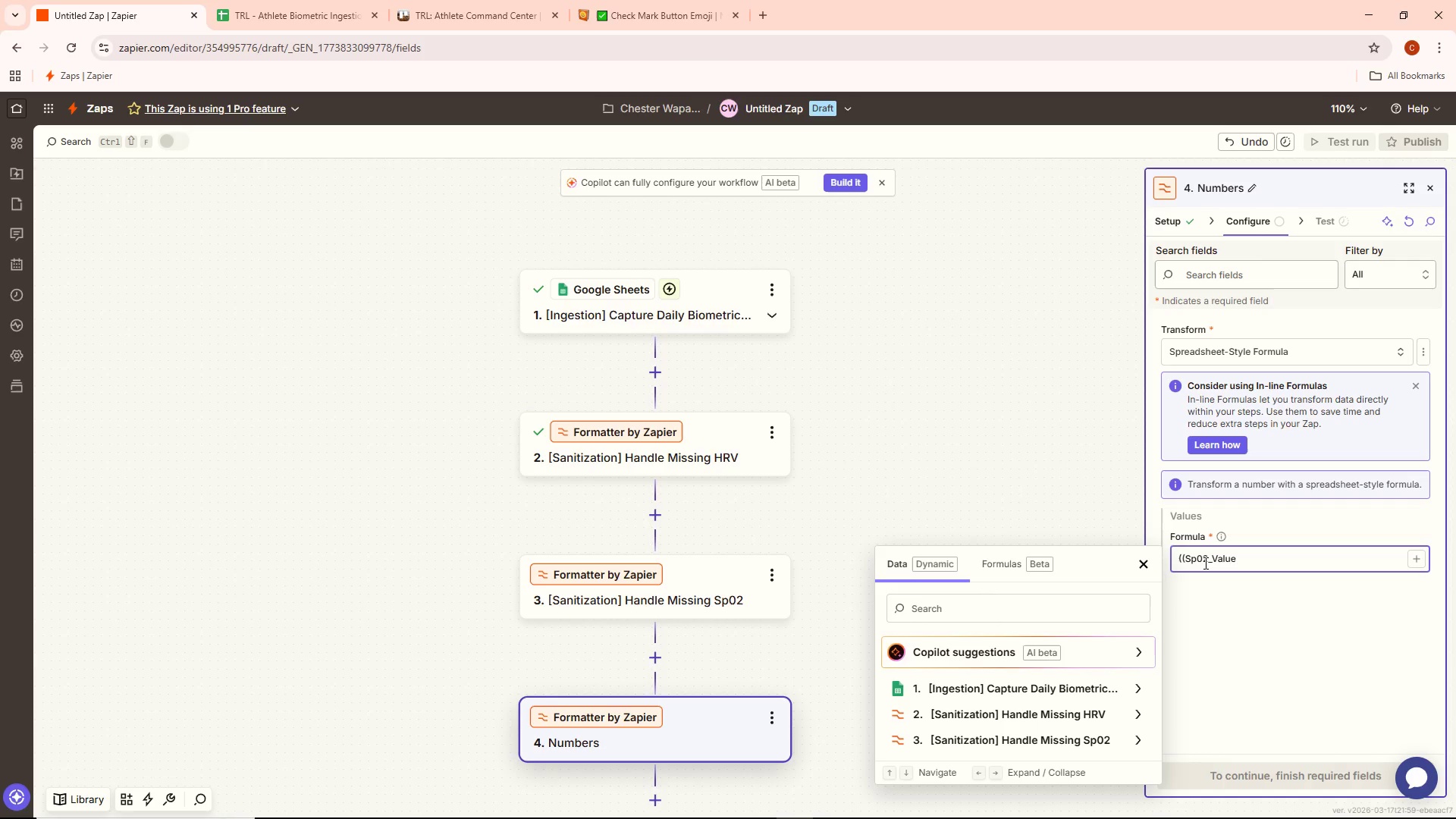 
hold_key(key=ShiftLeft, duration=0.75)
 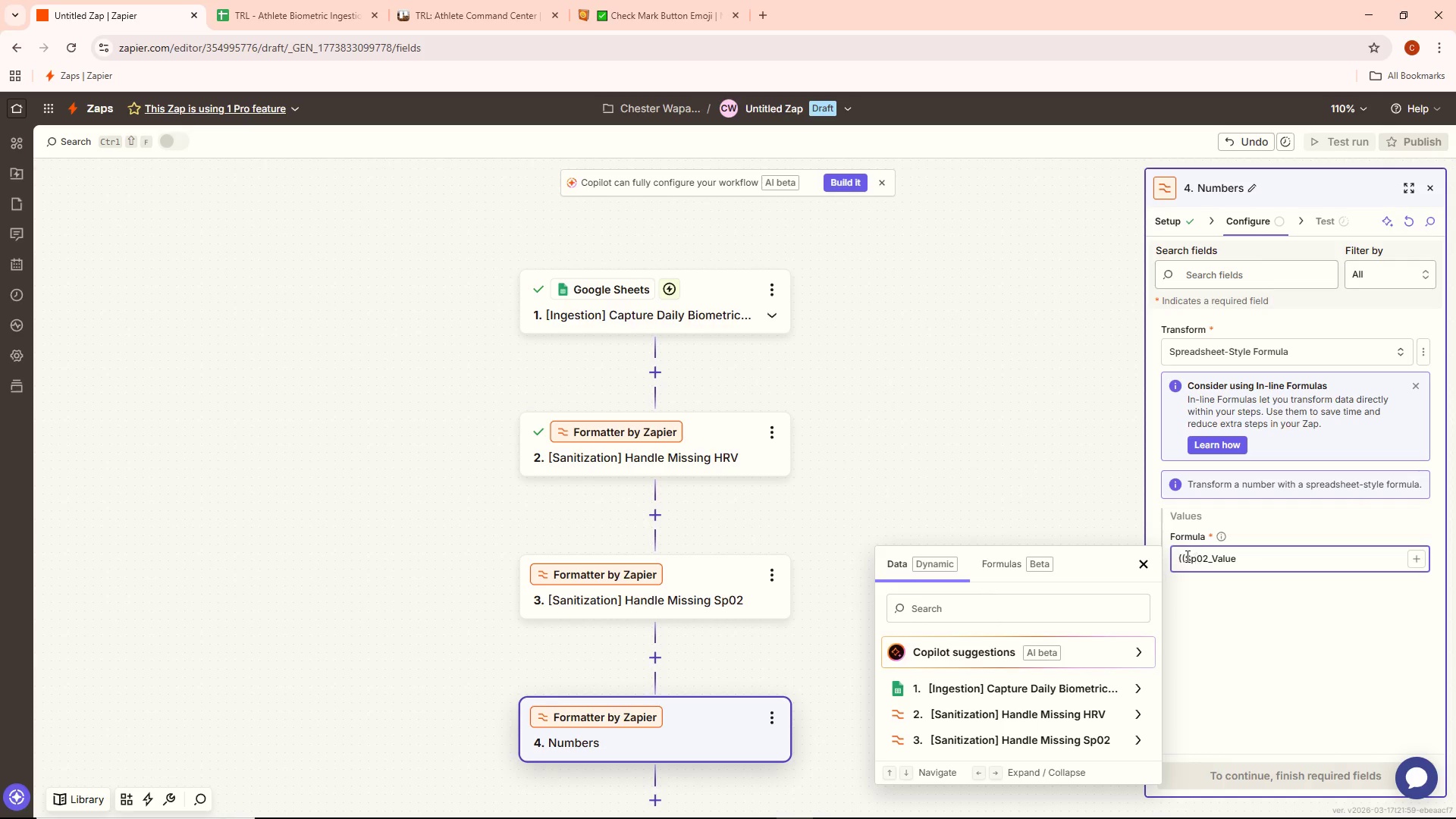 
left_click([1182, 554])
 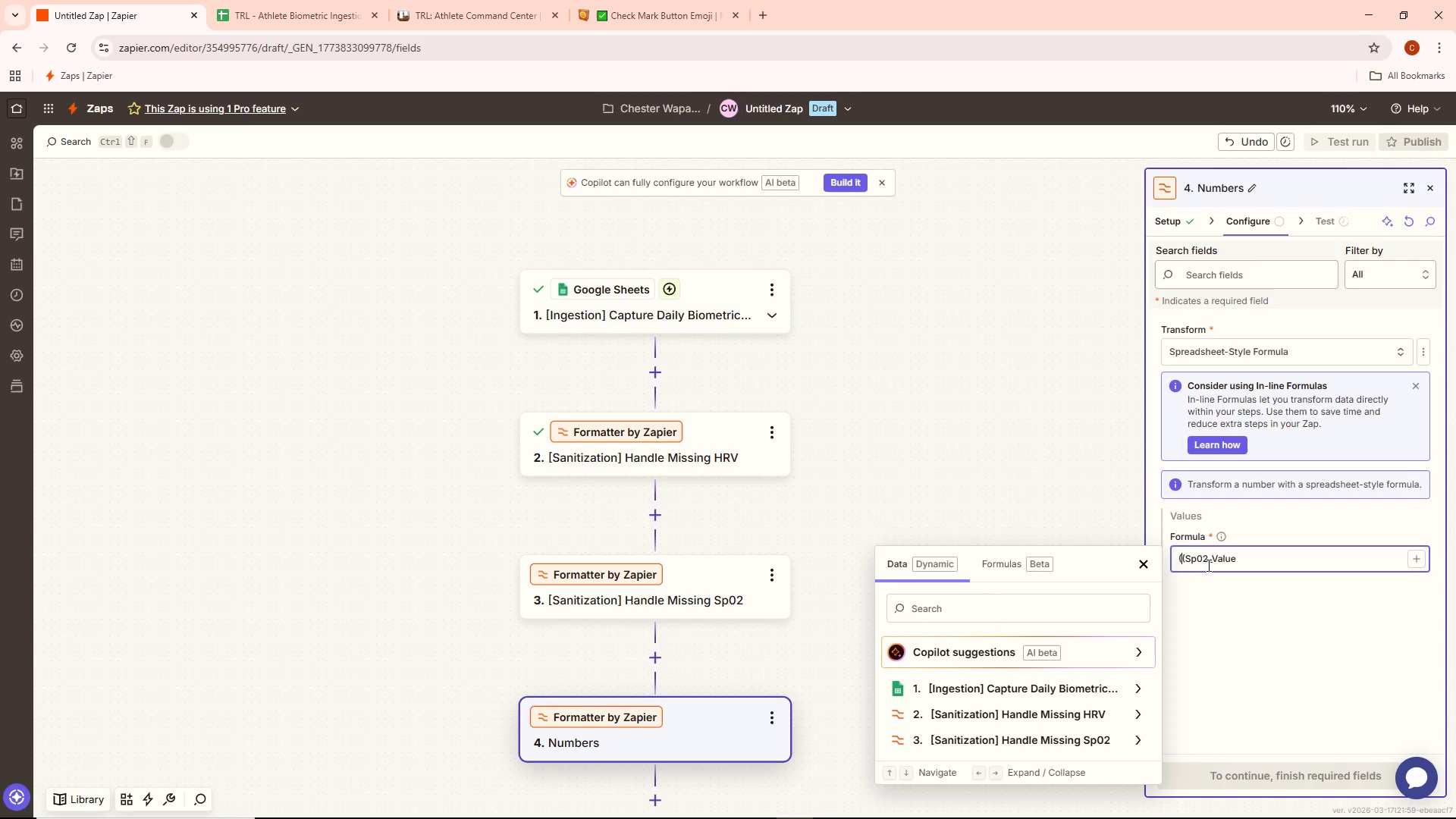 
left_click([1181, 557])
 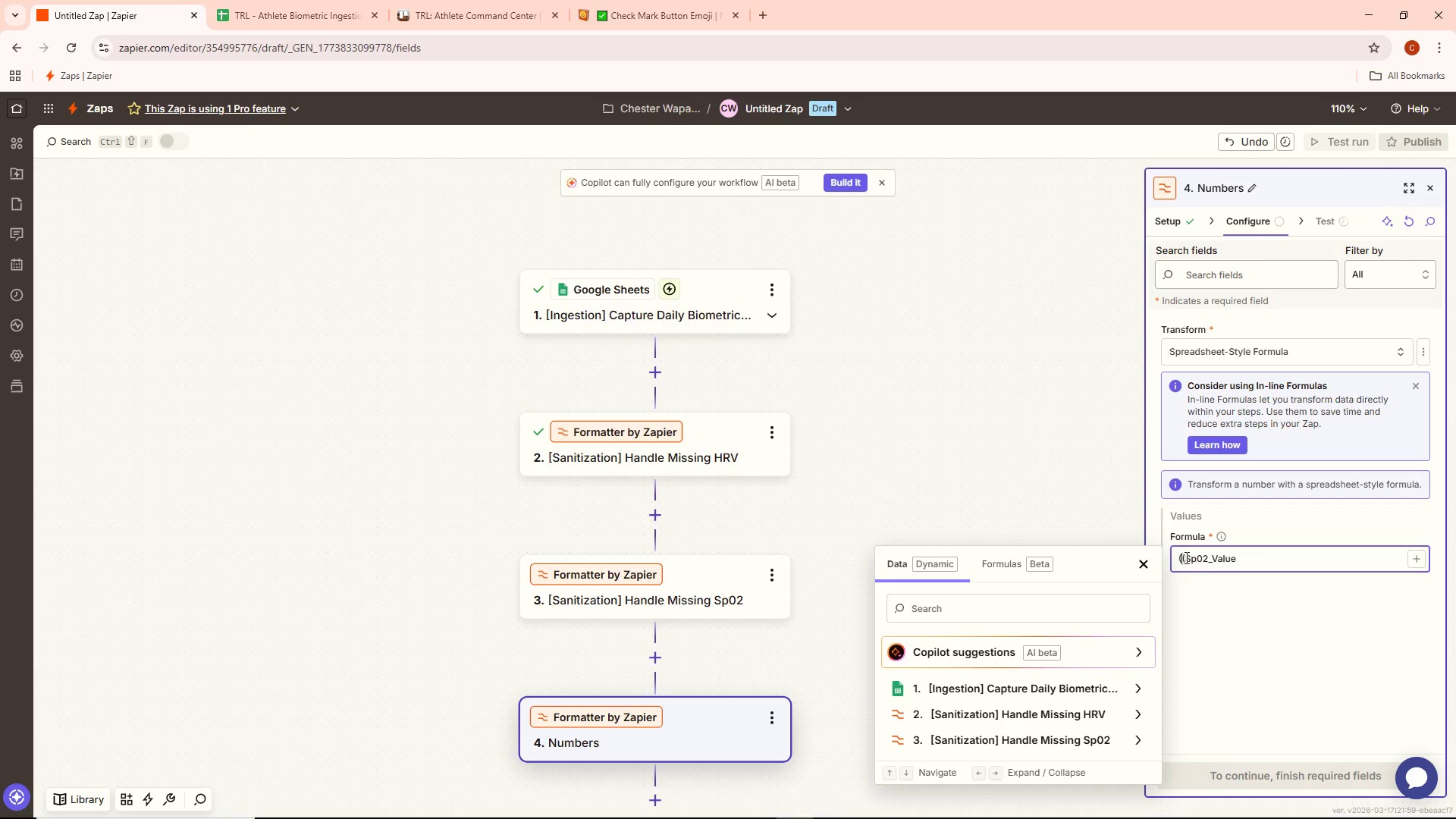 
left_click([1186, 557])
 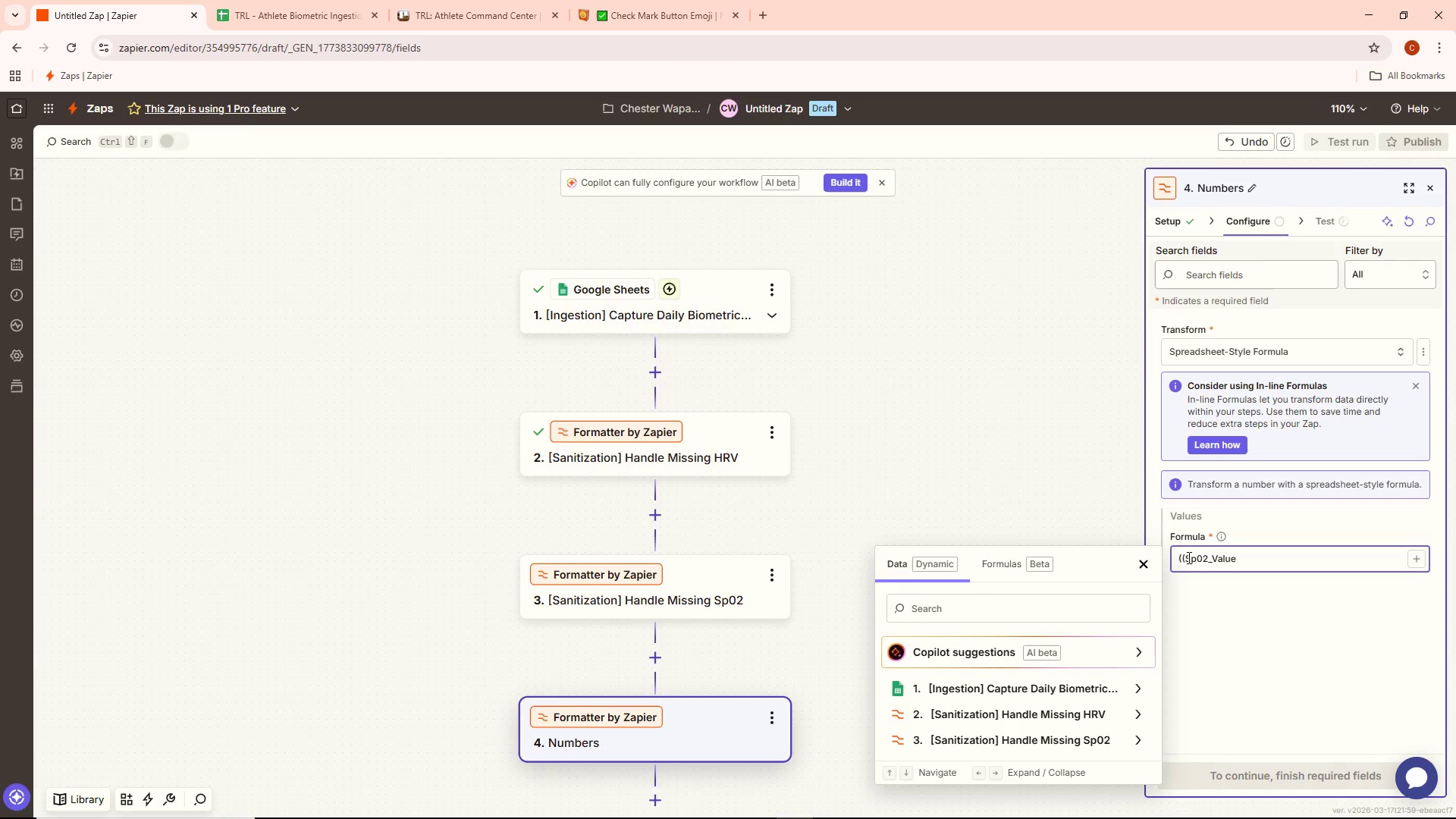 
key(Shift+BracketLeft)
 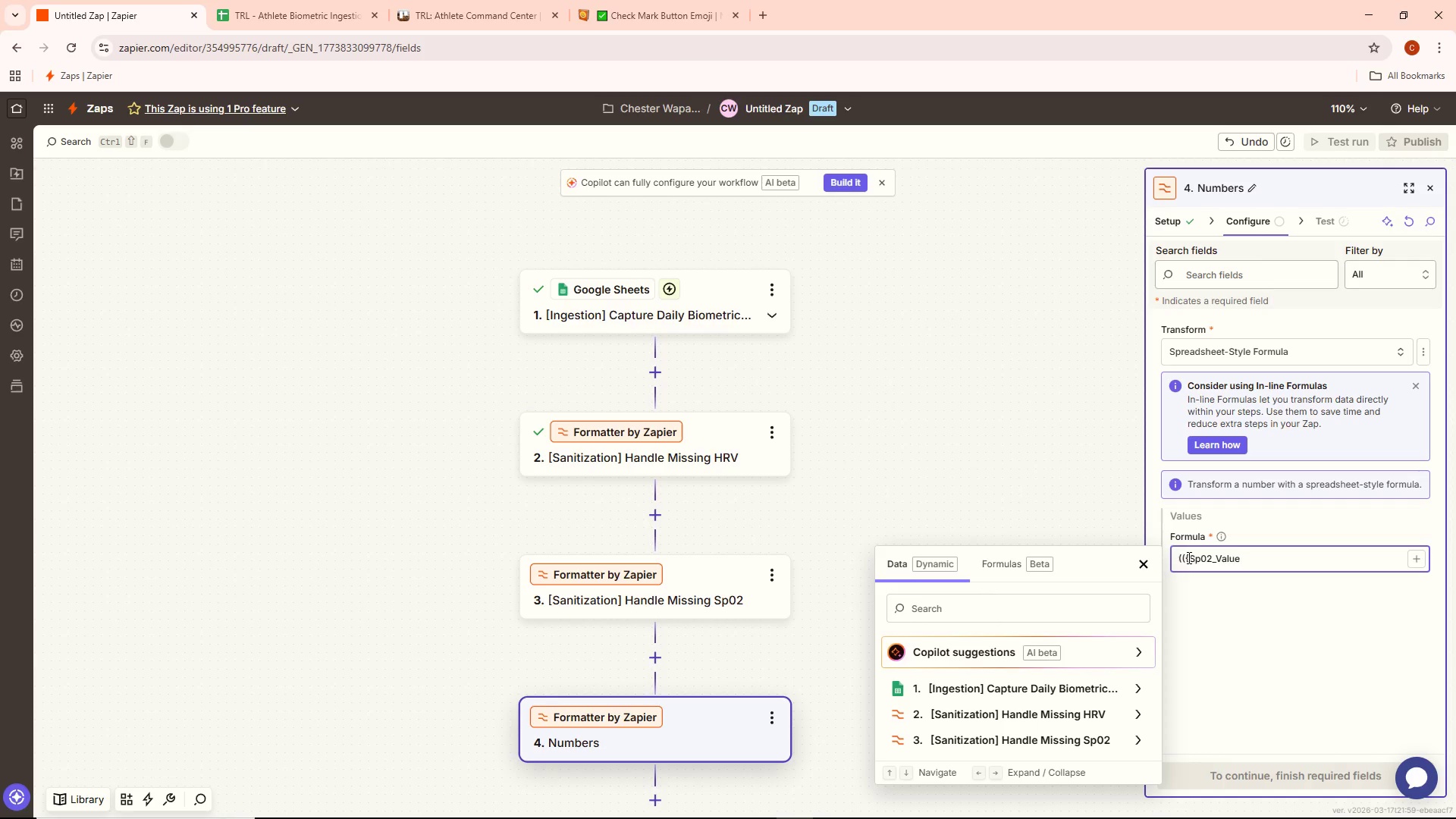 
key(Shift+BracketLeft)
 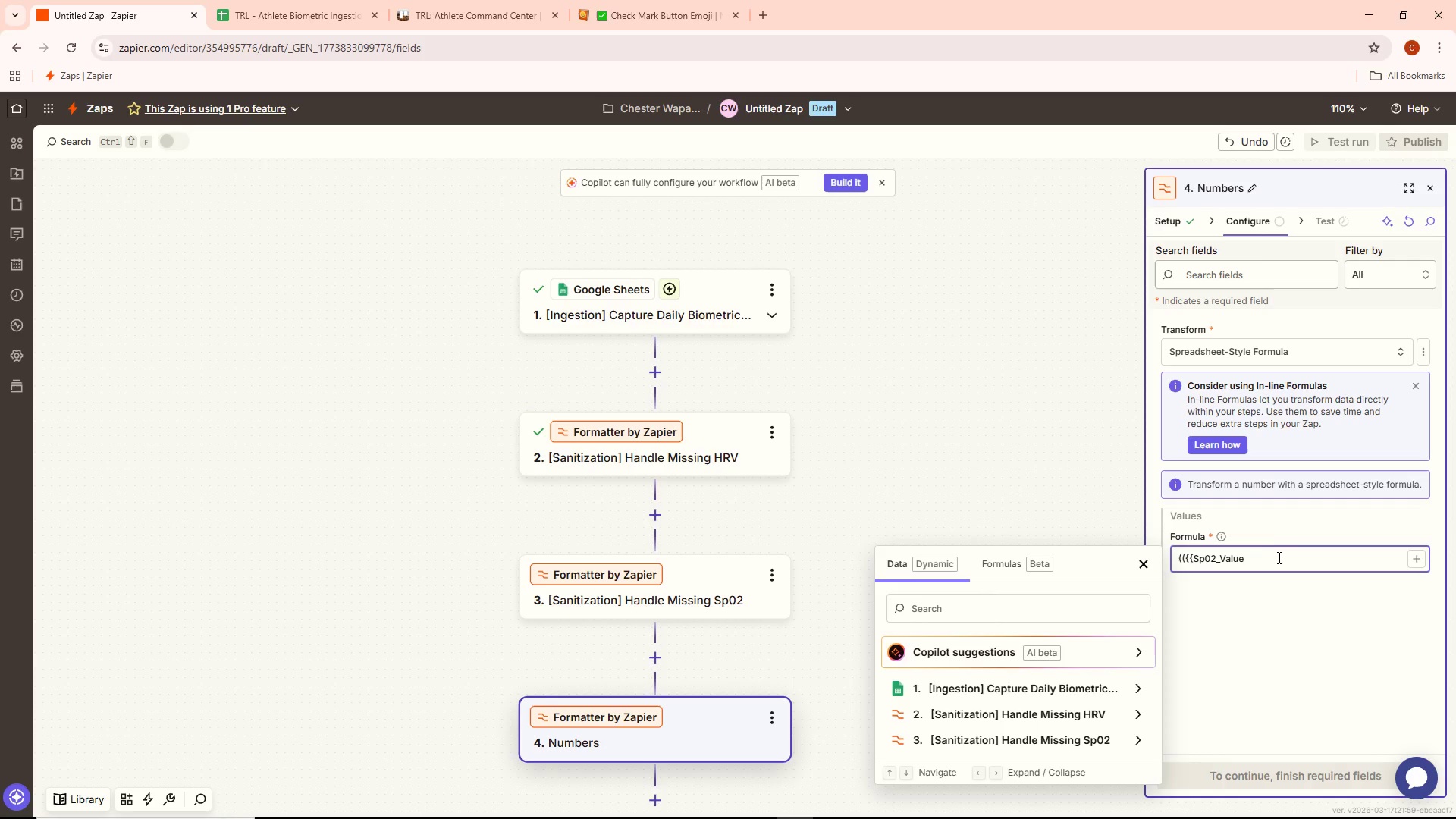 
left_click([1261, 571])
 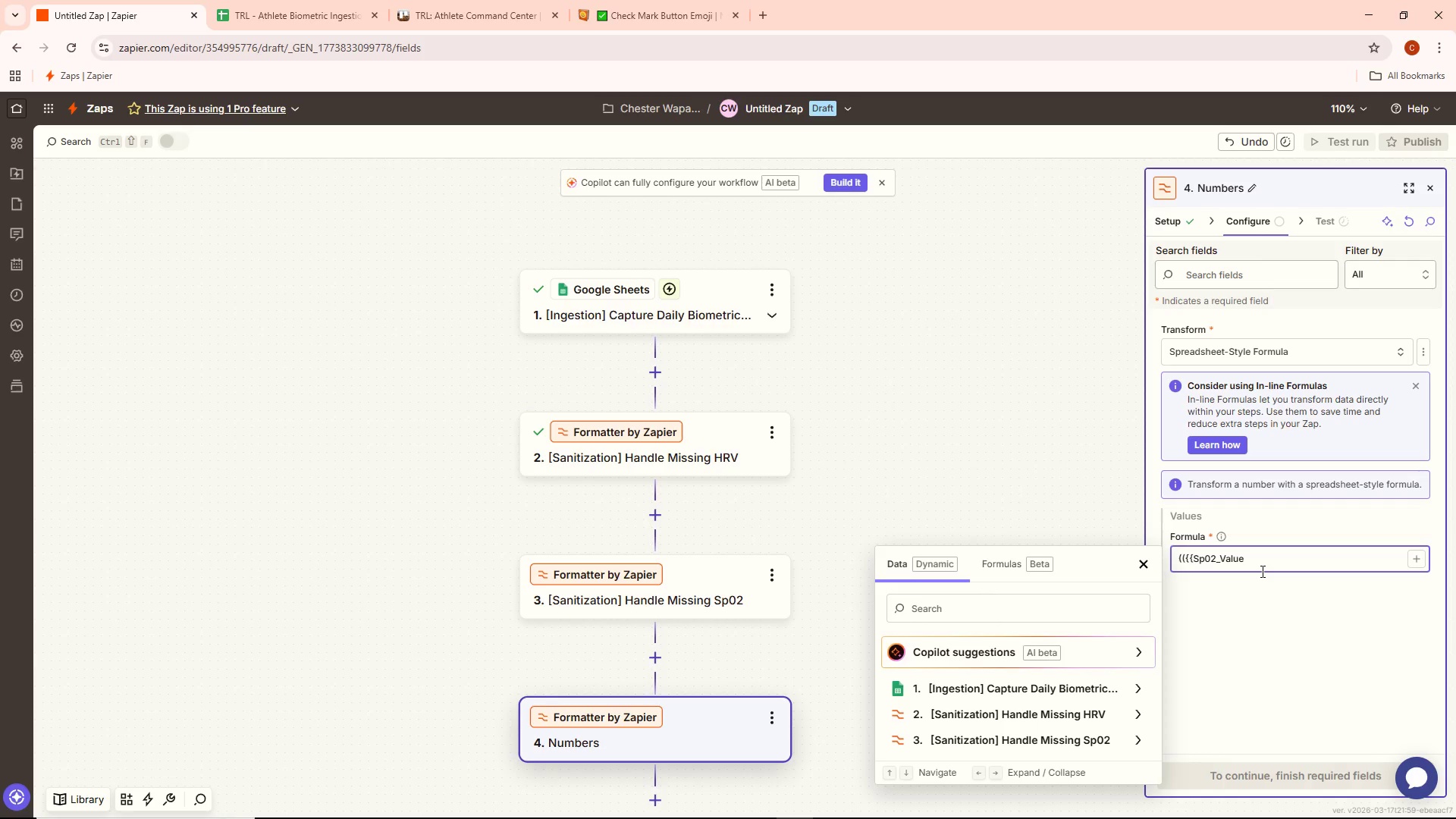 
key(Shift+BracketRight)
 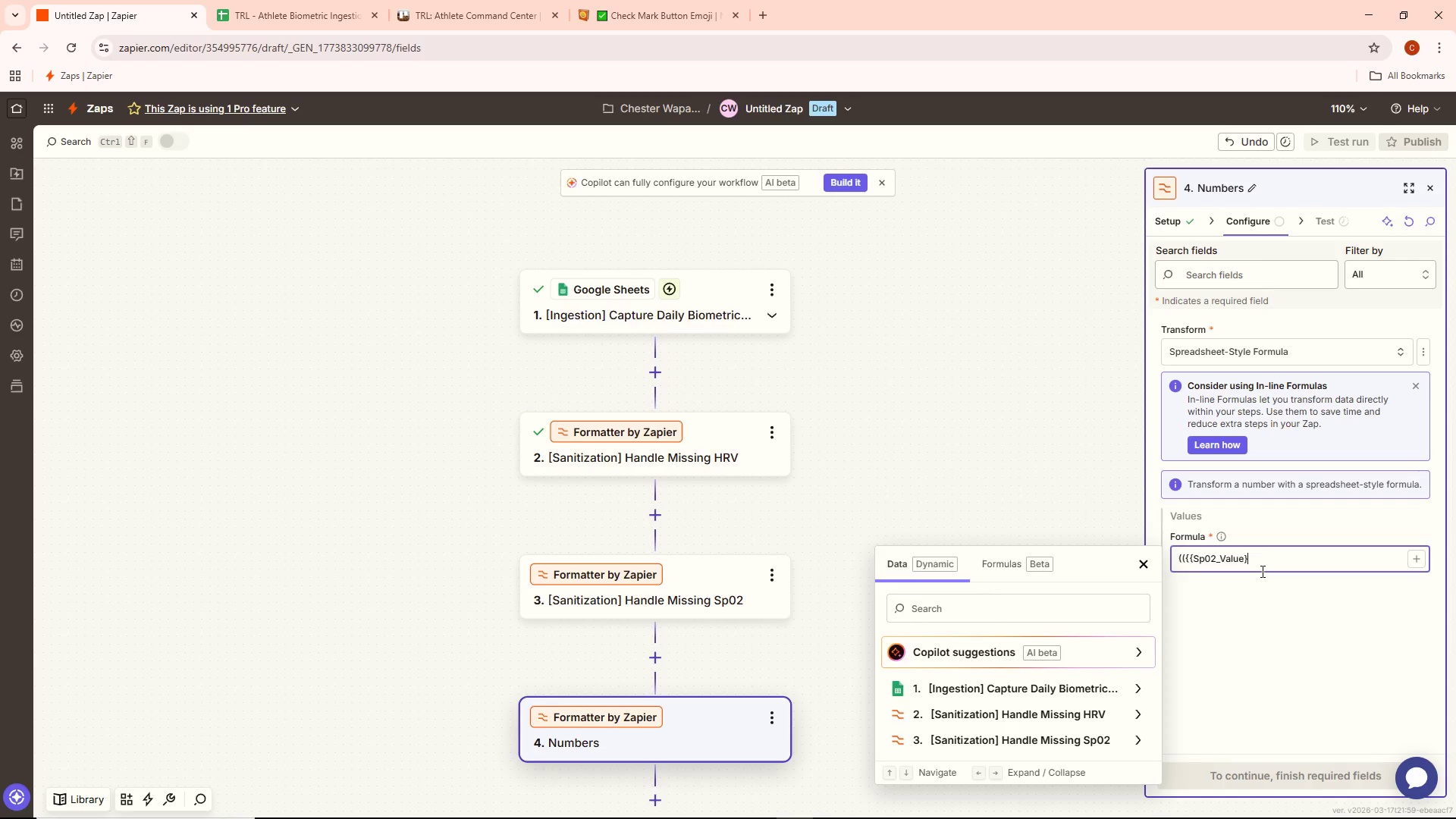 
key(Shift+BracketRight)
 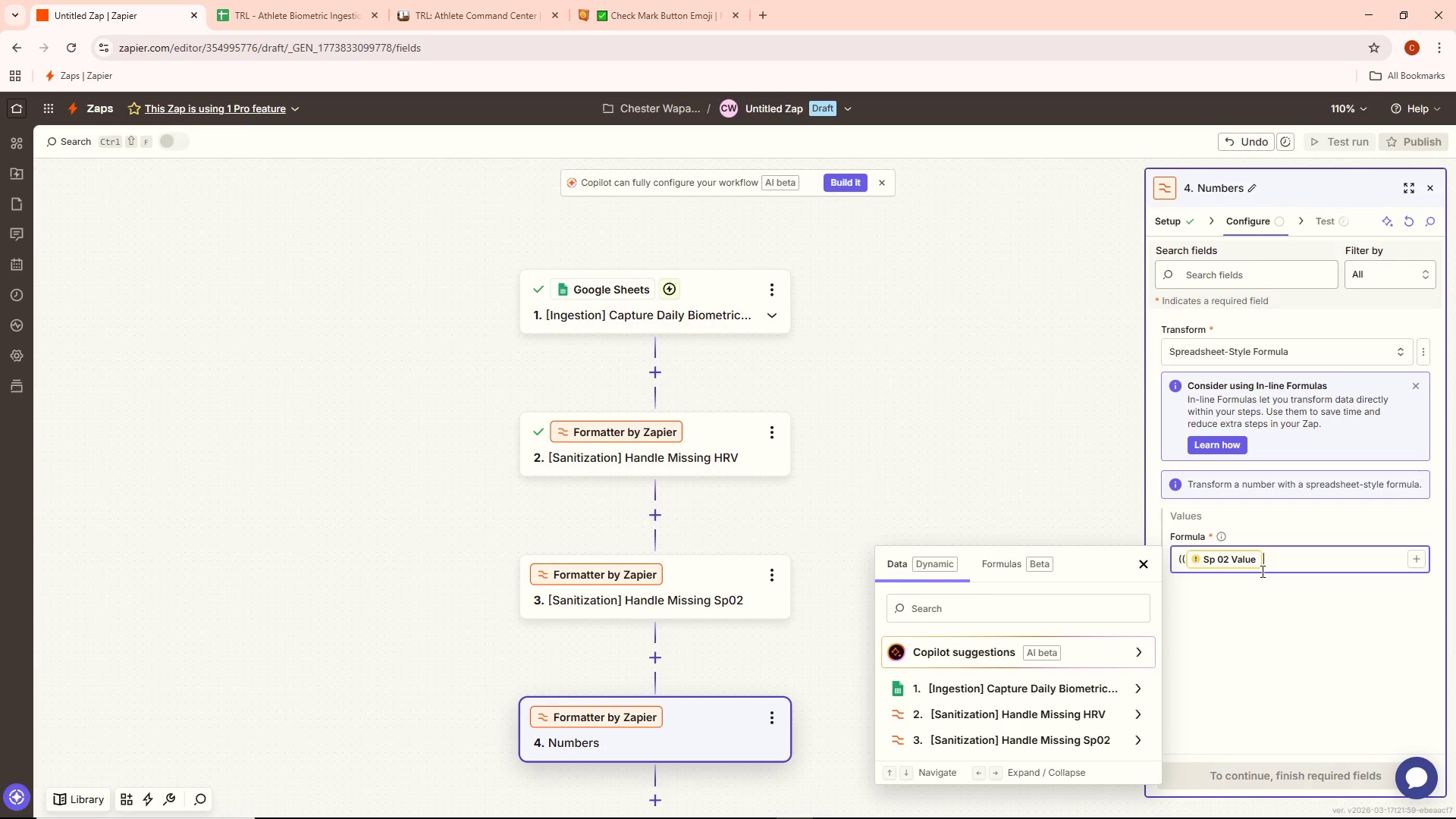 
key(Backspace)
 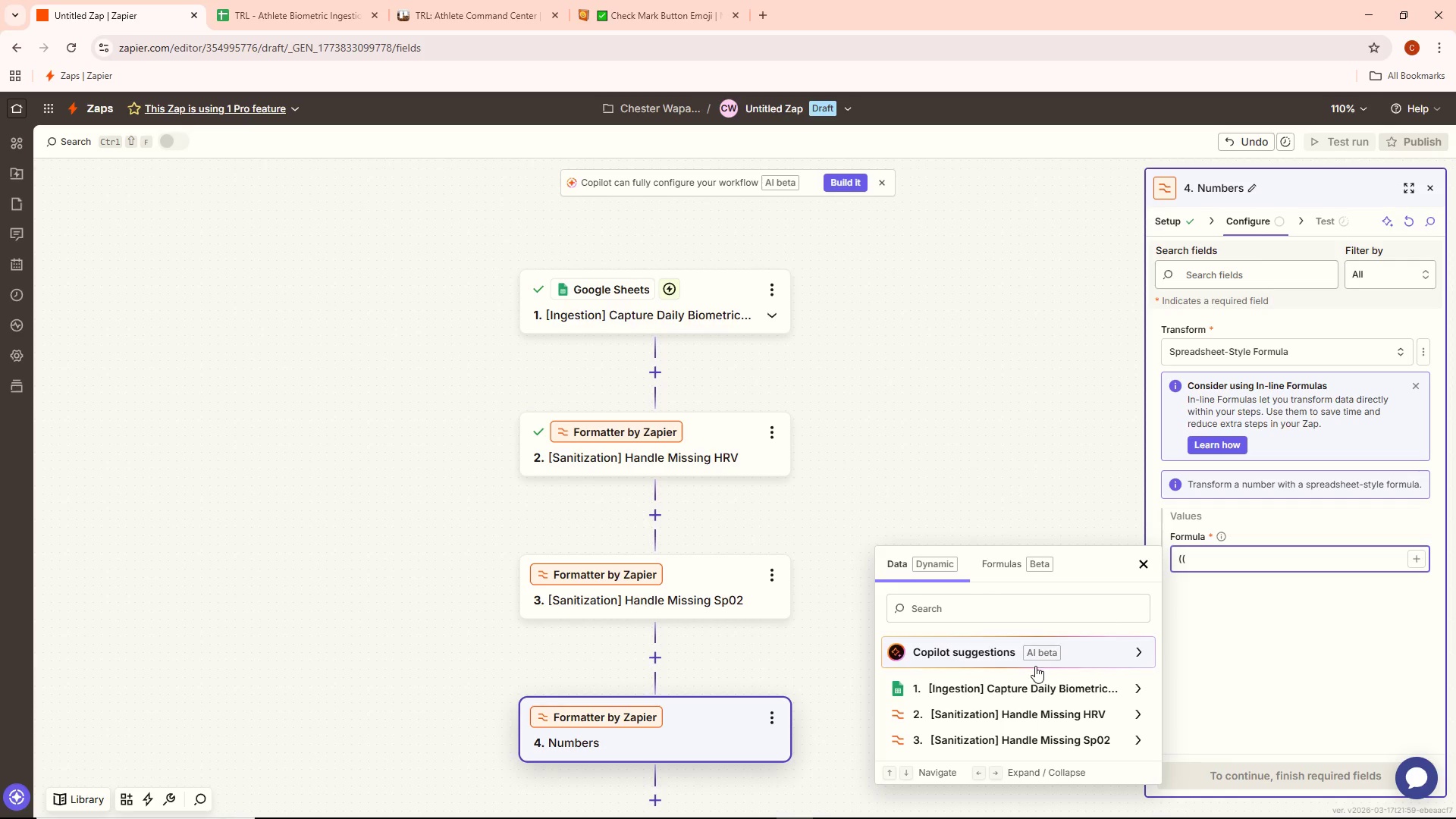 
left_click([1034, 678])
 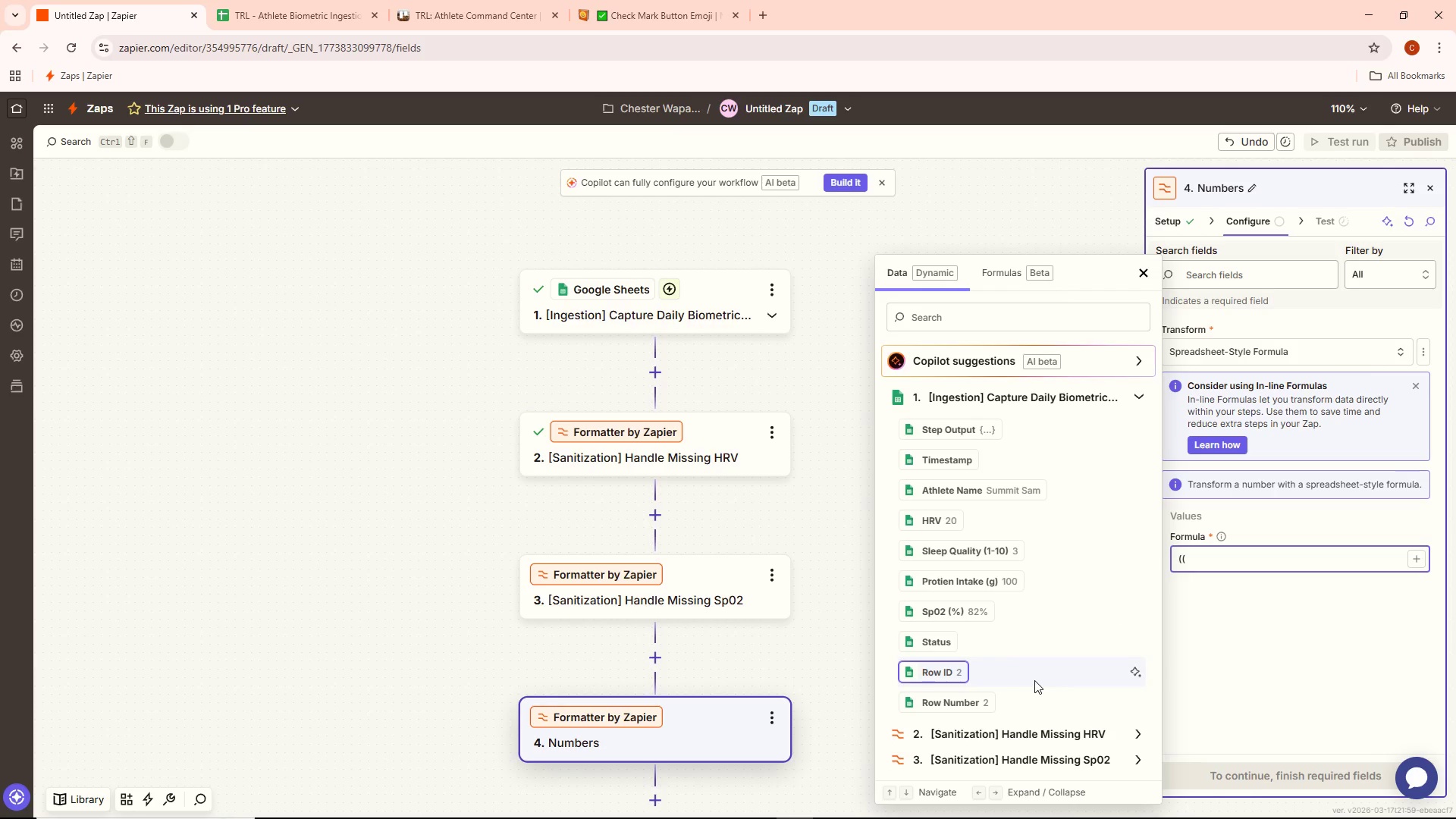 
scroll: coordinate [1031, 682], scroll_direction: down, amount: 3.0
 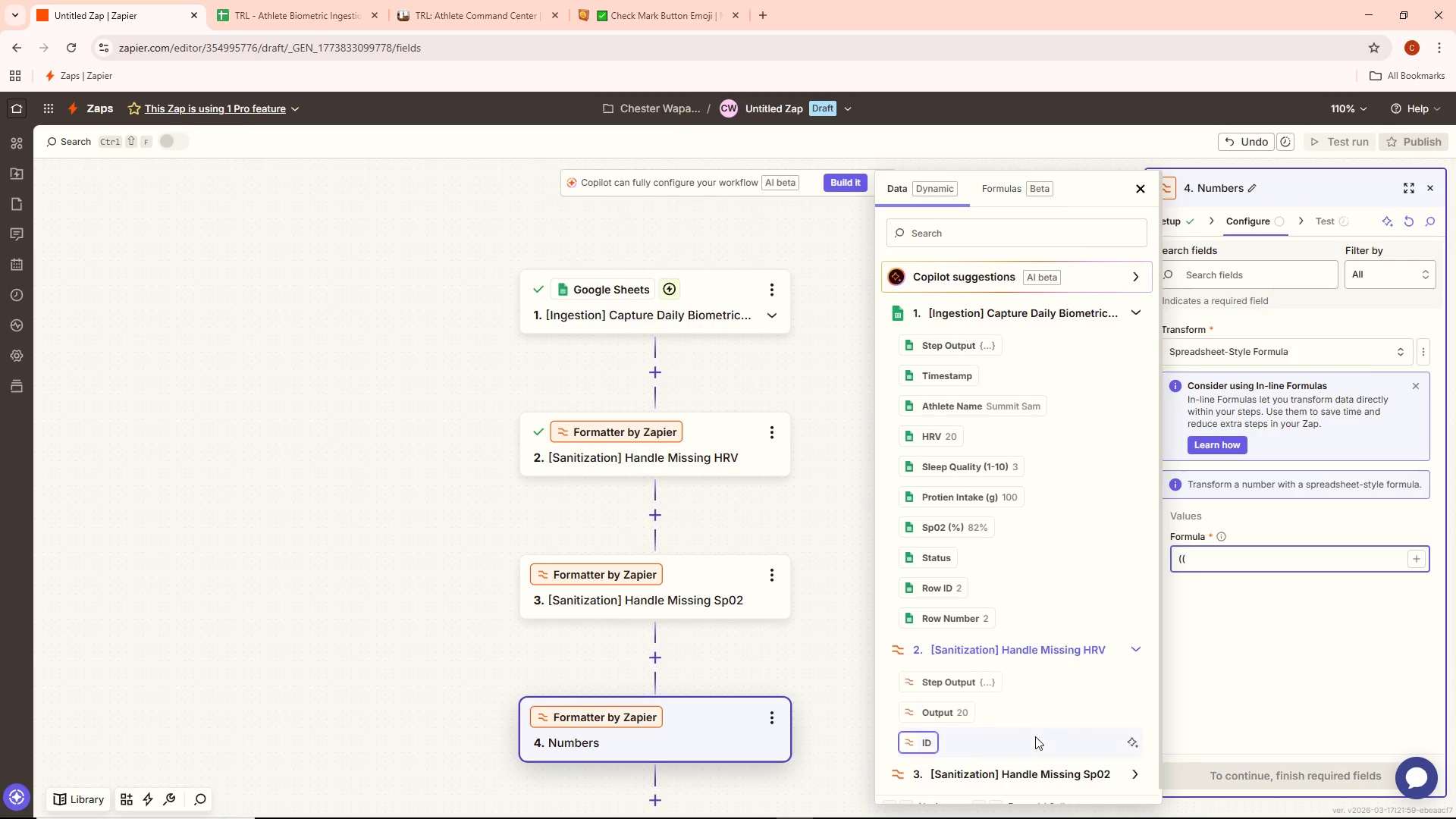 
left_click([1025, 770])
 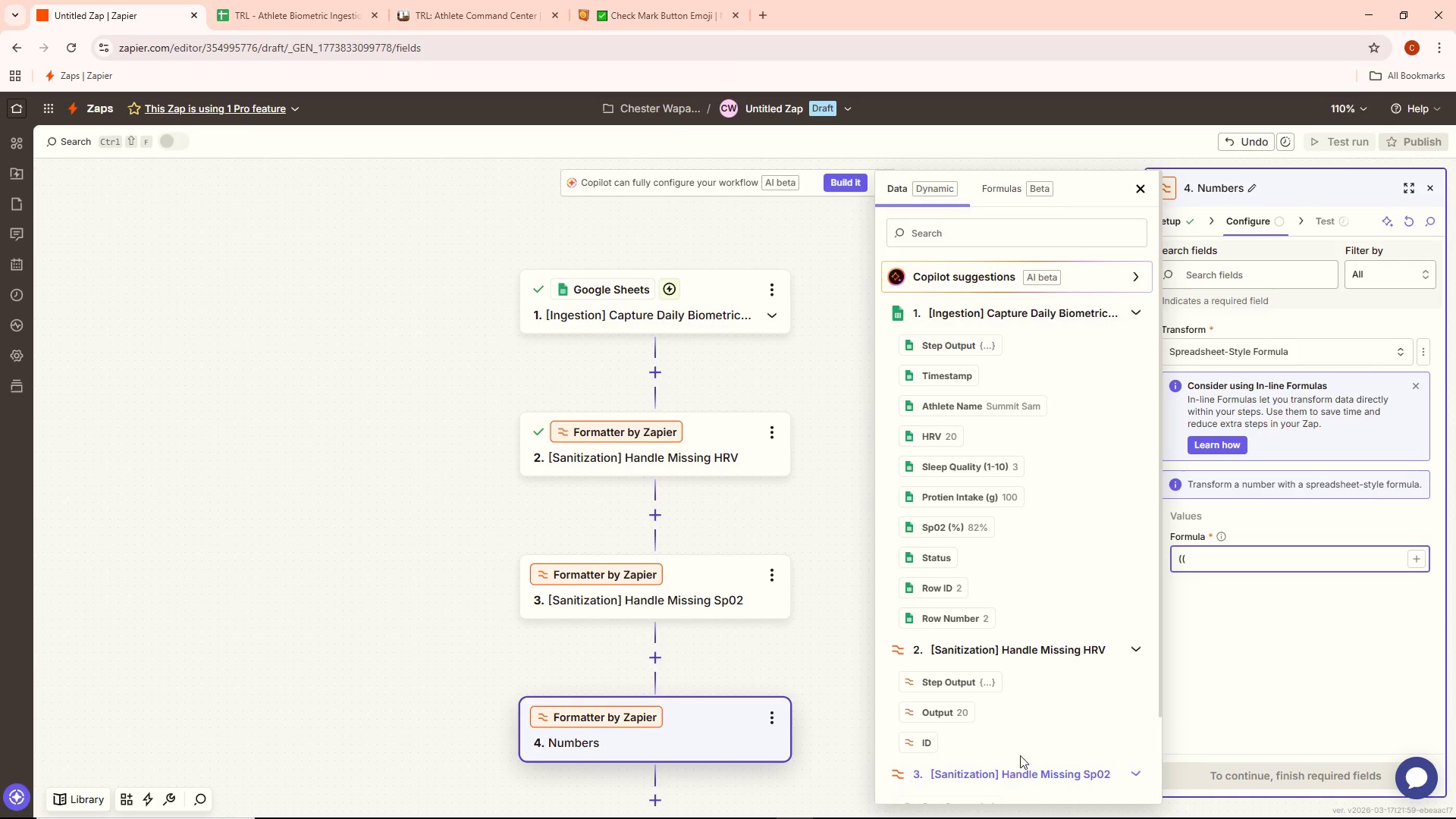 
scroll: coordinate [1055, 727], scroll_direction: down, amount: 9.0
 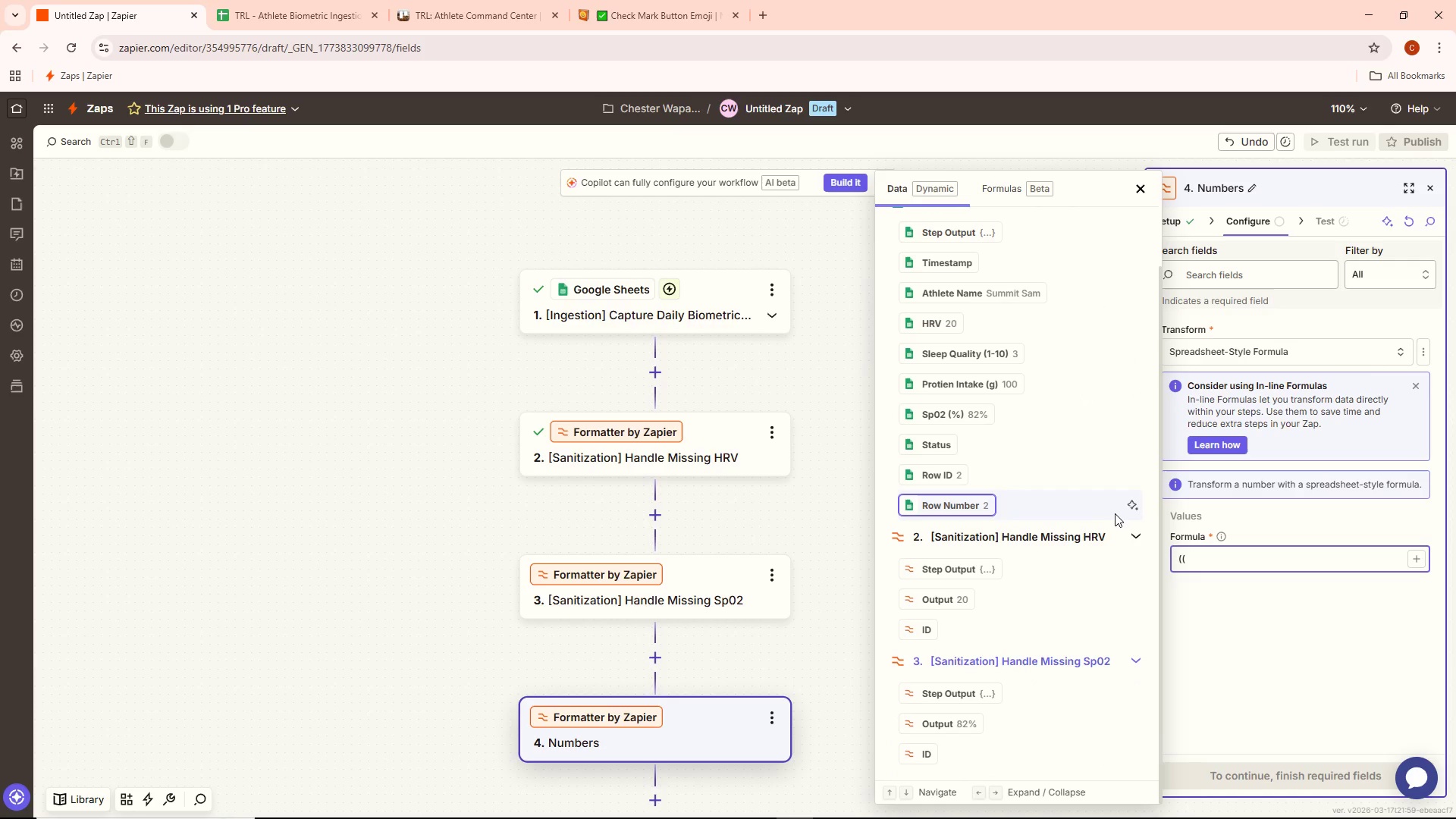 
wait(15.87)
 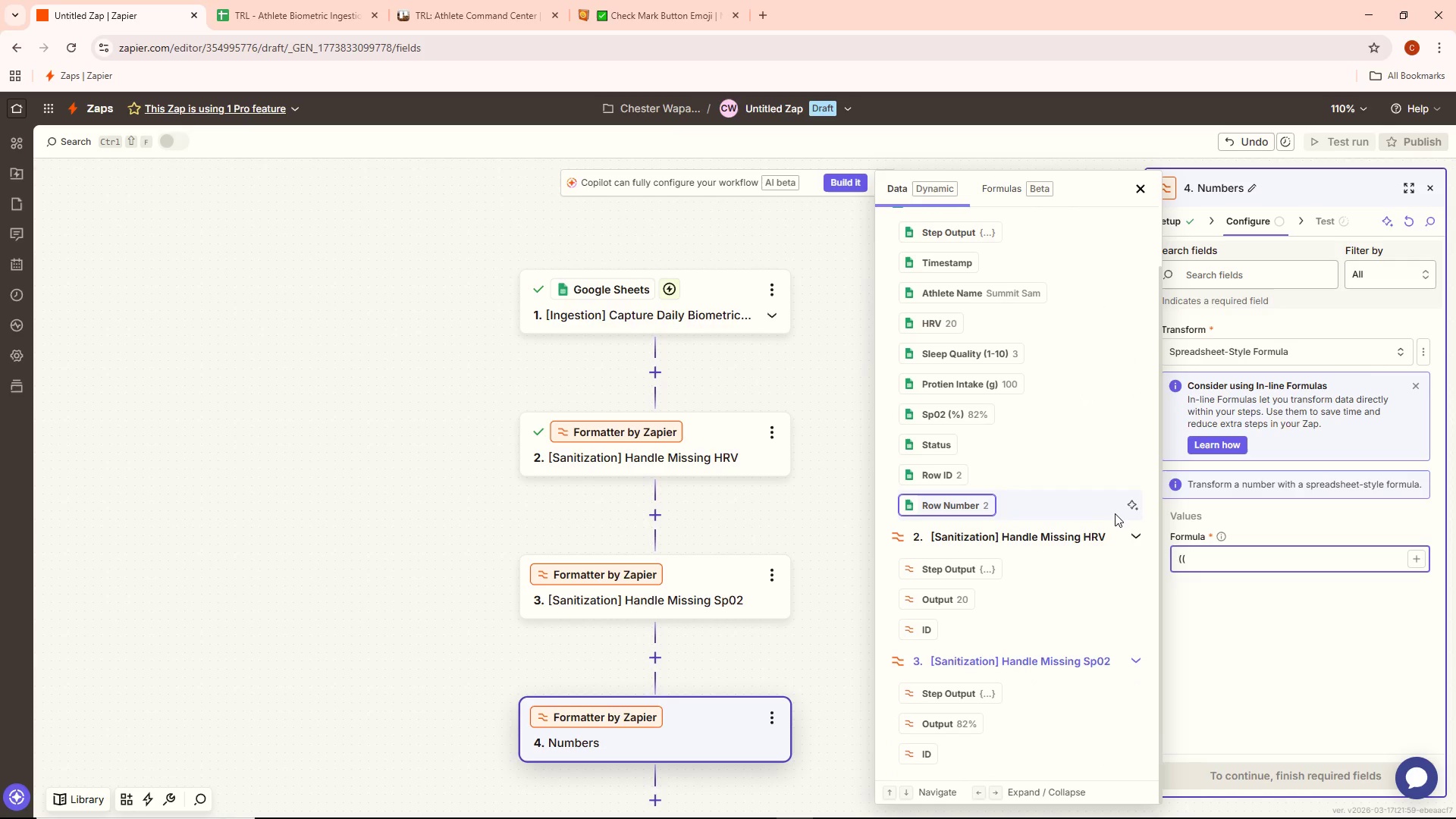 
scroll: coordinate [949, 425], scroll_direction: up, amount: 9.0
 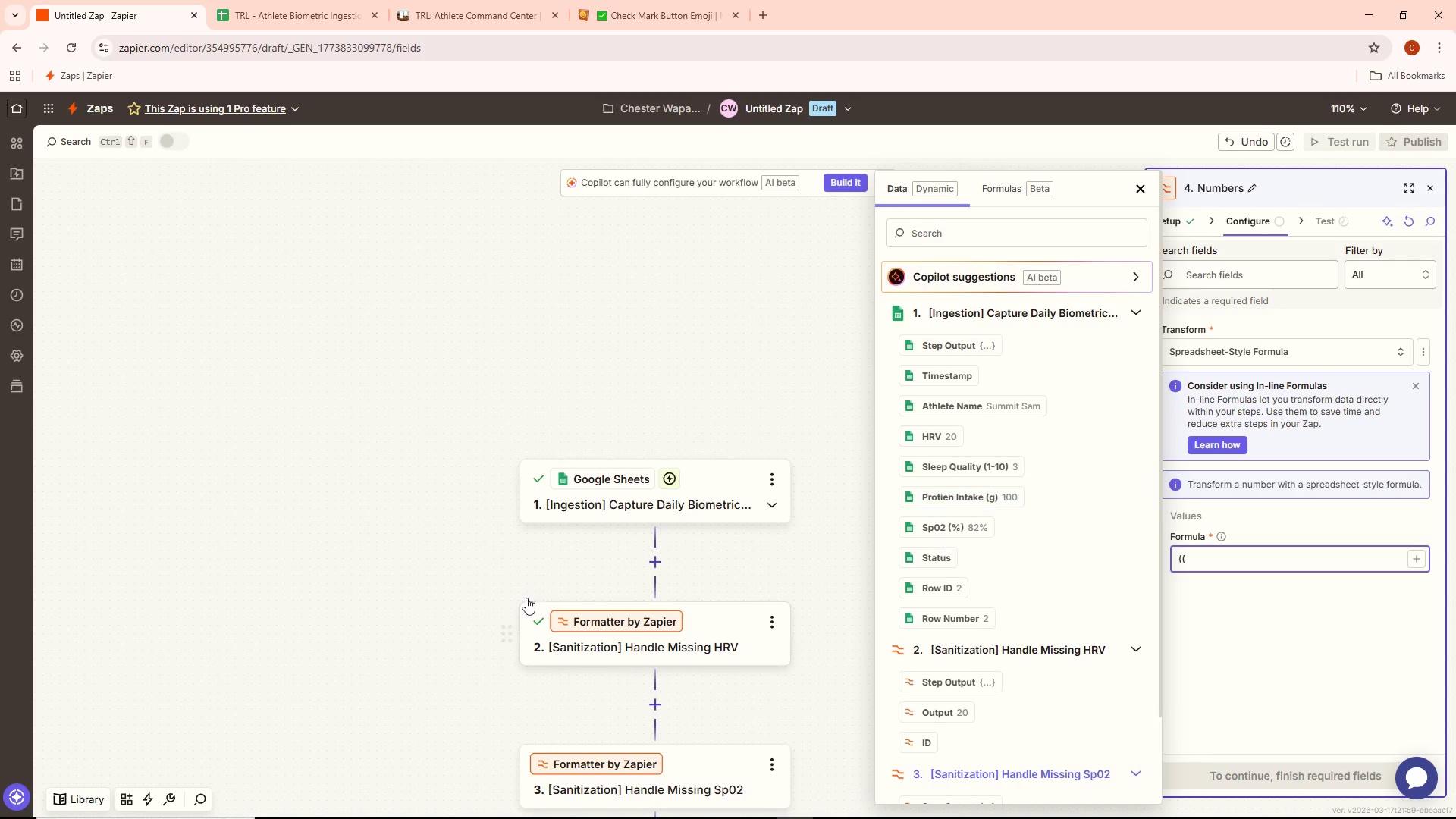 
scroll: coordinate [523, 544], scroll_direction: down, amount: 7.0
 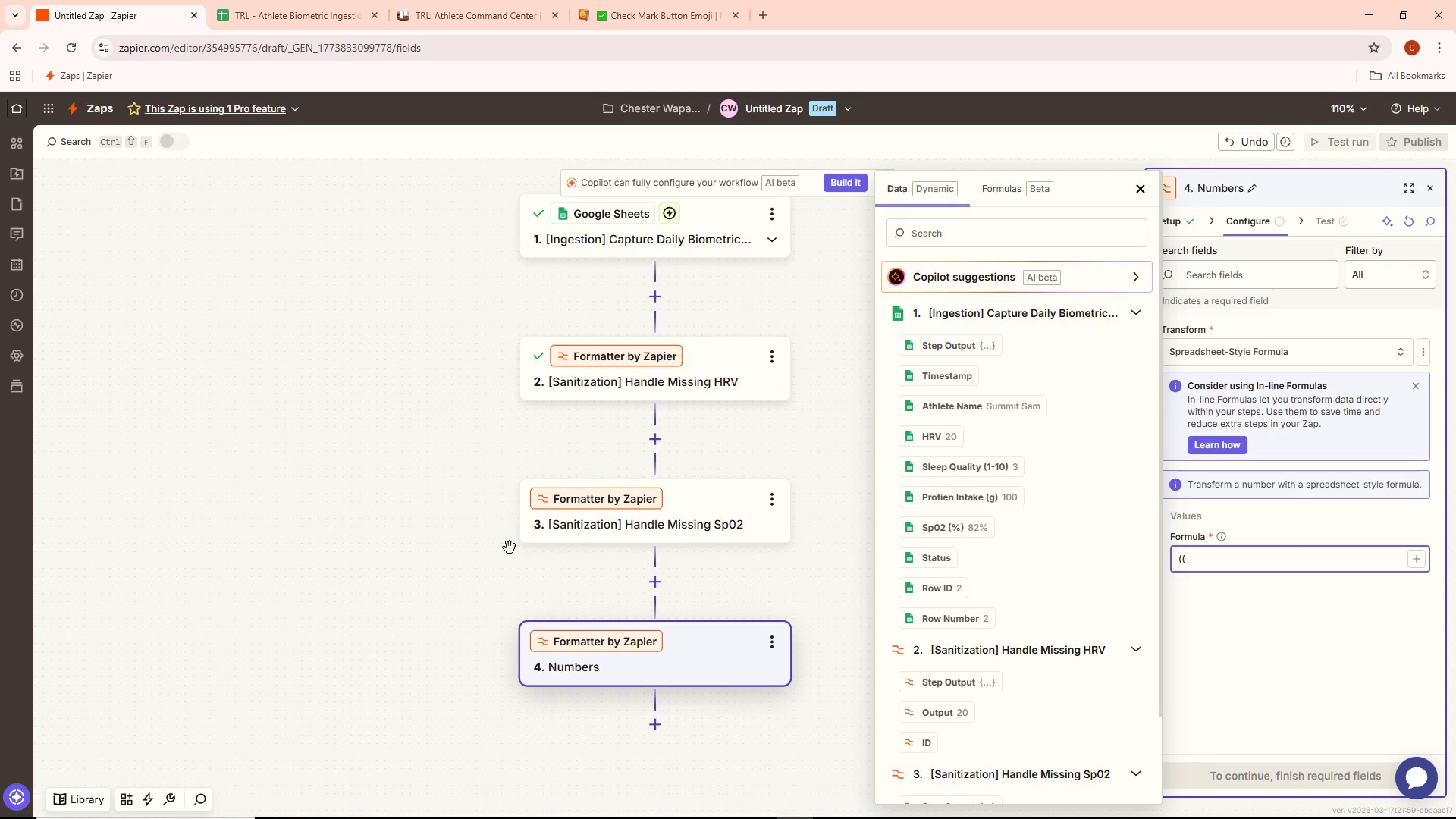 
scroll: coordinate [504, 549], scroll_direction: up, amount: 2.0
 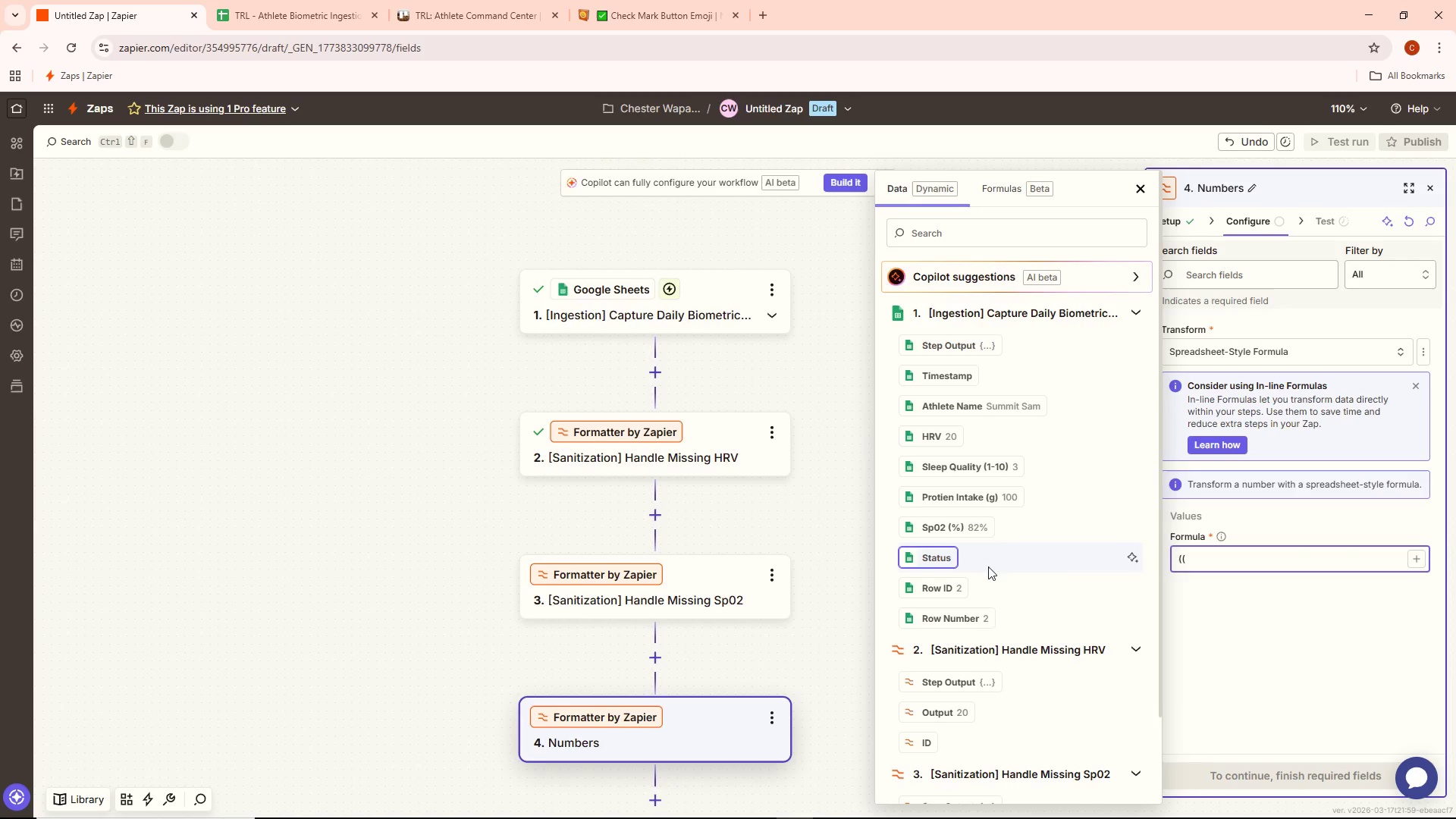 
scroll: coordinate [991, 570], scroll_direction: down, amount: 2.0
 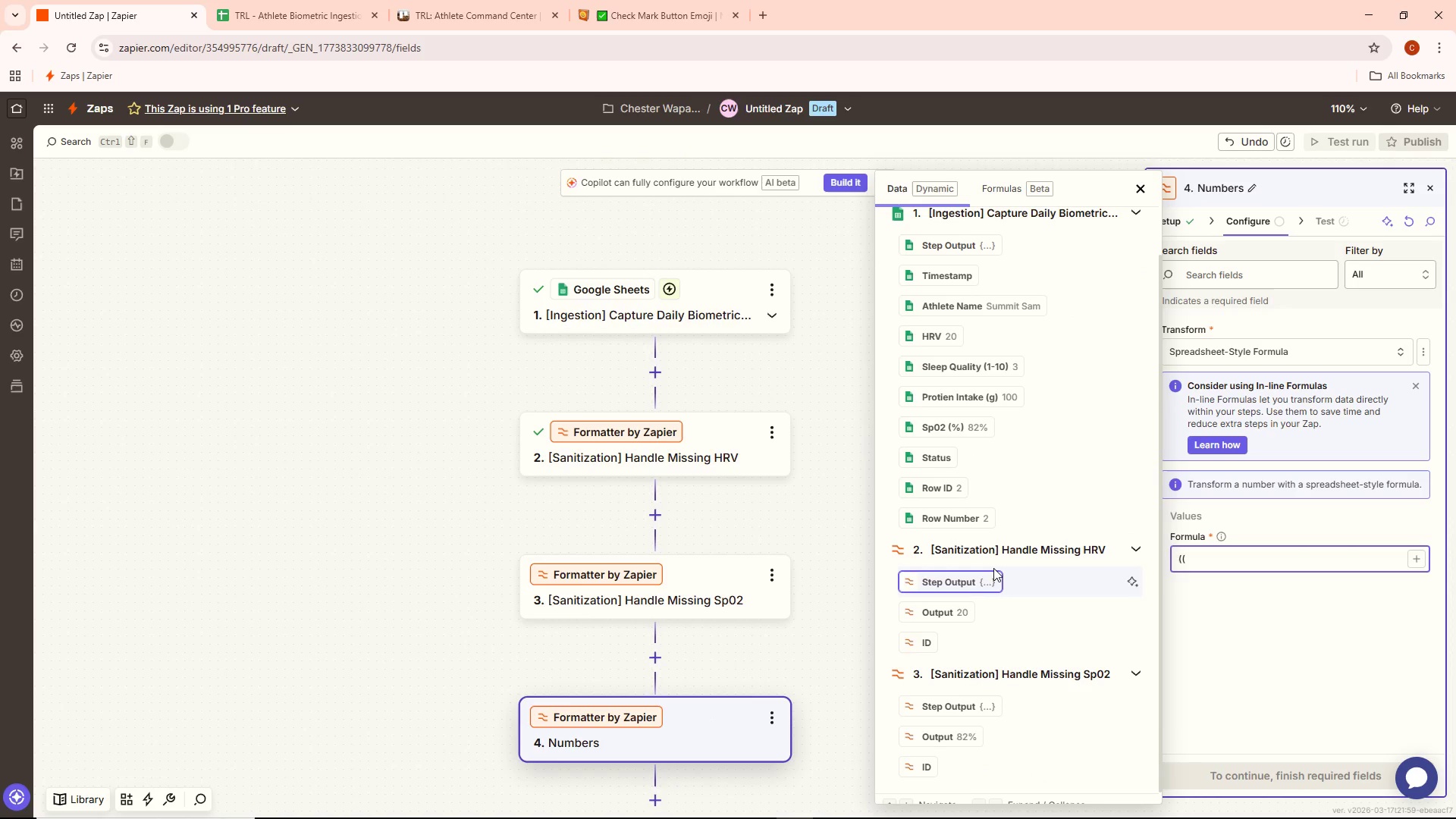 
wait(8.6)
 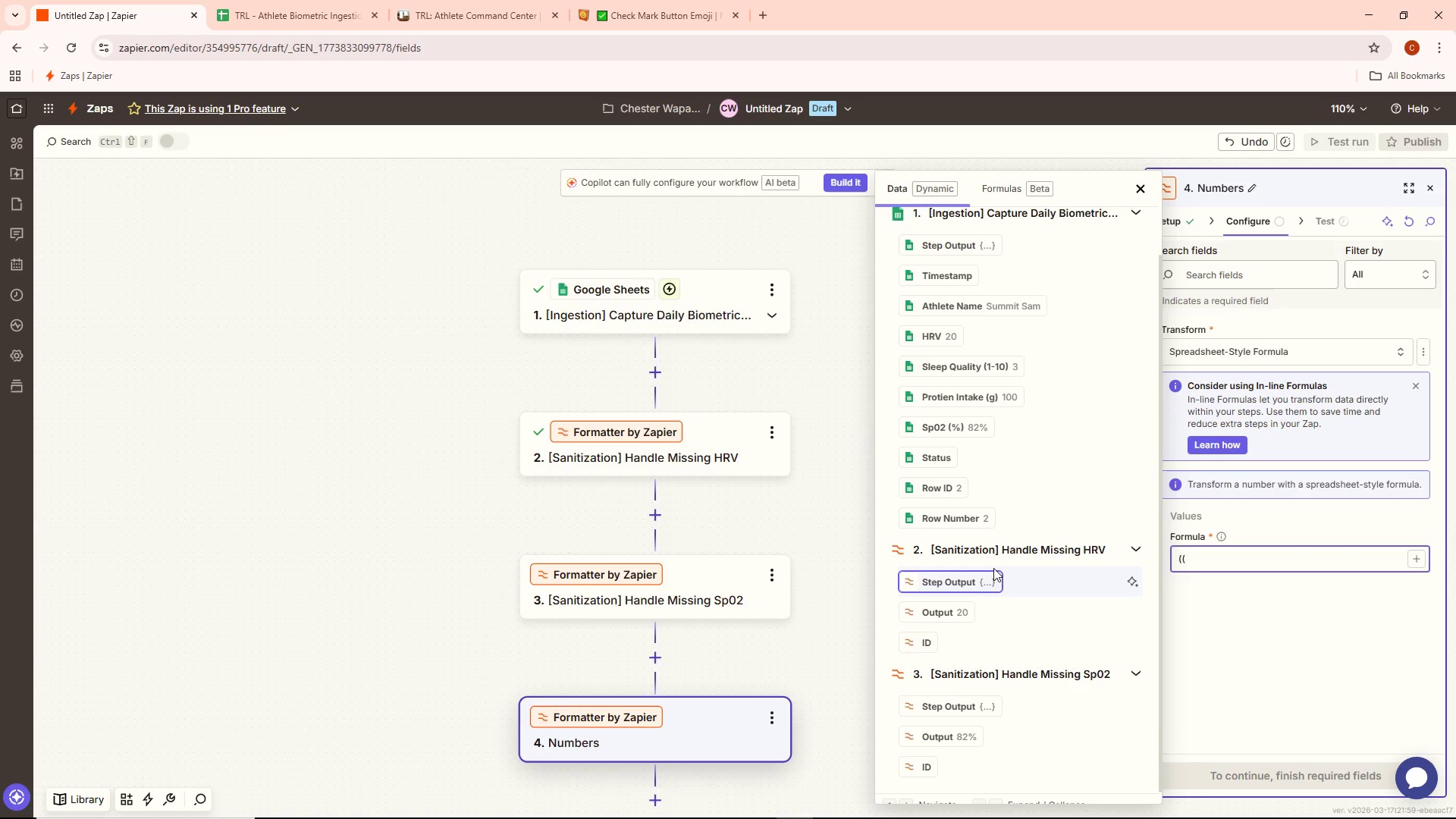 
scroll: coordinate [1024, 540], scroll_direction: down, amount: 7.0
 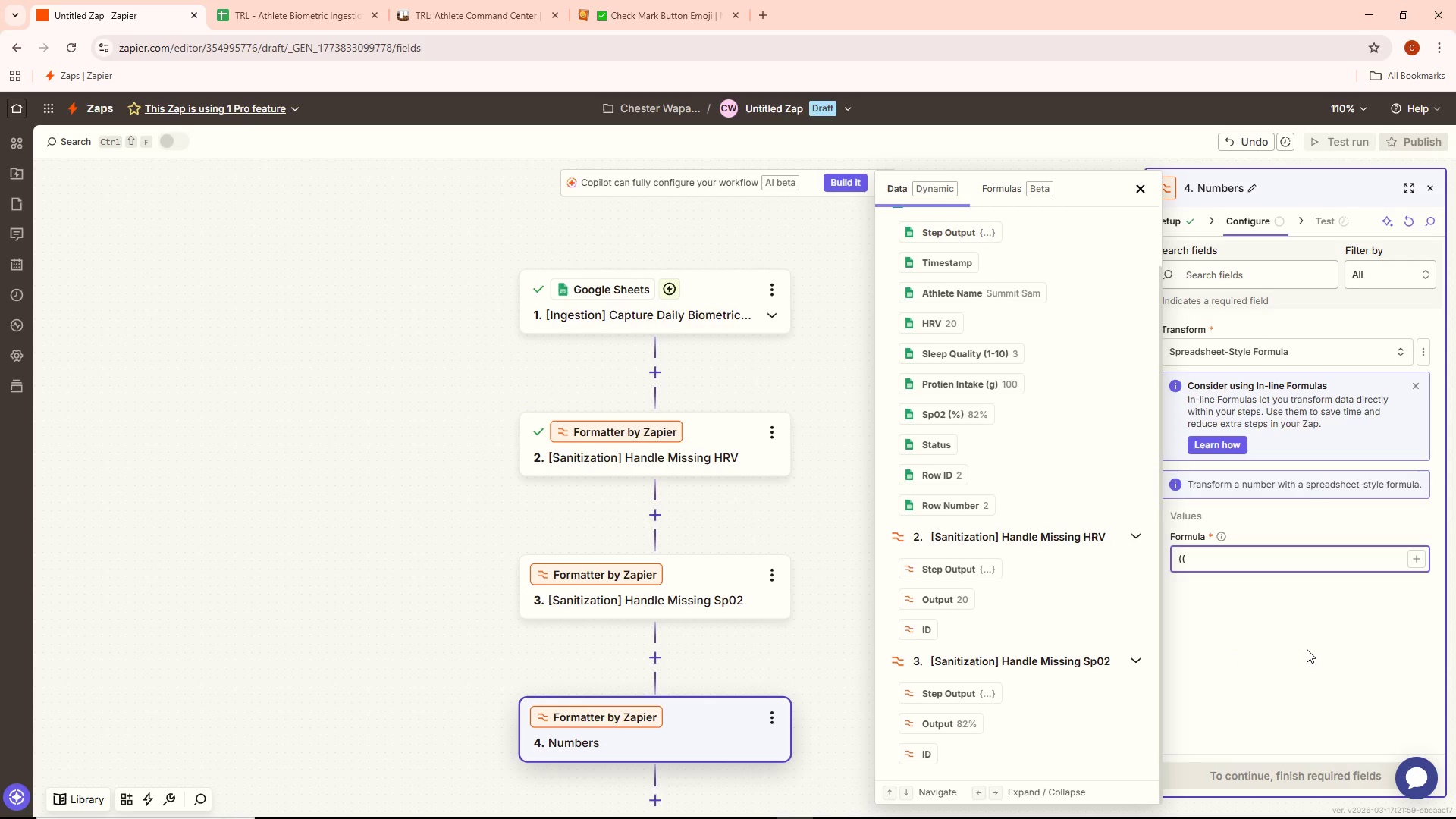 
wait(19.89)
 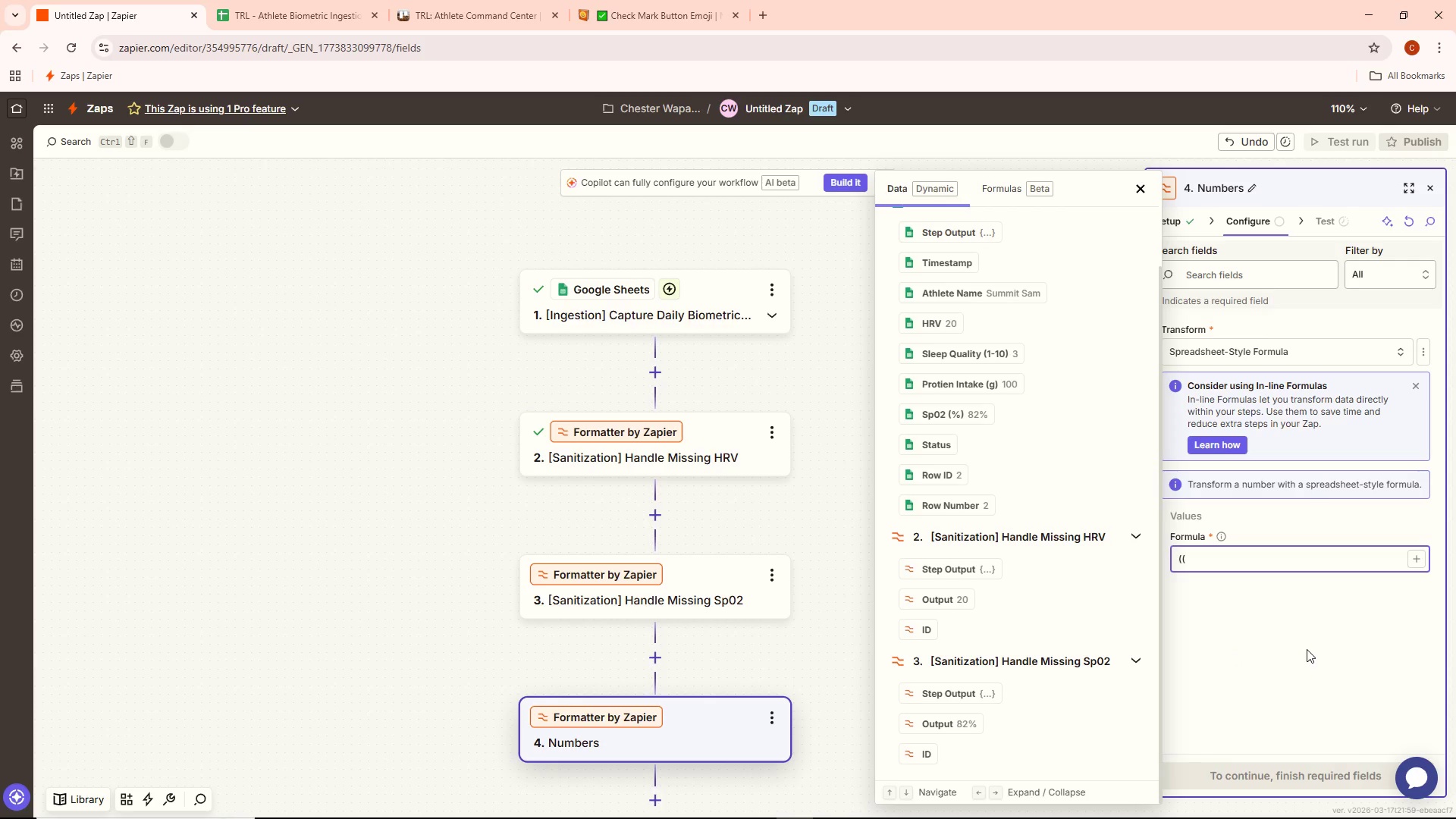 
scroll: coordinate [1050, 615], scroll_direction: down, amount: 6.0
 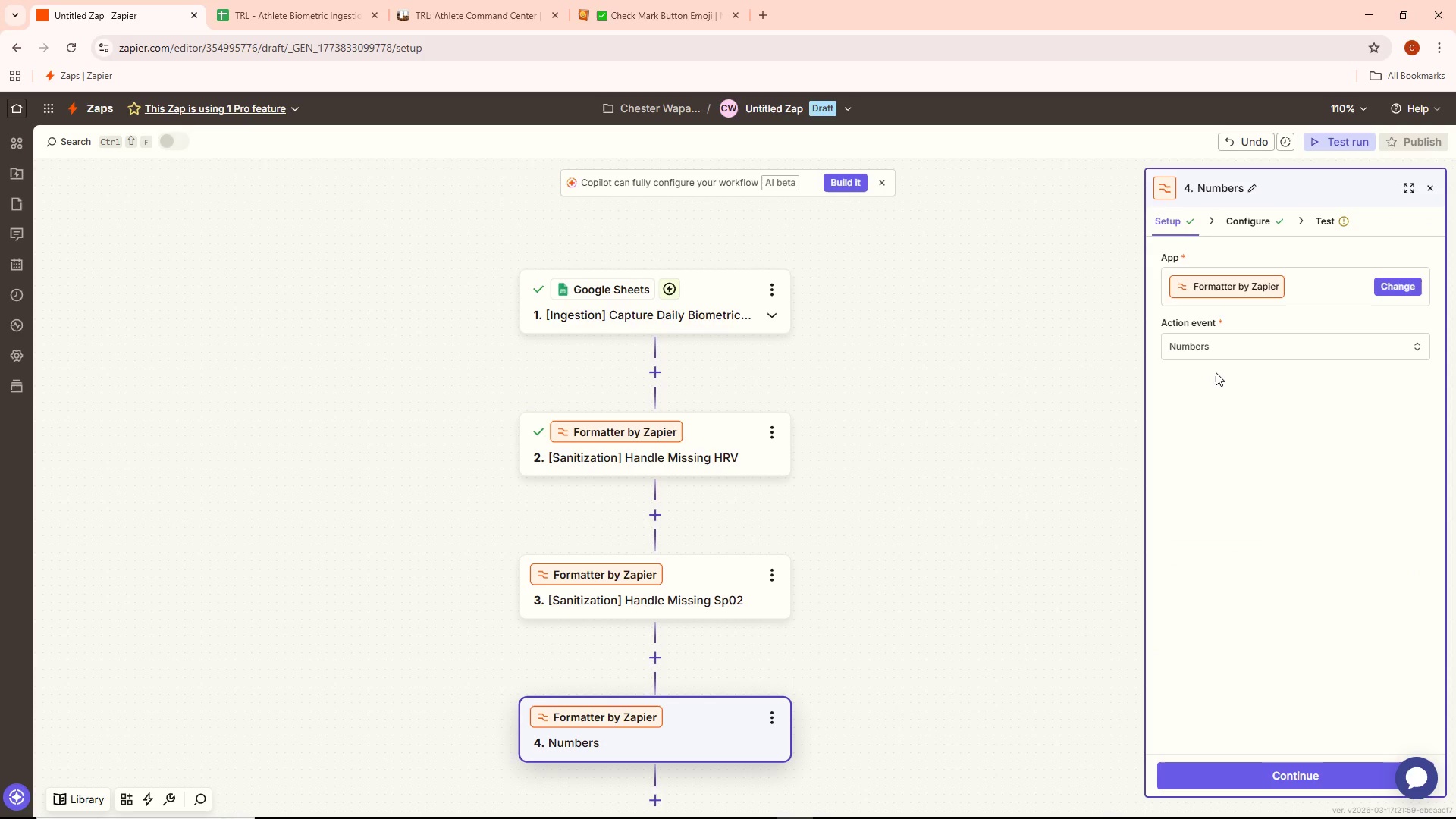 
wait(5.09)
 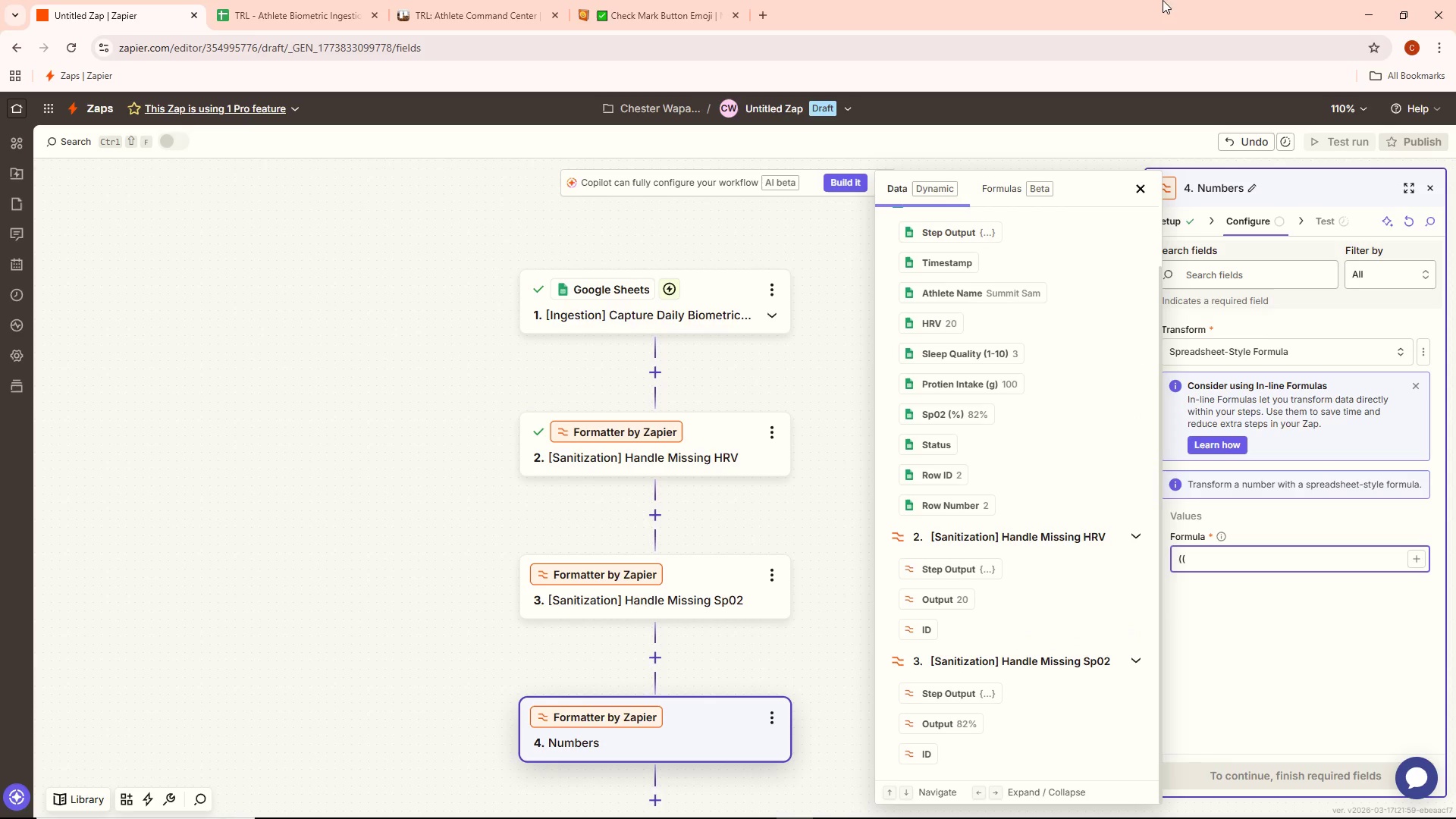 
left_click([1235, 337])
 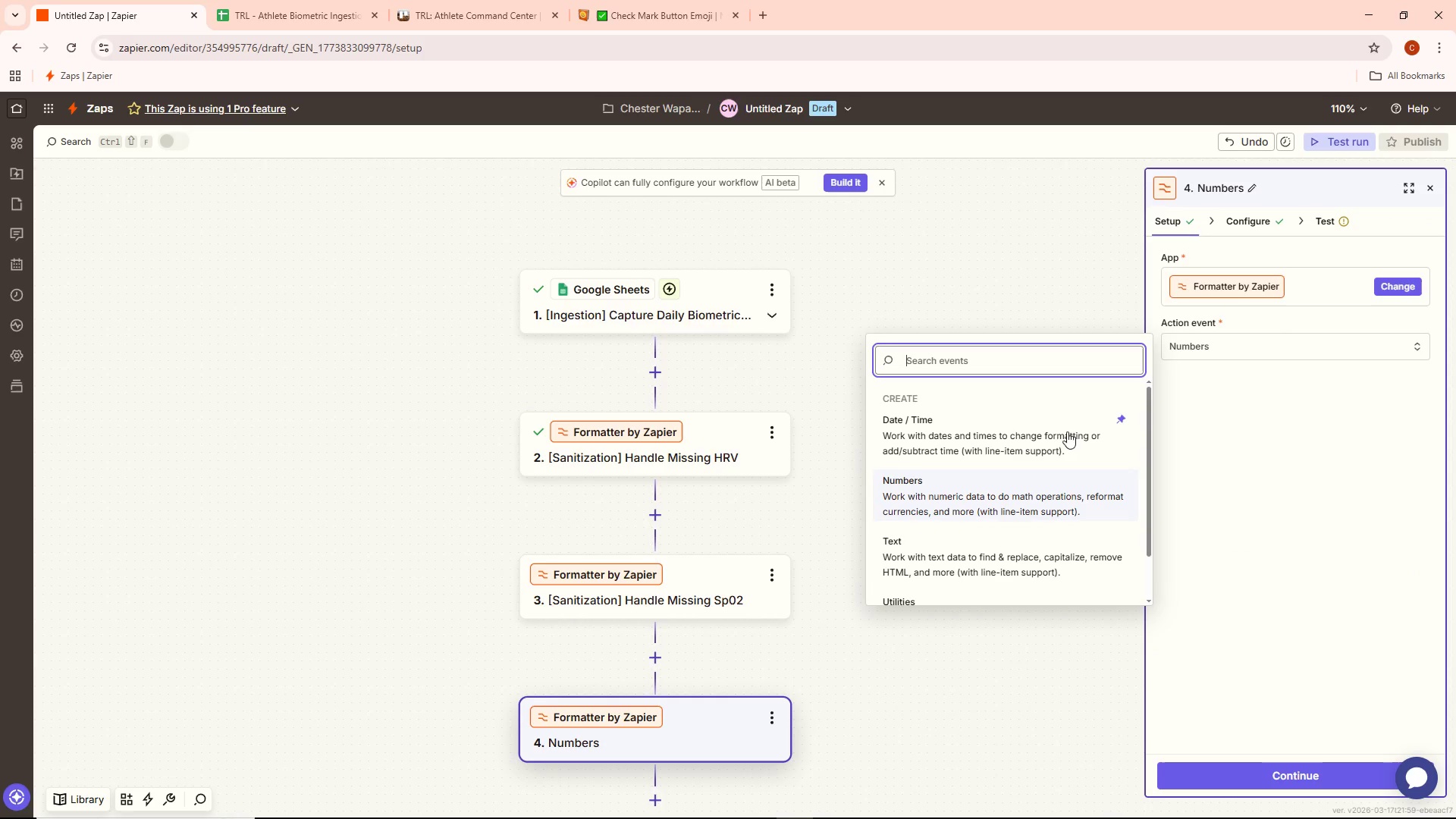 
scroll: coordinate [986, 458], scroll_direction: down, amount: 2.0
 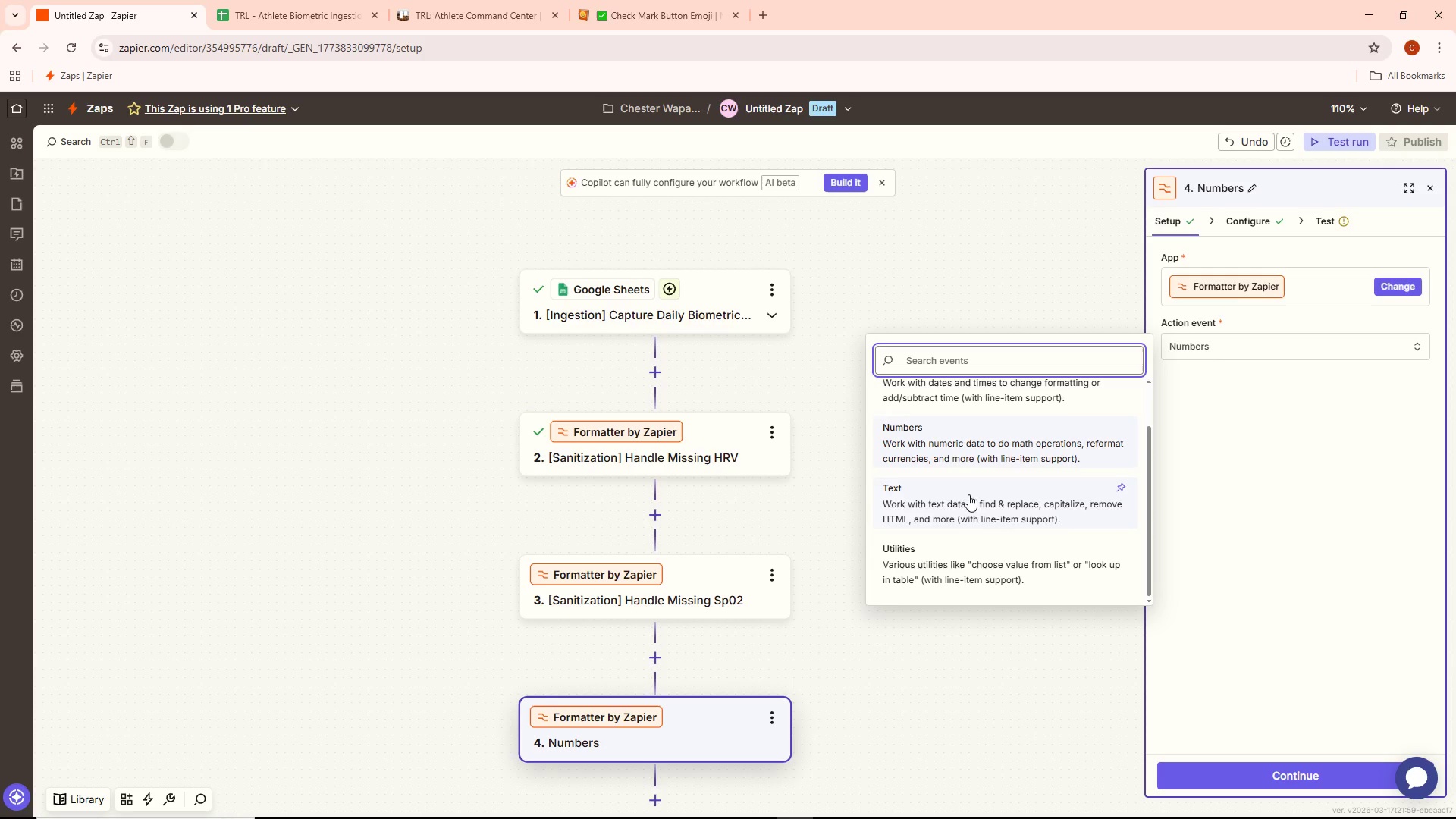 
left_click([891, 626])
 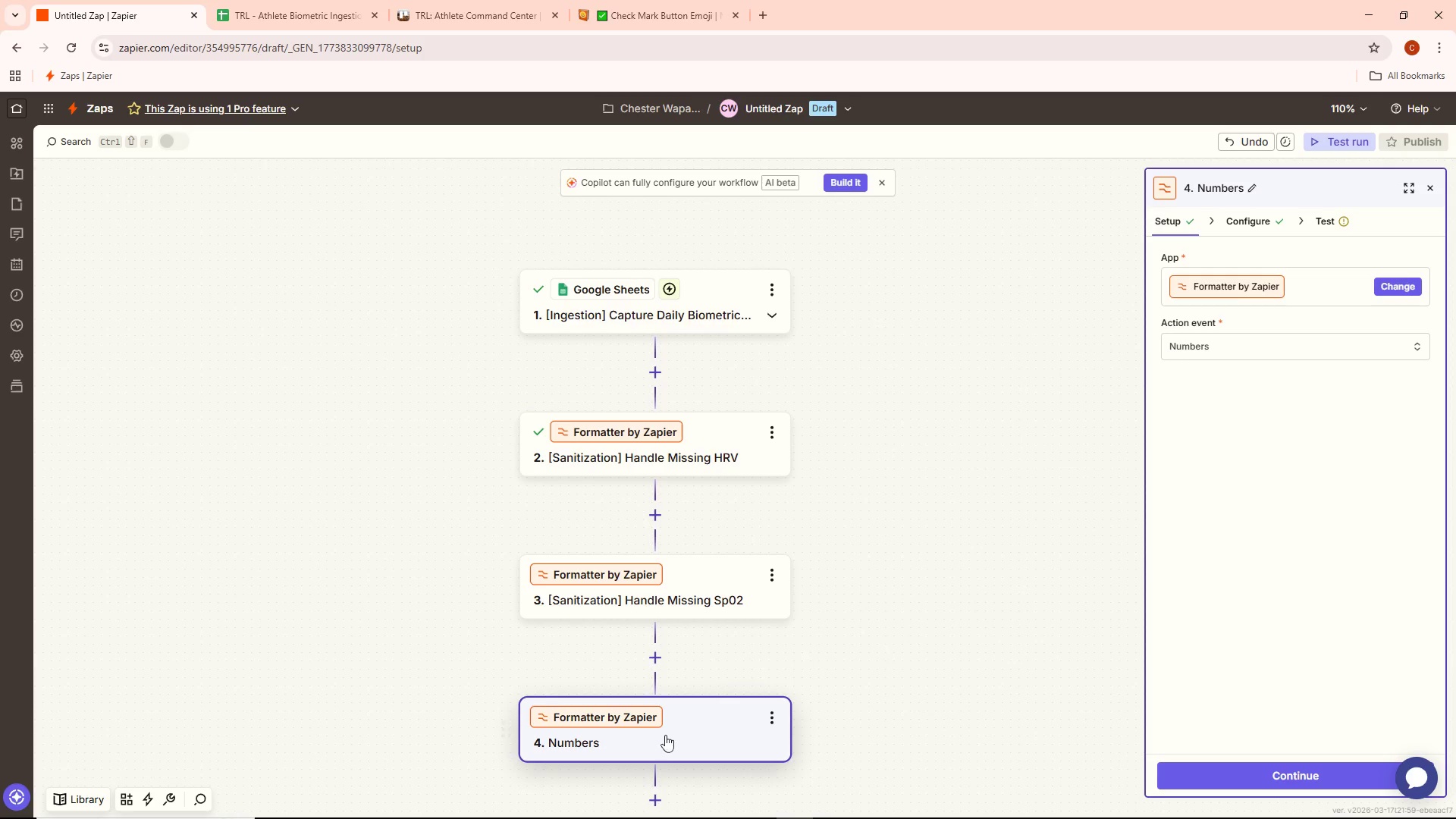 
left_click([670, 691])
 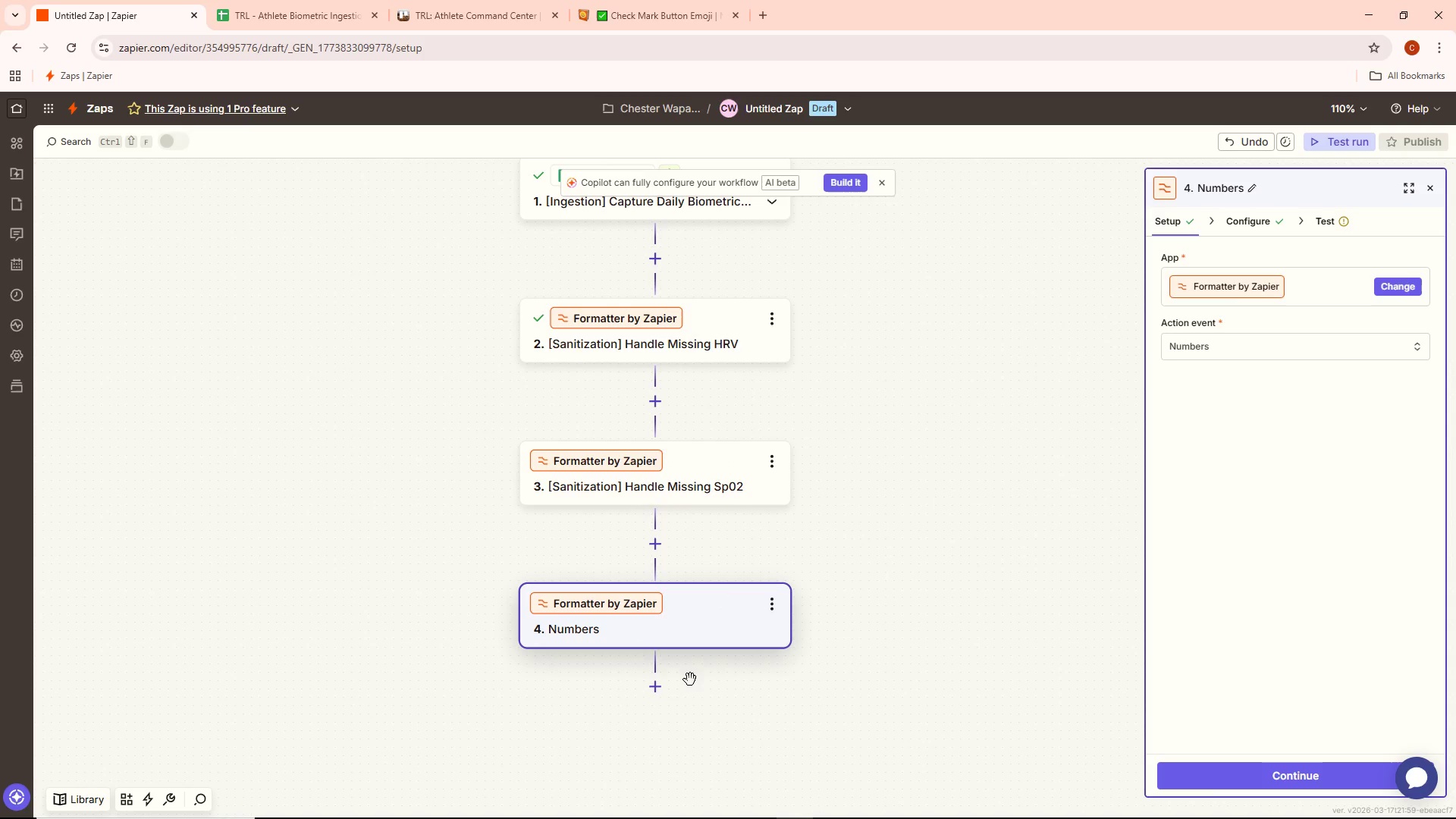 
scroll: coordinate [662, 708], scroll_direction: down, amount: 3.0
 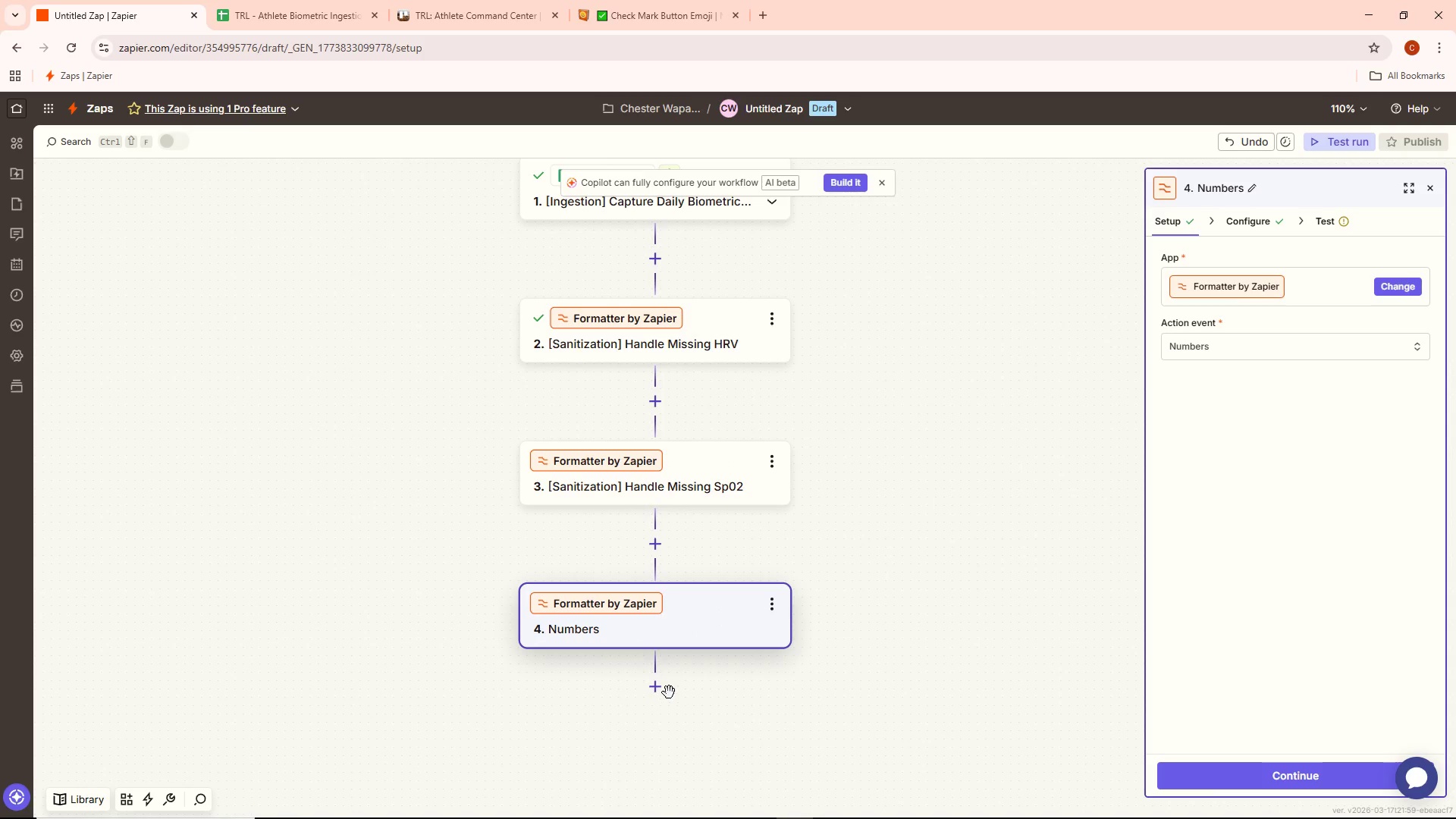 
left_click([661, 689])
 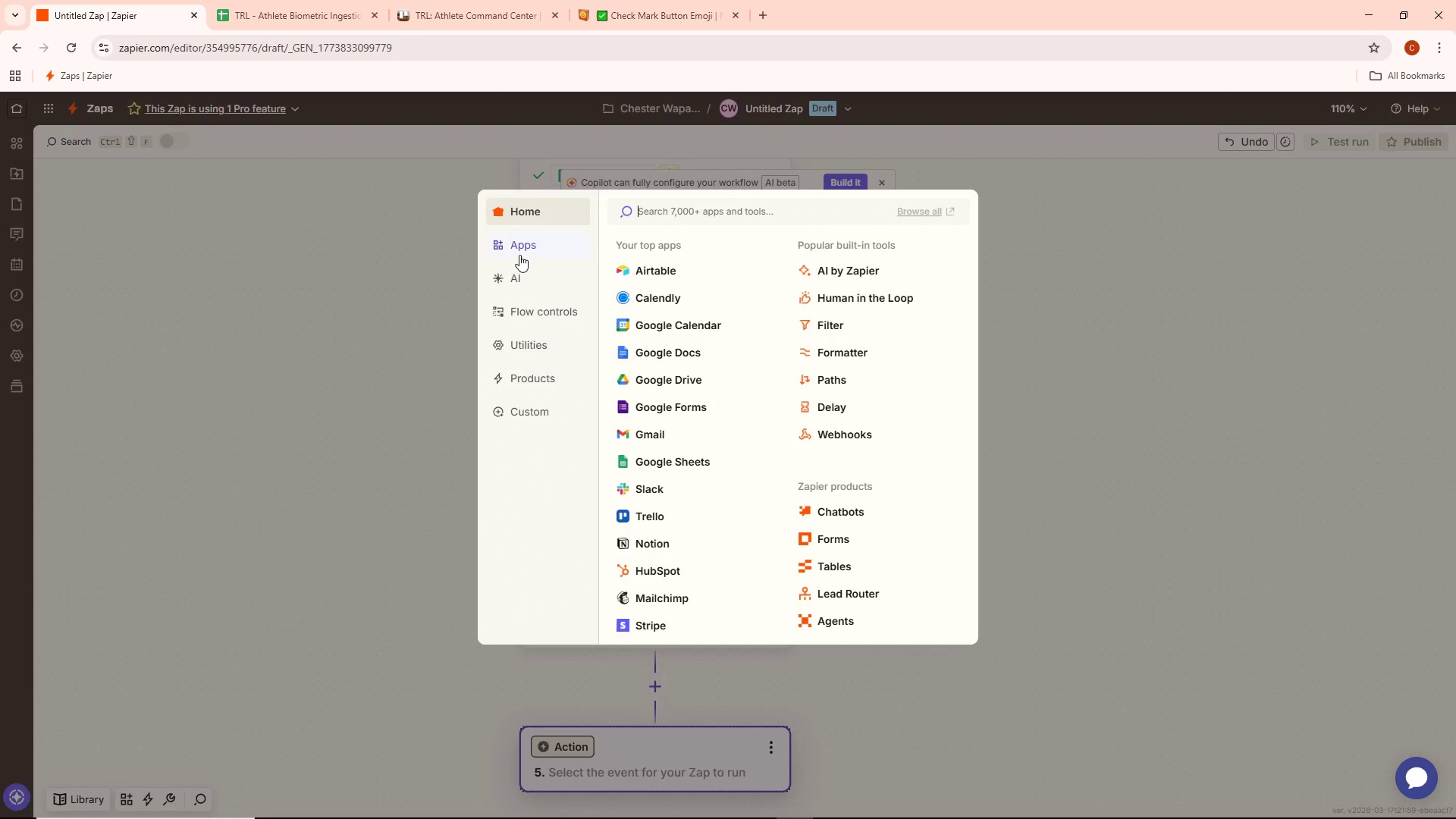 
left_click([523, 271])
 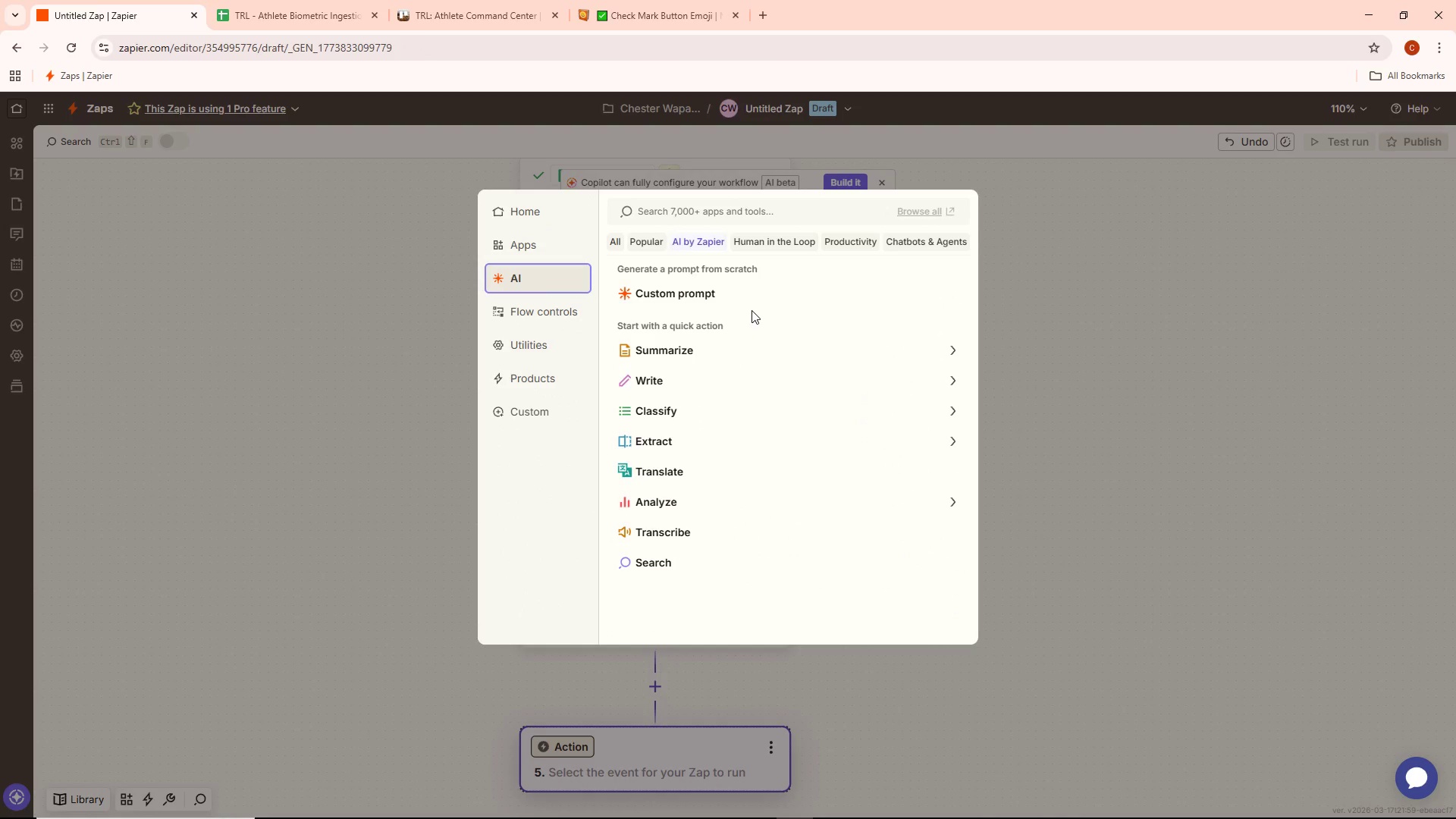 
scroll: coordinate [752, 315], scroll_direction: down, amount: 2.0
 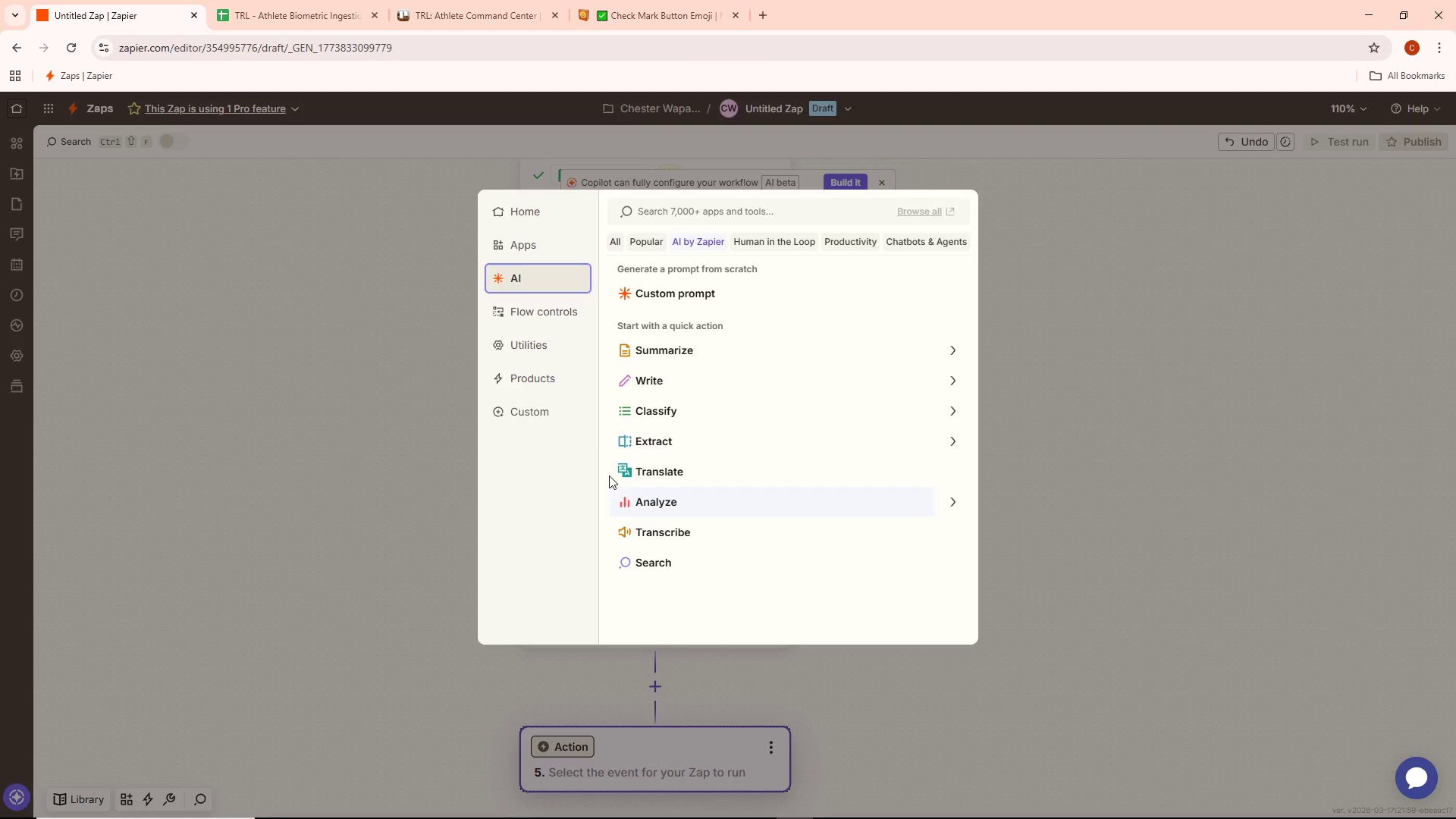 
left_click([554, 305])
 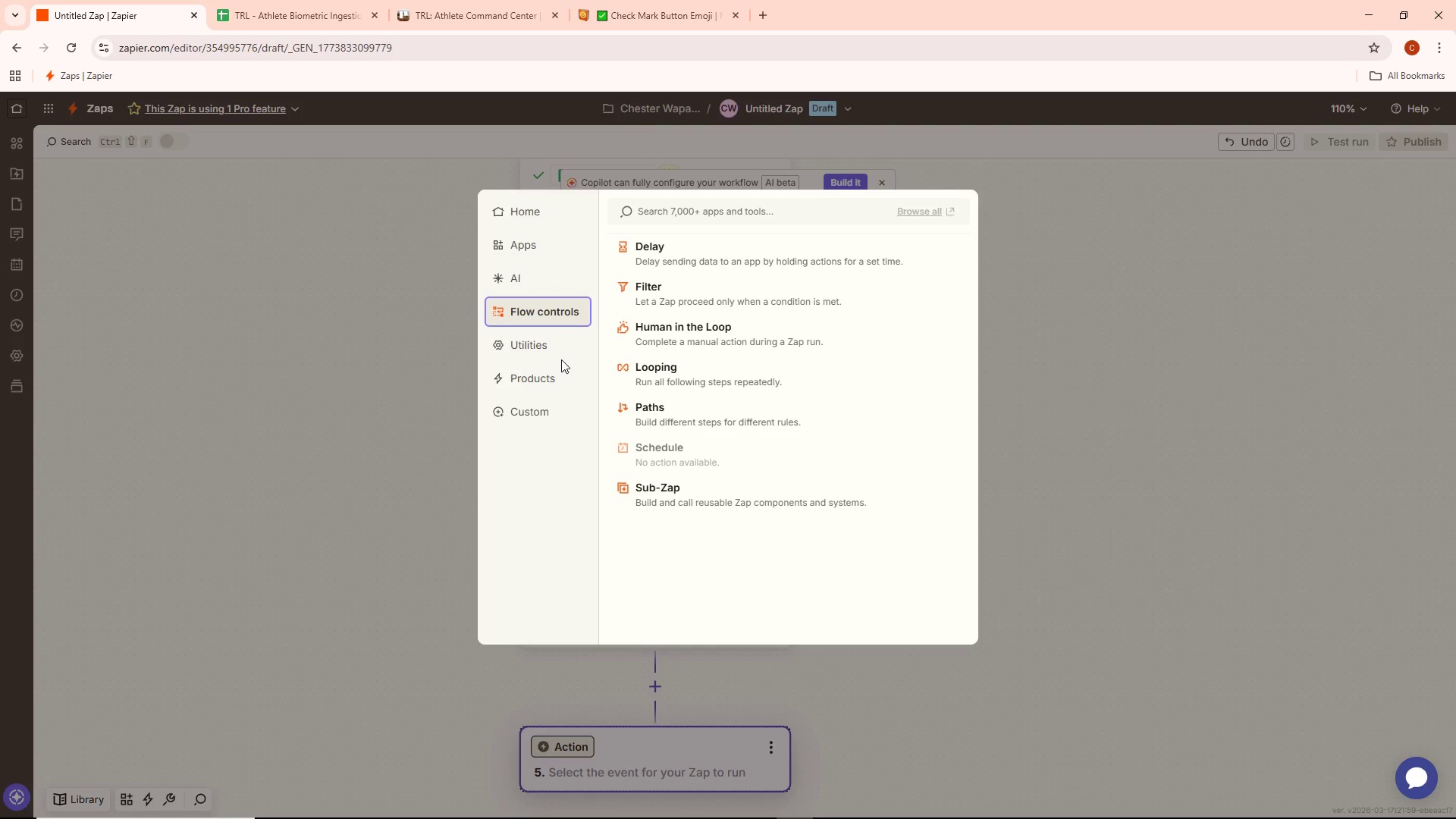 
left_click([518, 255])
 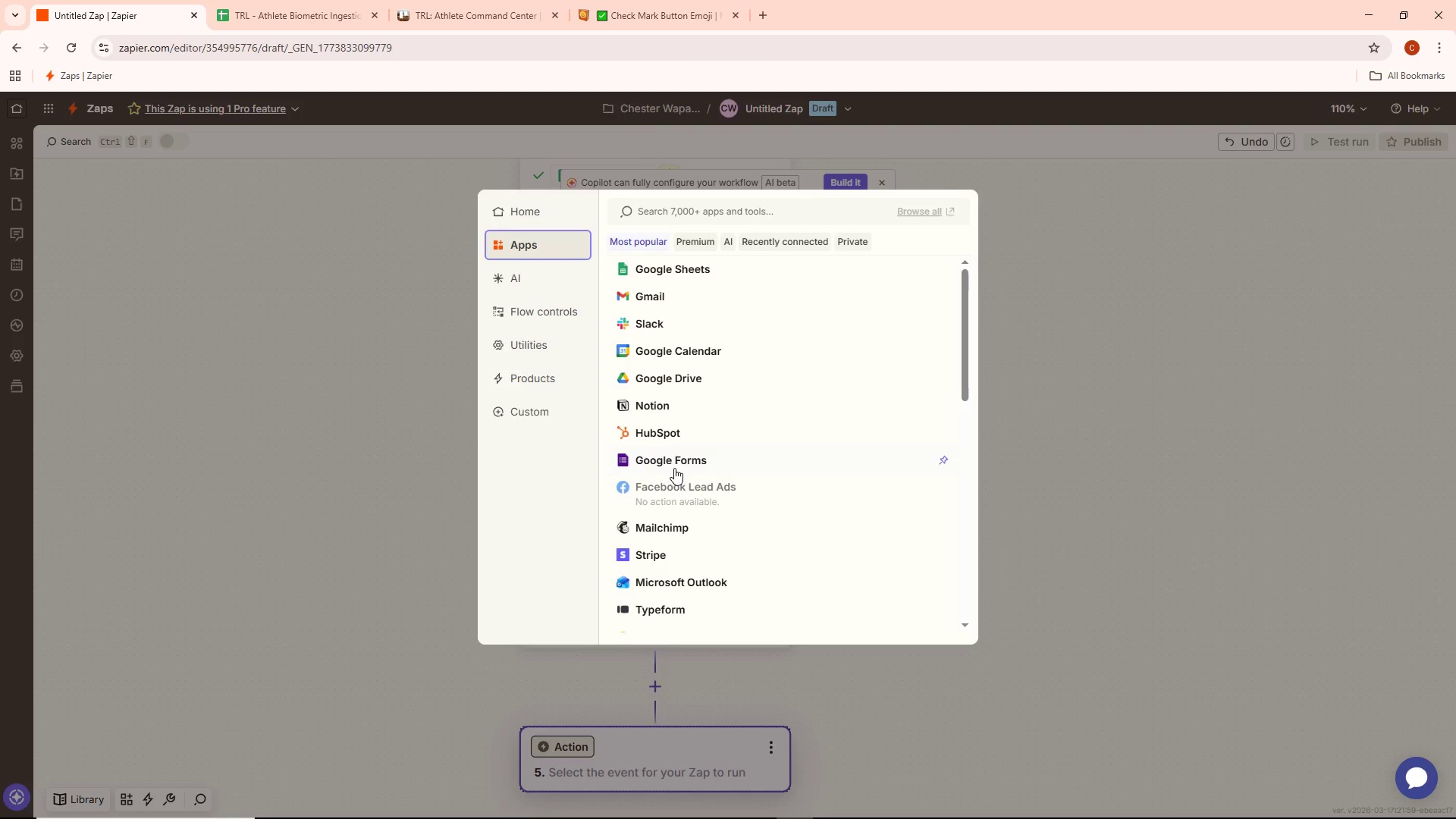 
scroll: coordinate [692, 475], scroll_direction: down, amount: 17.0
 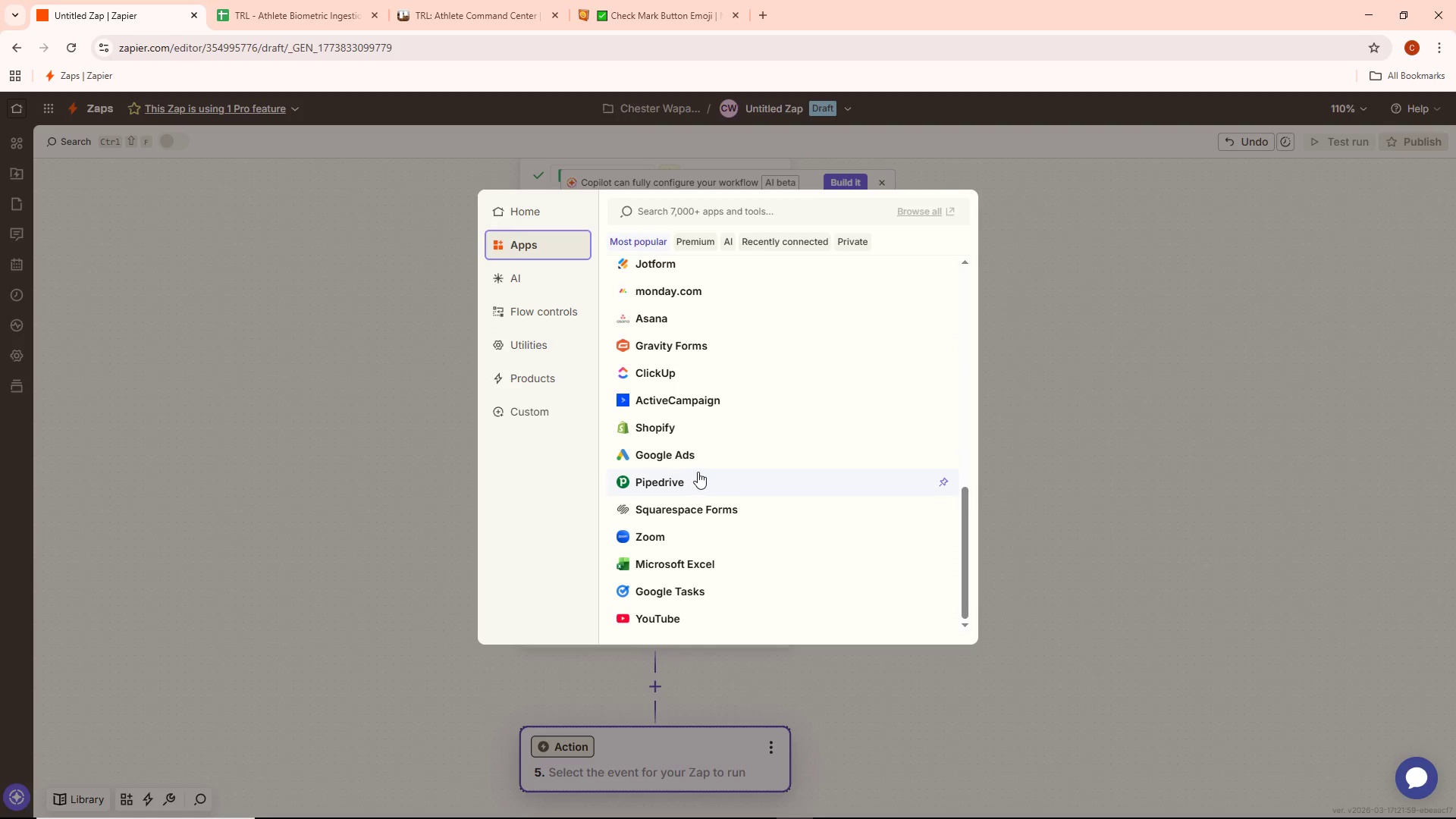 
scroll: coordinate [698, 469], scroll_direction: up, amount: 17.0
 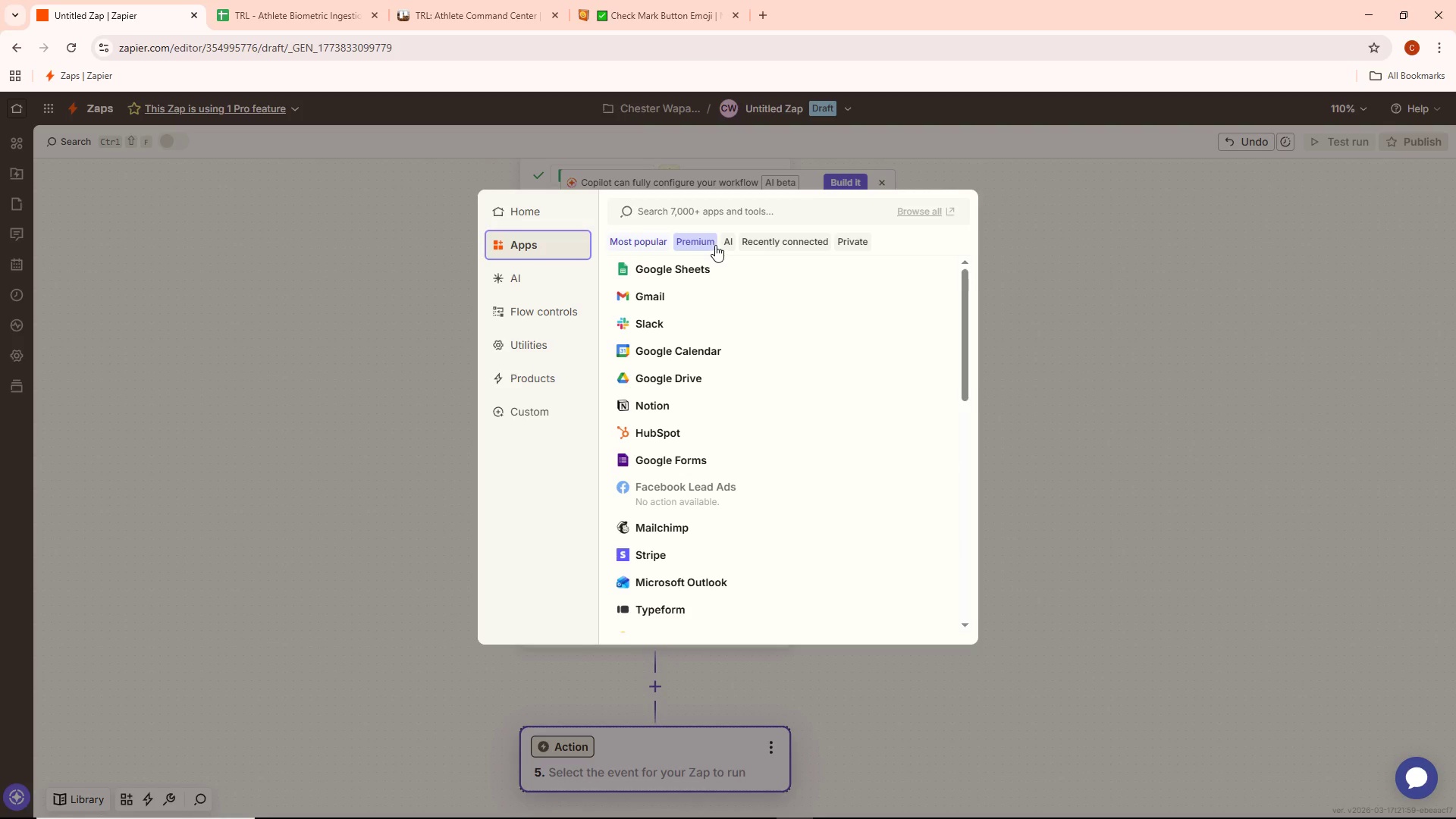 
left_click([712, 244])
 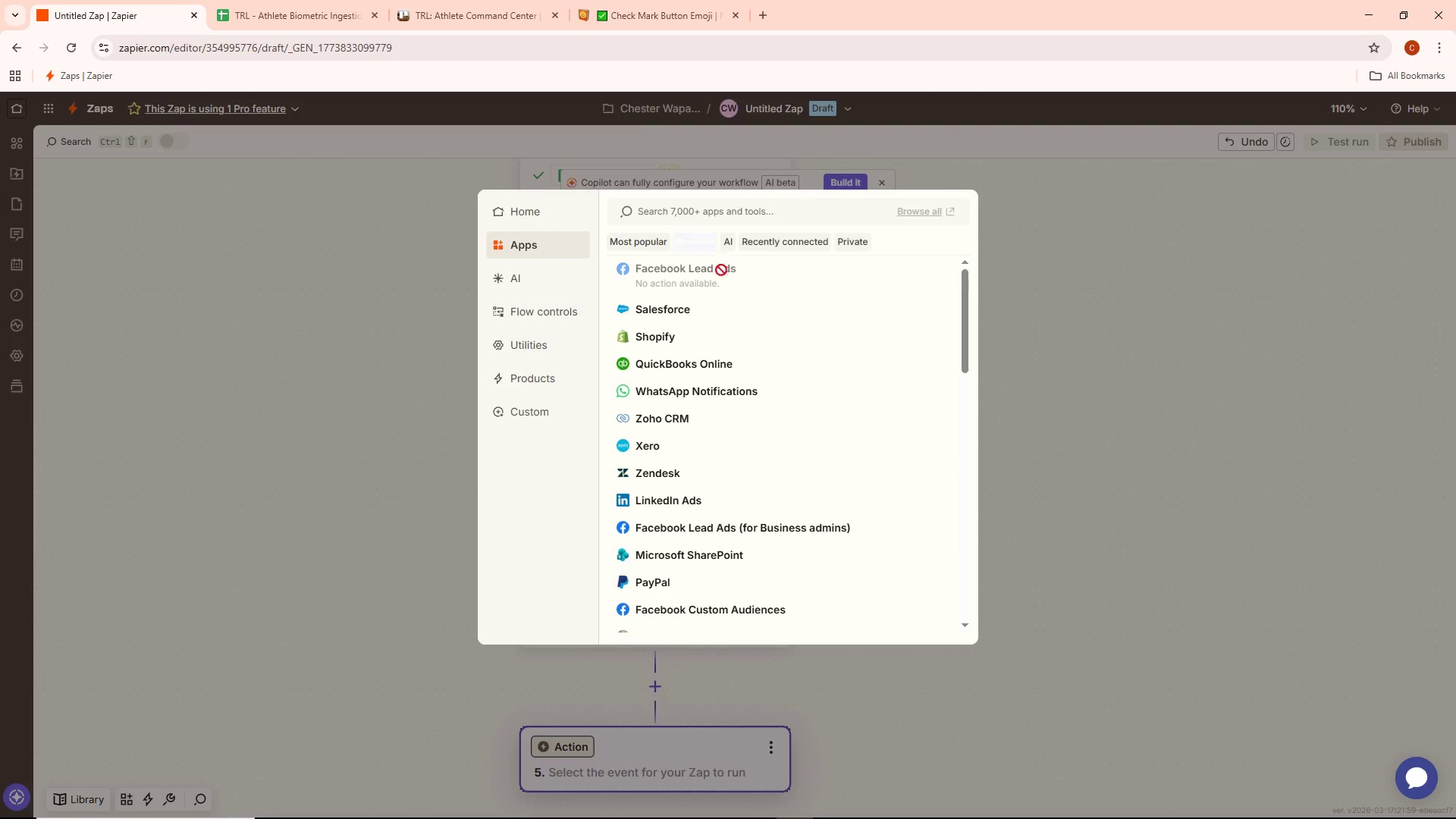 
mouse_move([739, 382])
 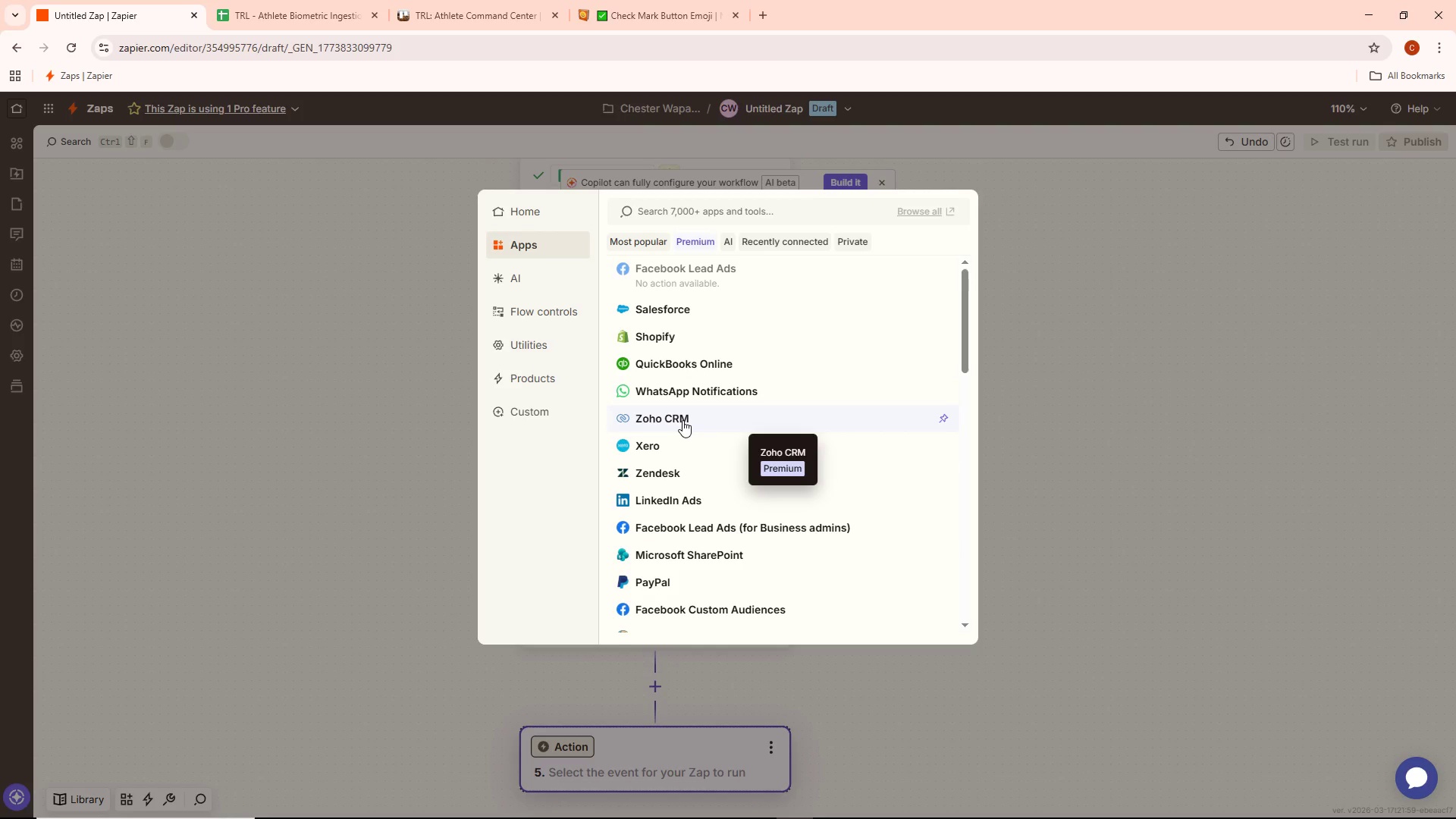 
scroll: coordinate [711, 455], scroll_direction: down, amount: 25.0
 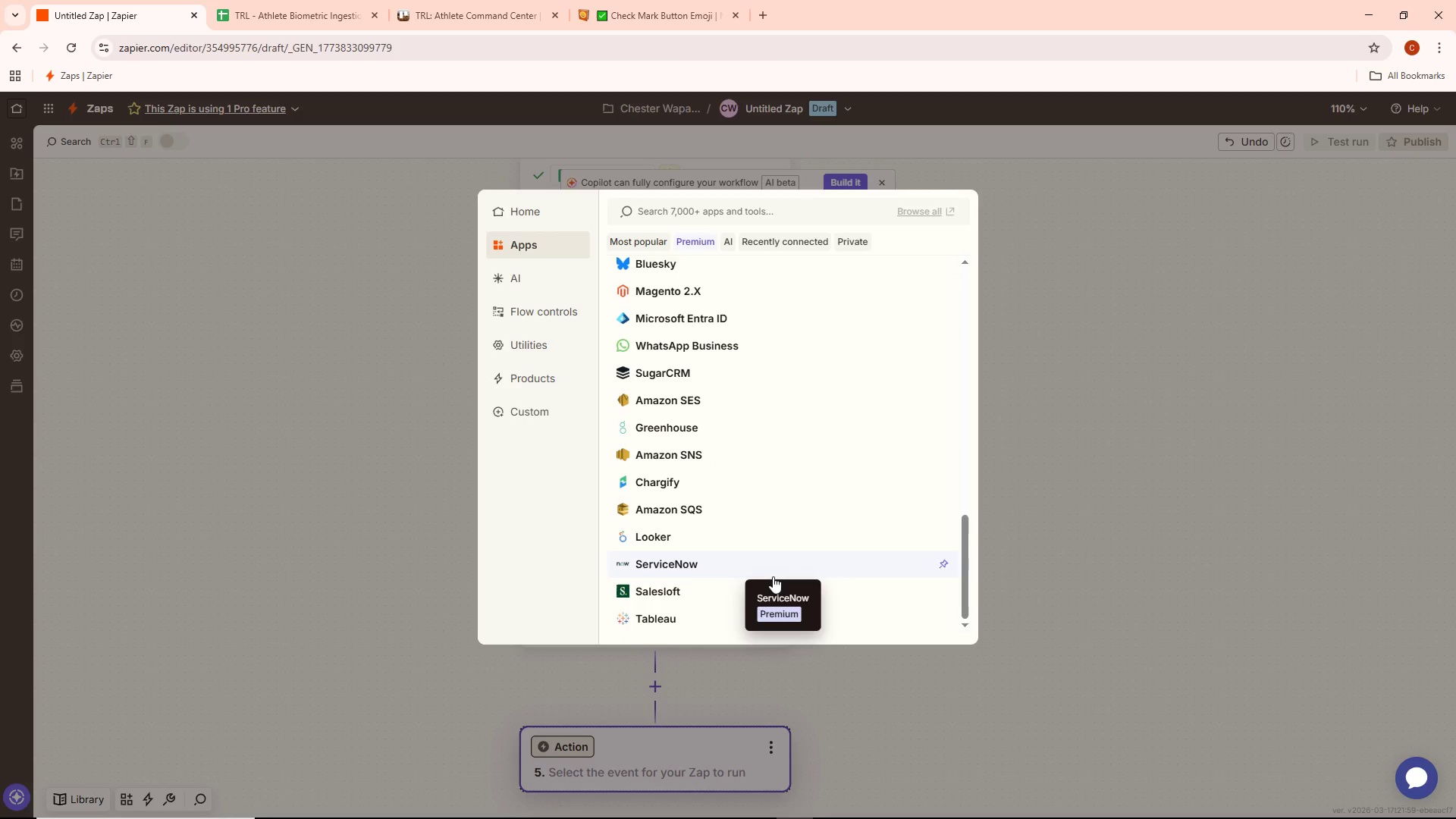 
scroll: coordinate [777, 584], scroll_direction: up, amount: 3.0
 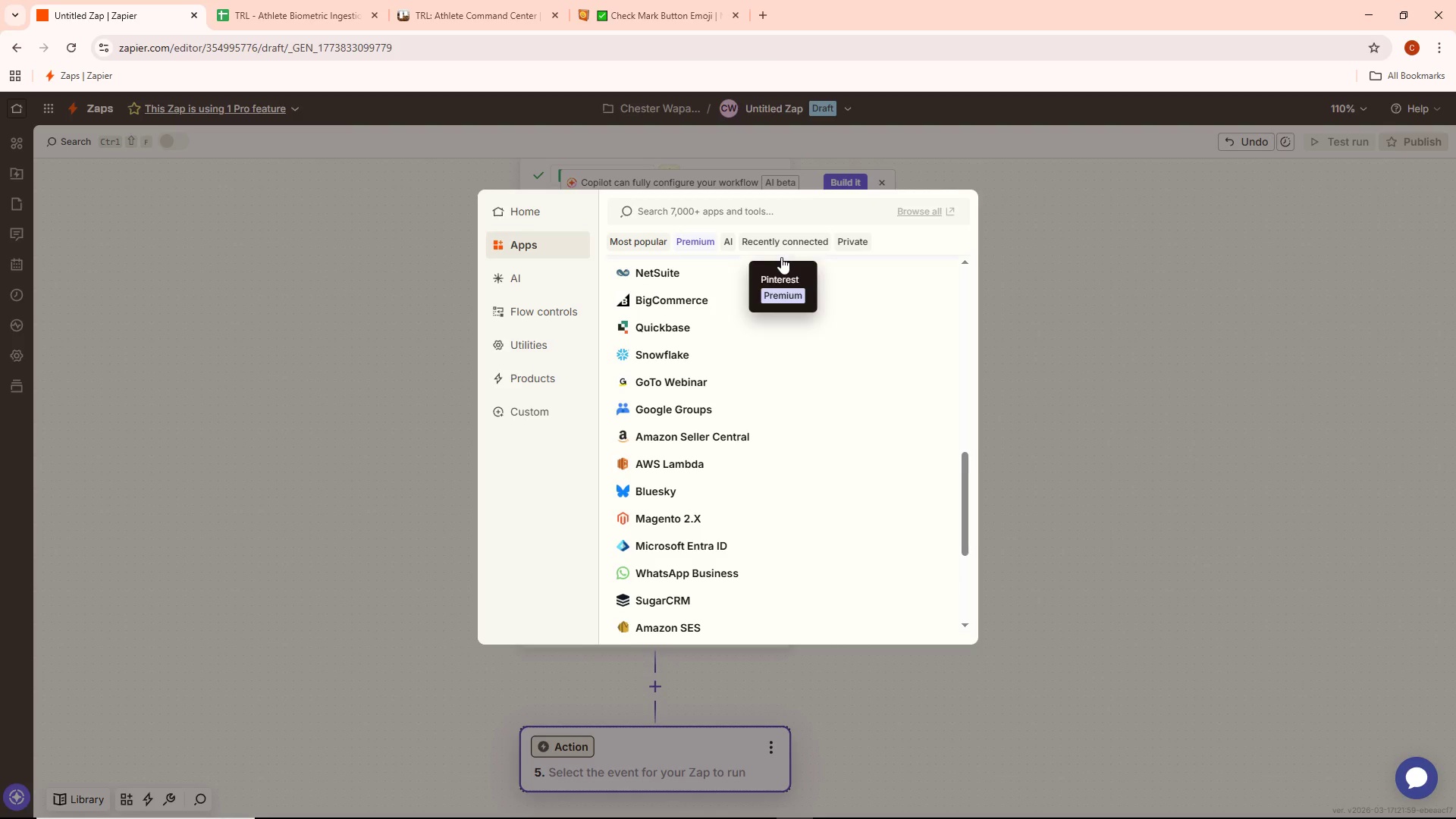 
left_click([780, 249])
 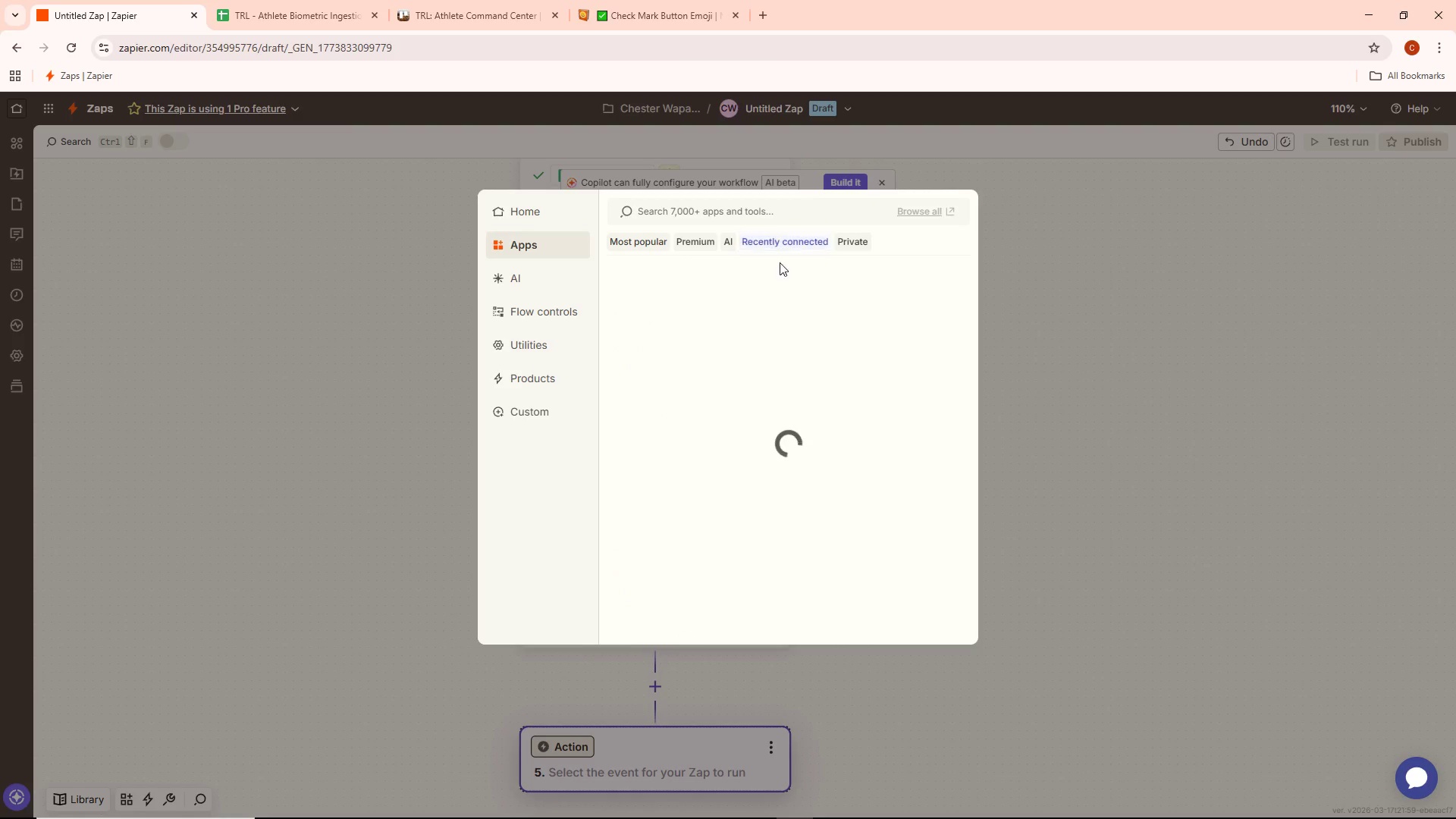 
mouse_move([776, 318])
 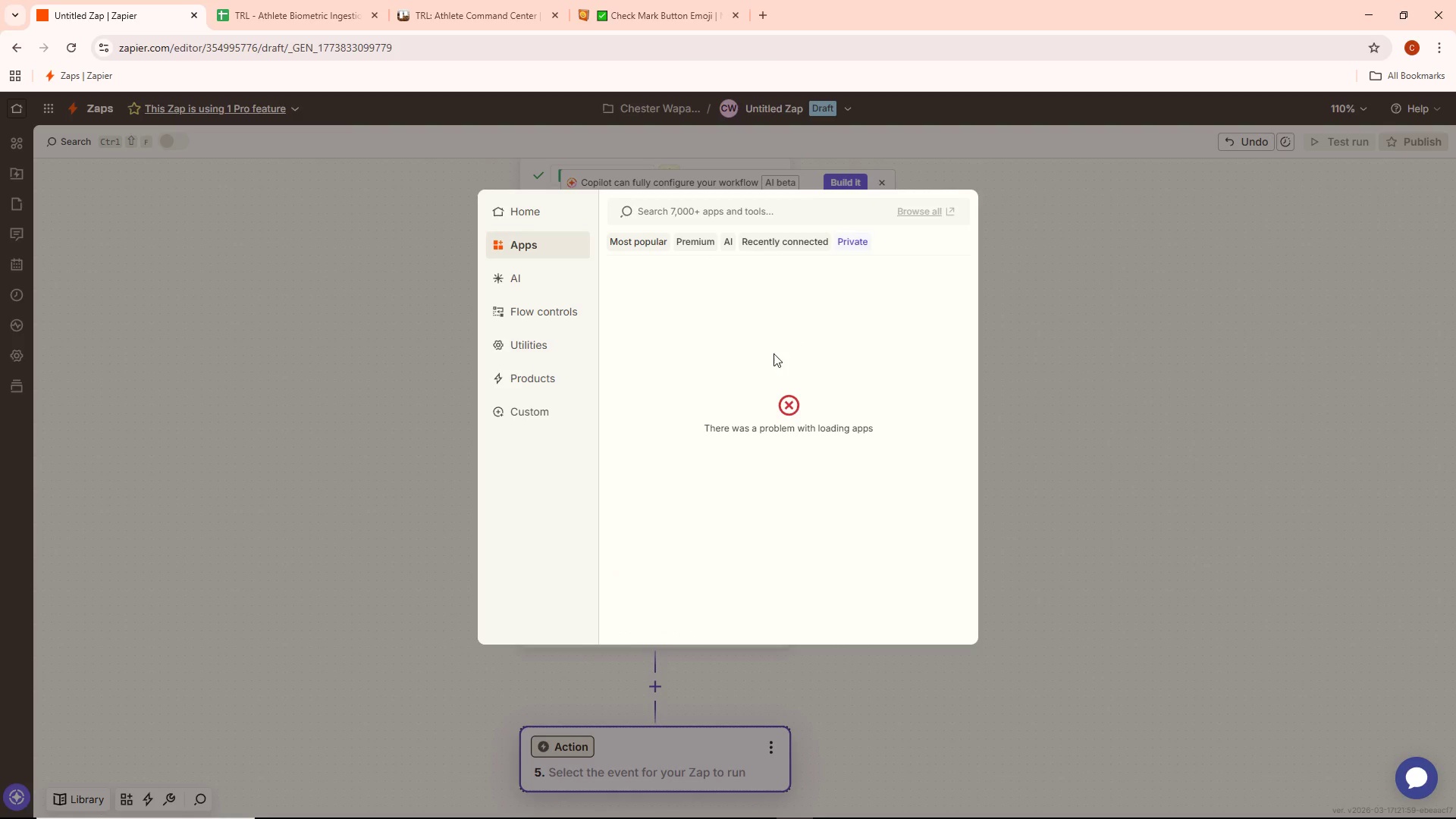 
left_click([806, 237])
 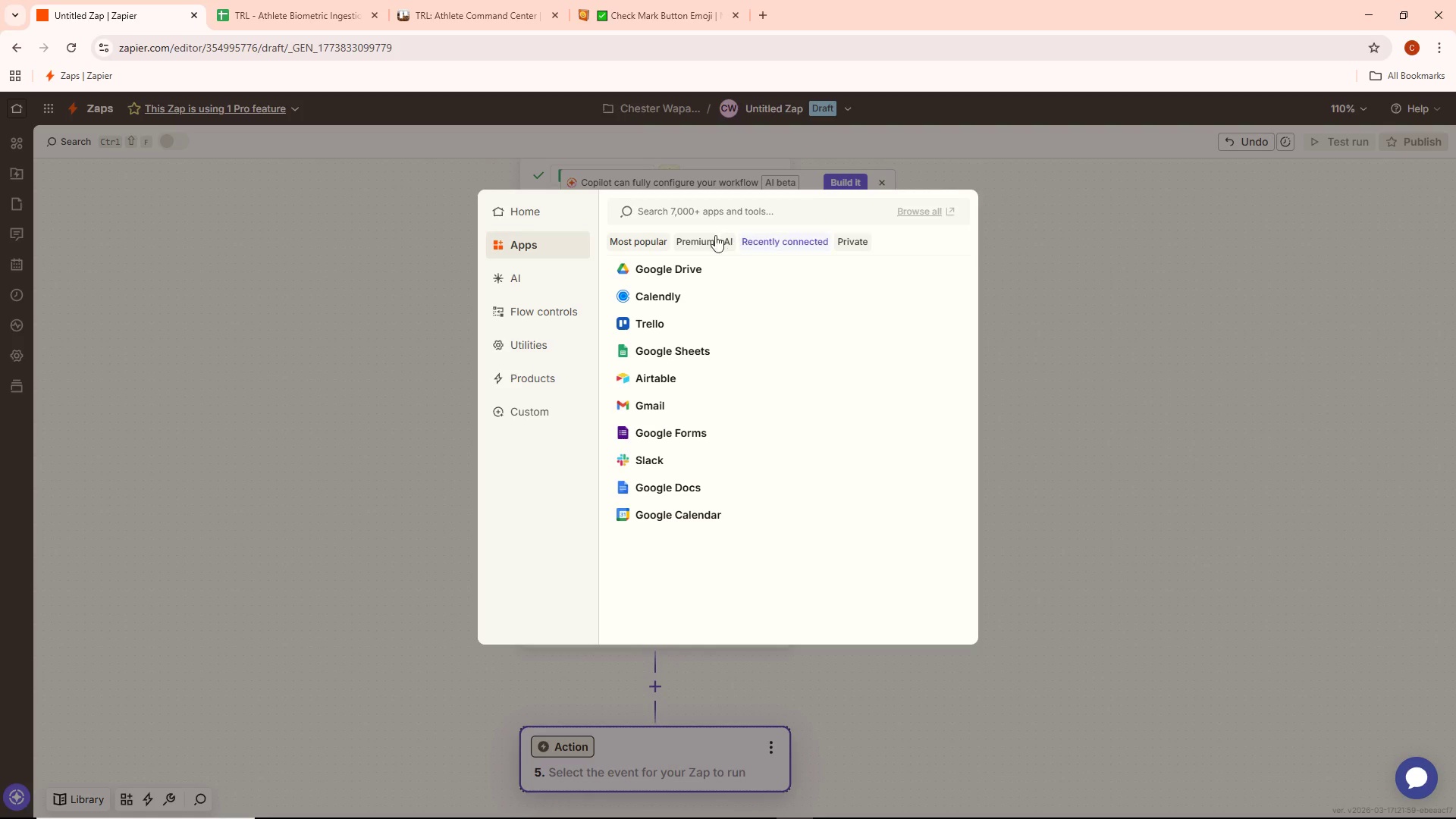 
left_click([673, 240])
 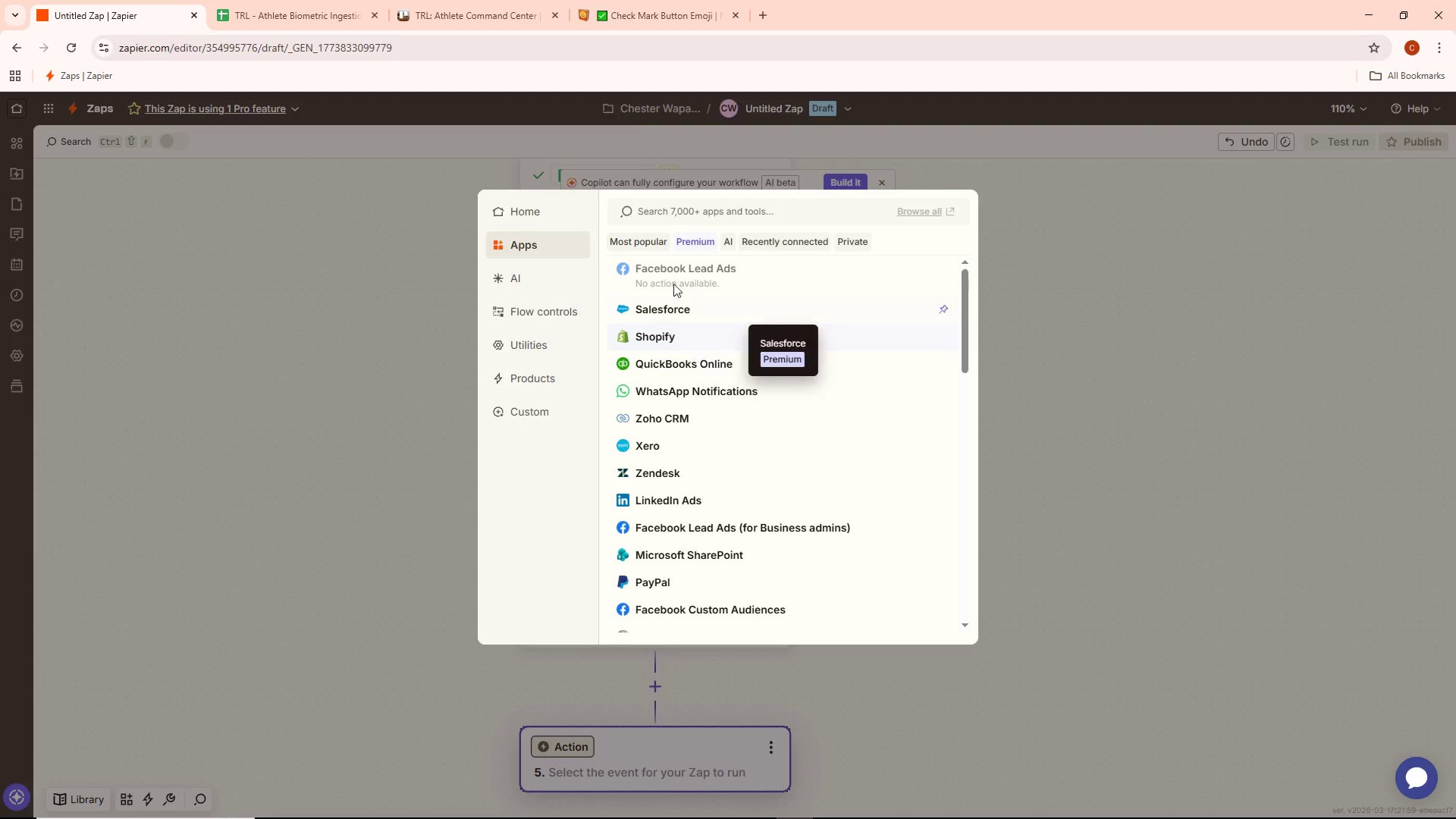 
left_click([661, 249])
 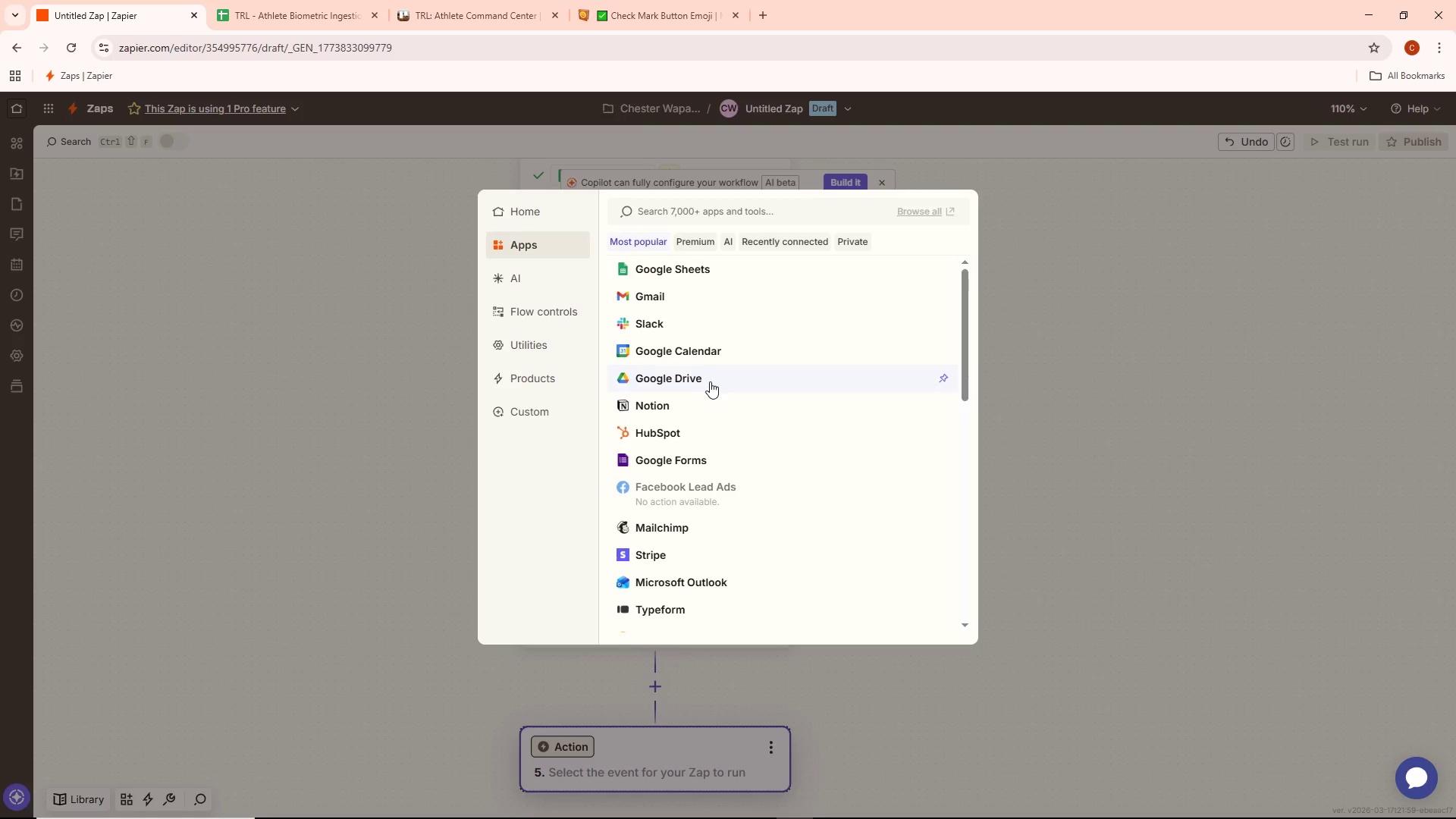 
scroll: coordinate [720, 404], scroll_direction: down, amount: 6.0
 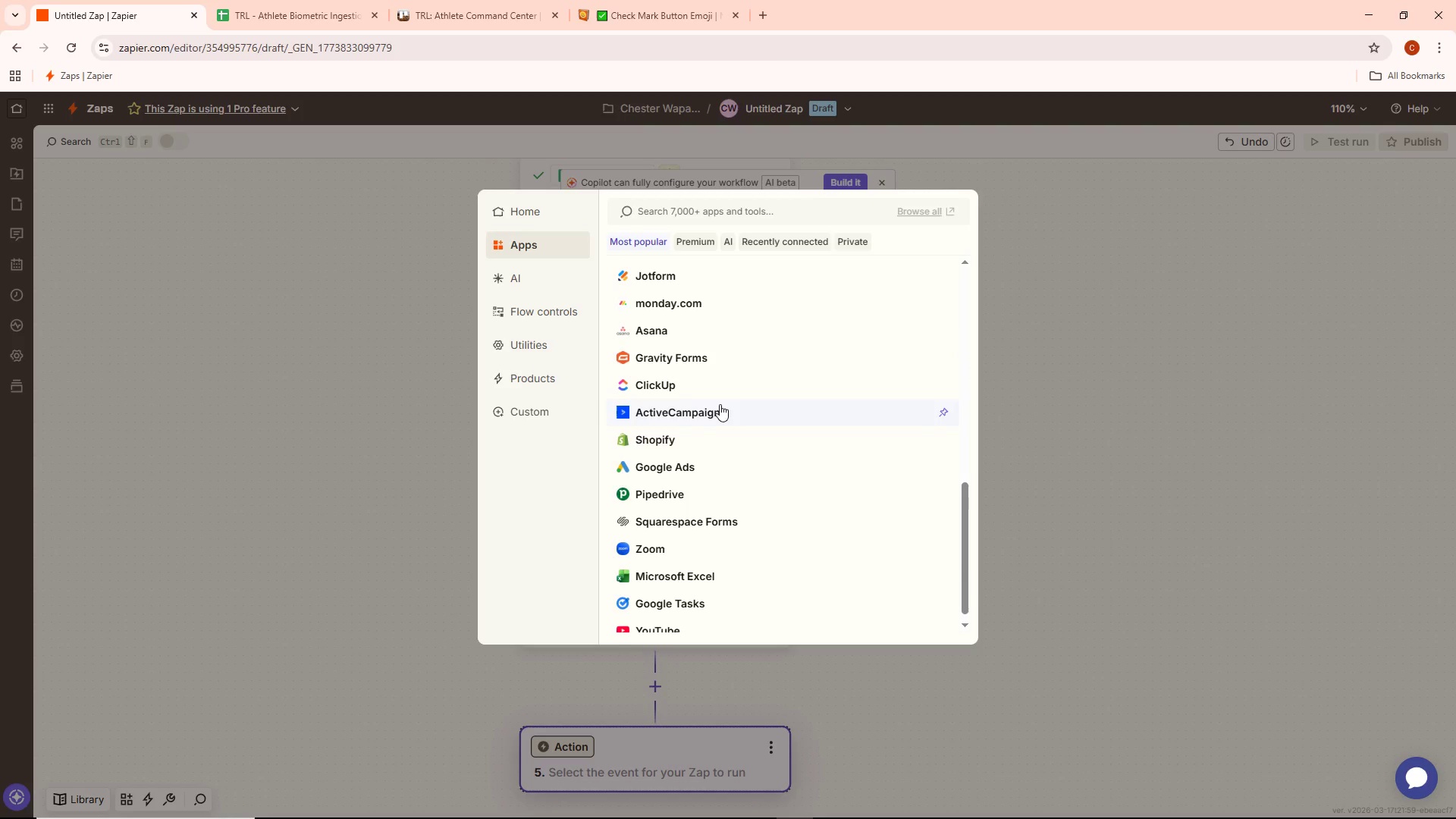 
scroll: coordinate [725, 419], scroll_direction: down, amount: 11.0
 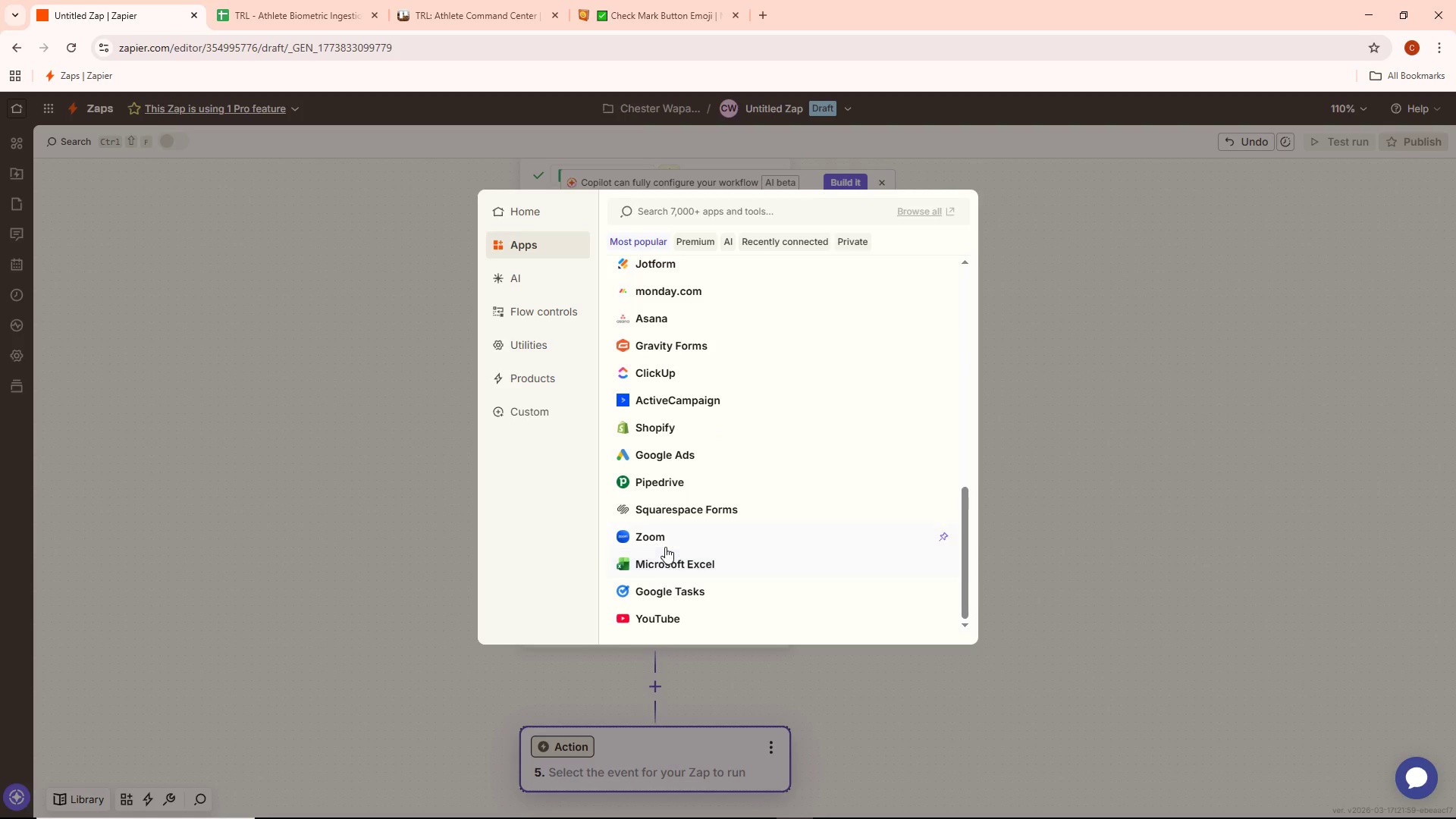 
left_click([518, 416])
 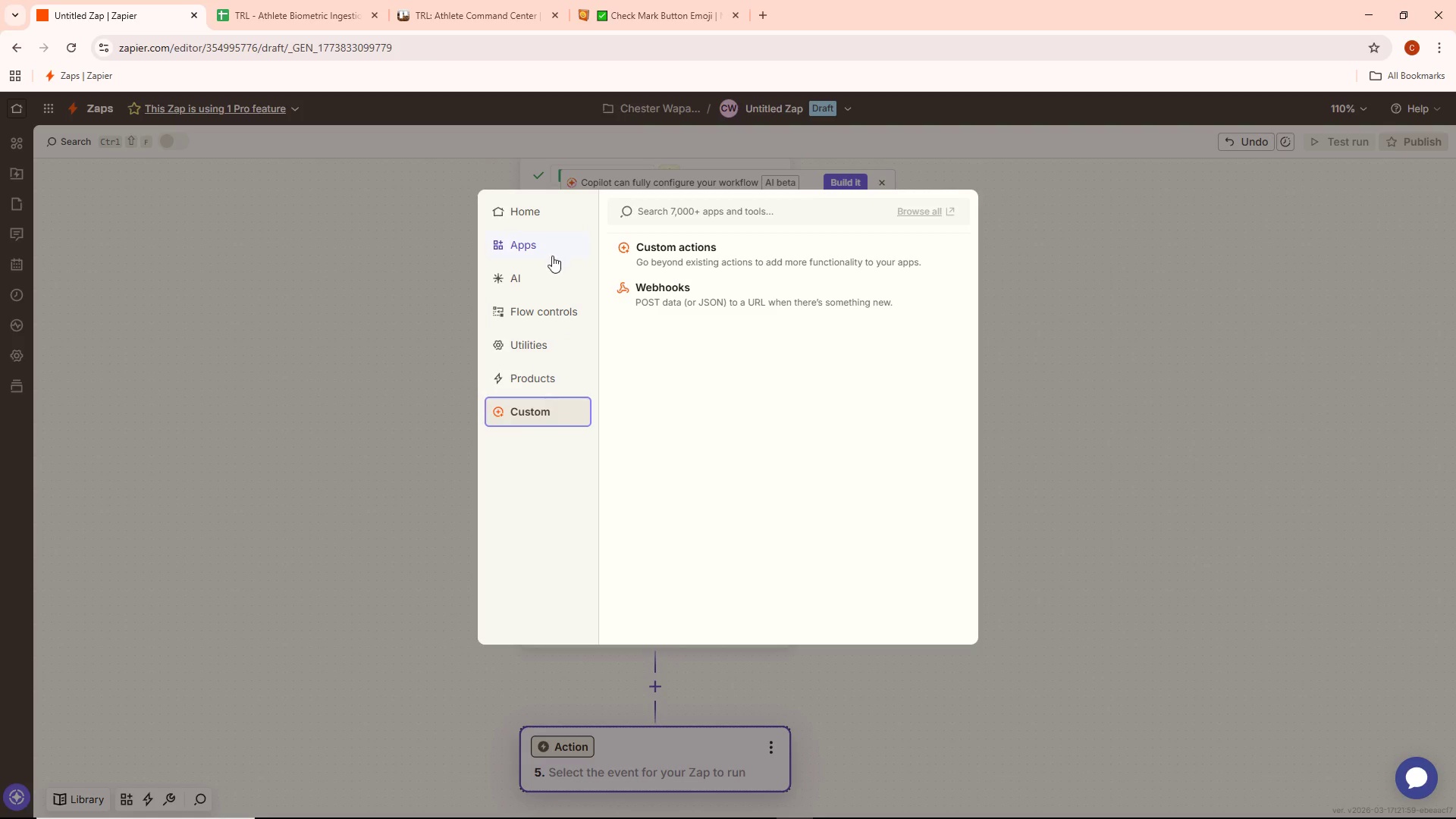 
wait(7.83)
 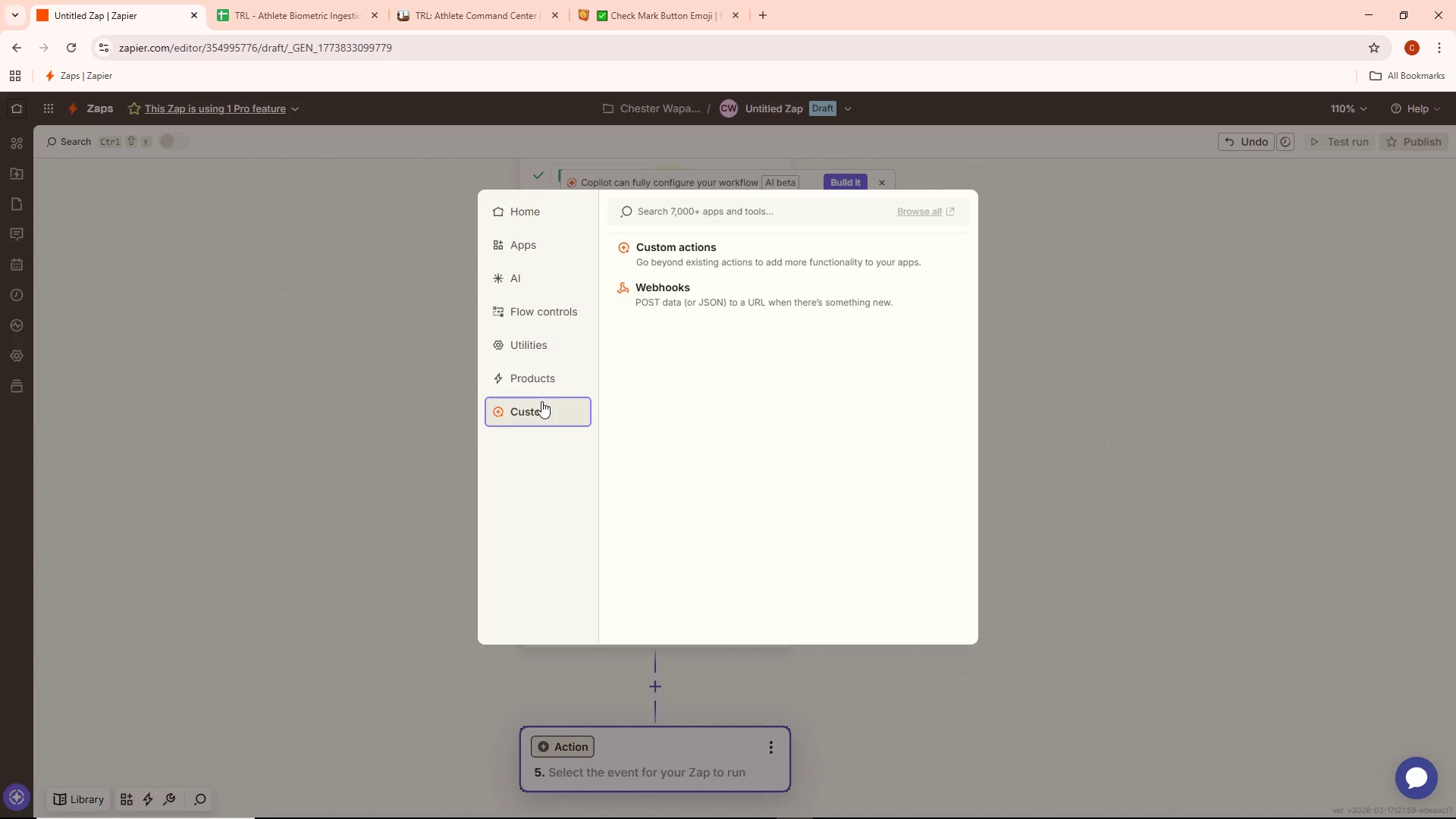 
left_click([538, 218])
 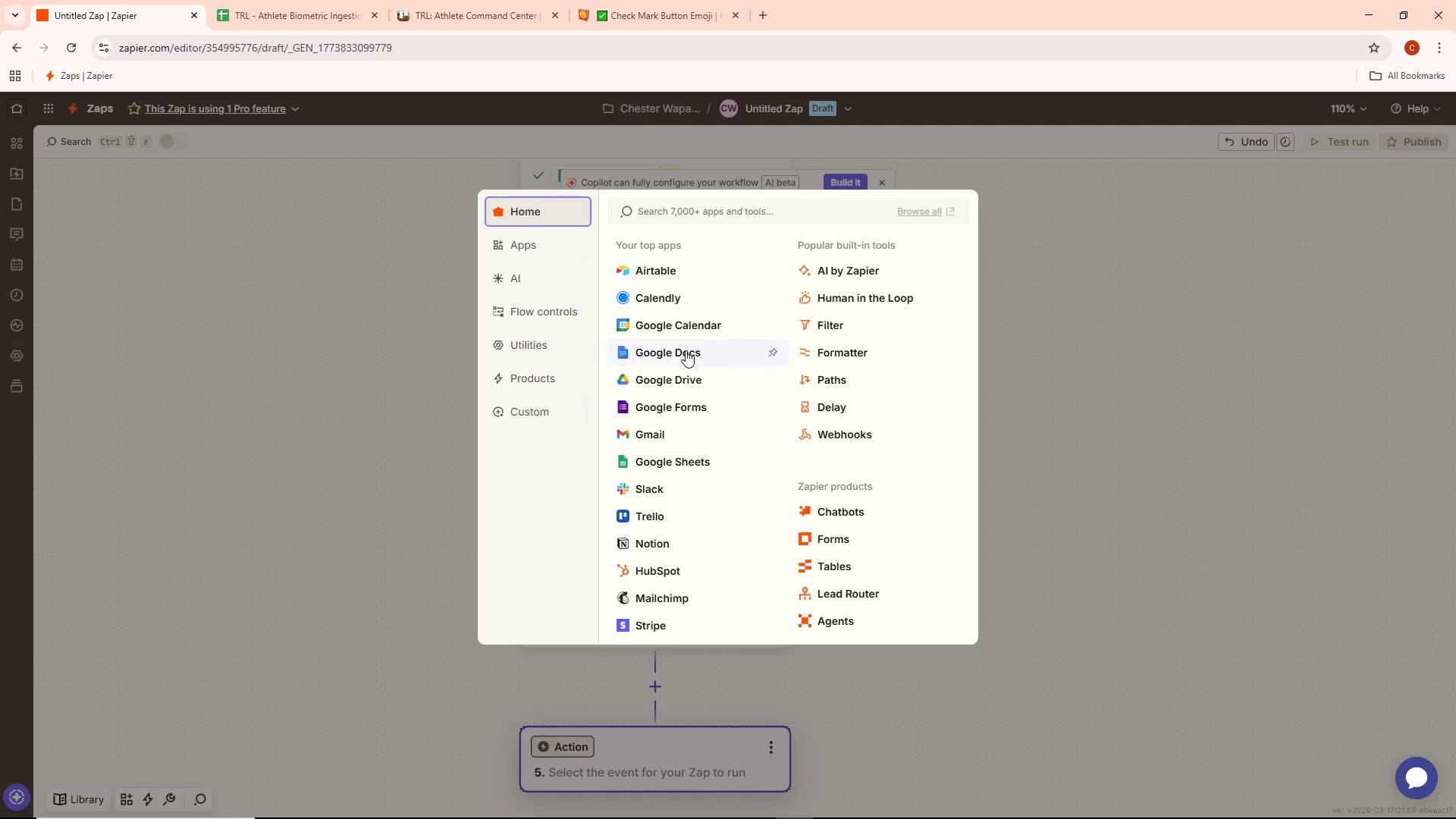 
scroll: coordinate [620, 588], scroll_direction: down, amount: 16.0
 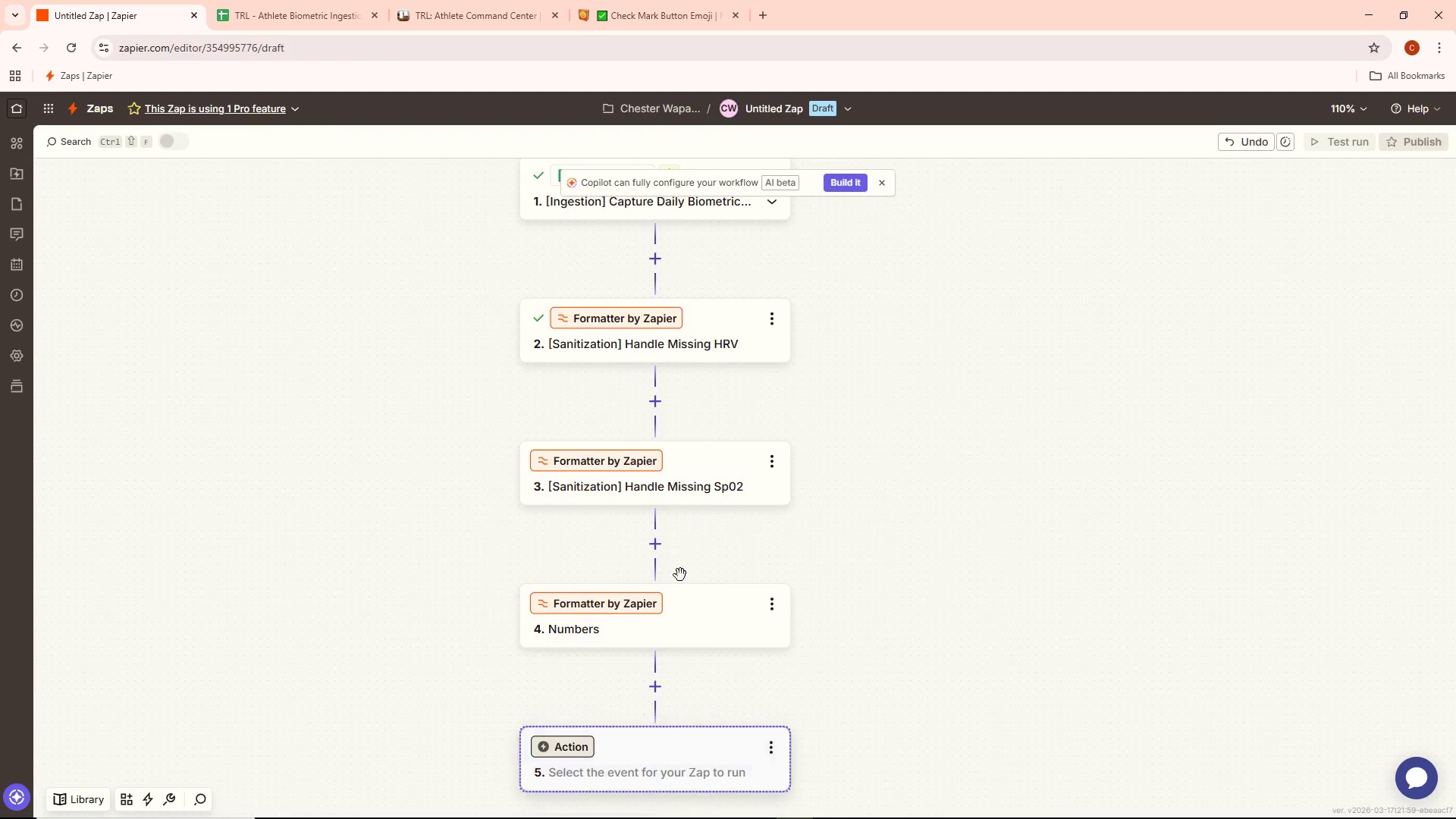 
double_click([713, 618])
 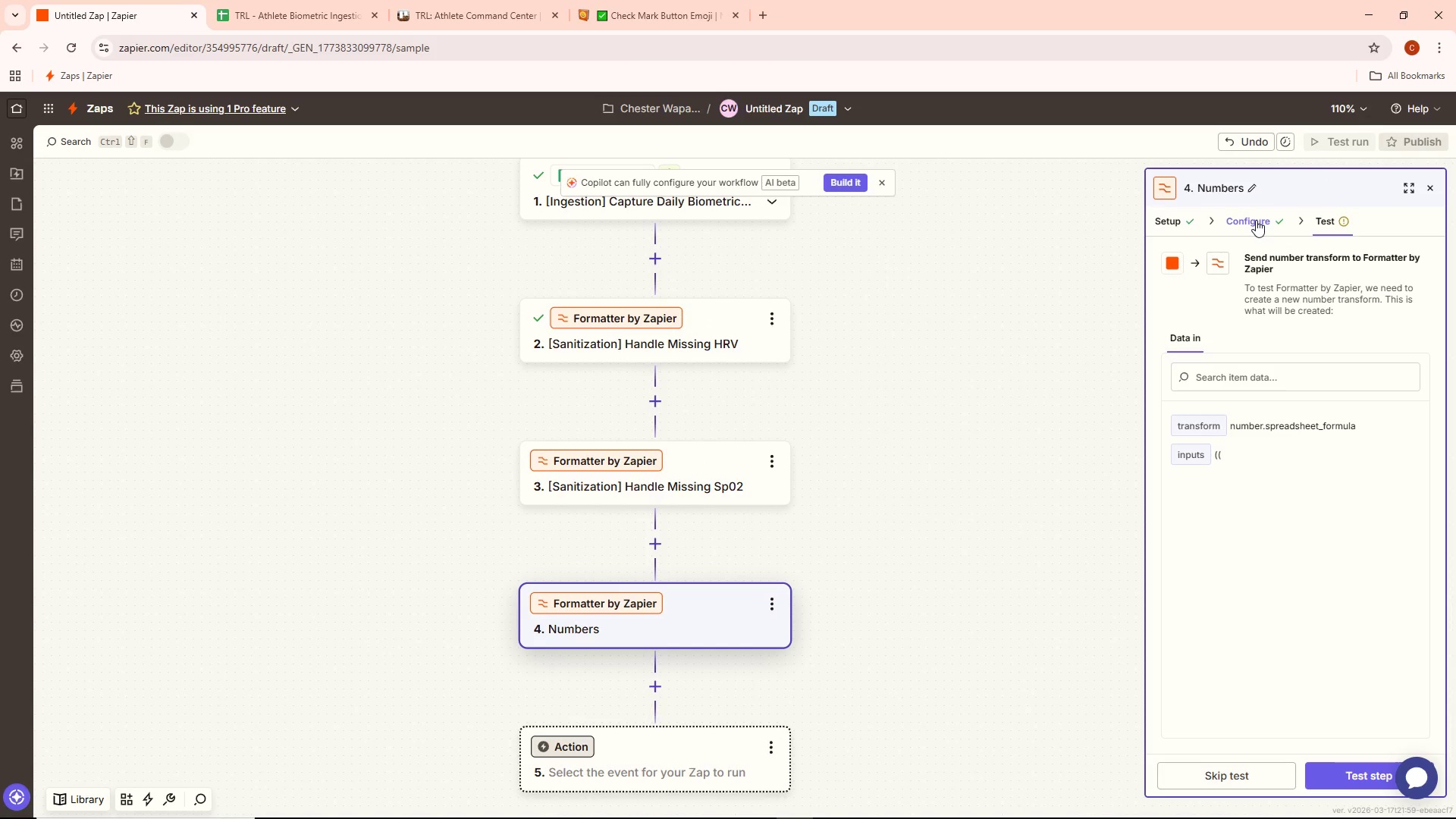 
left_click([1256, 220])
 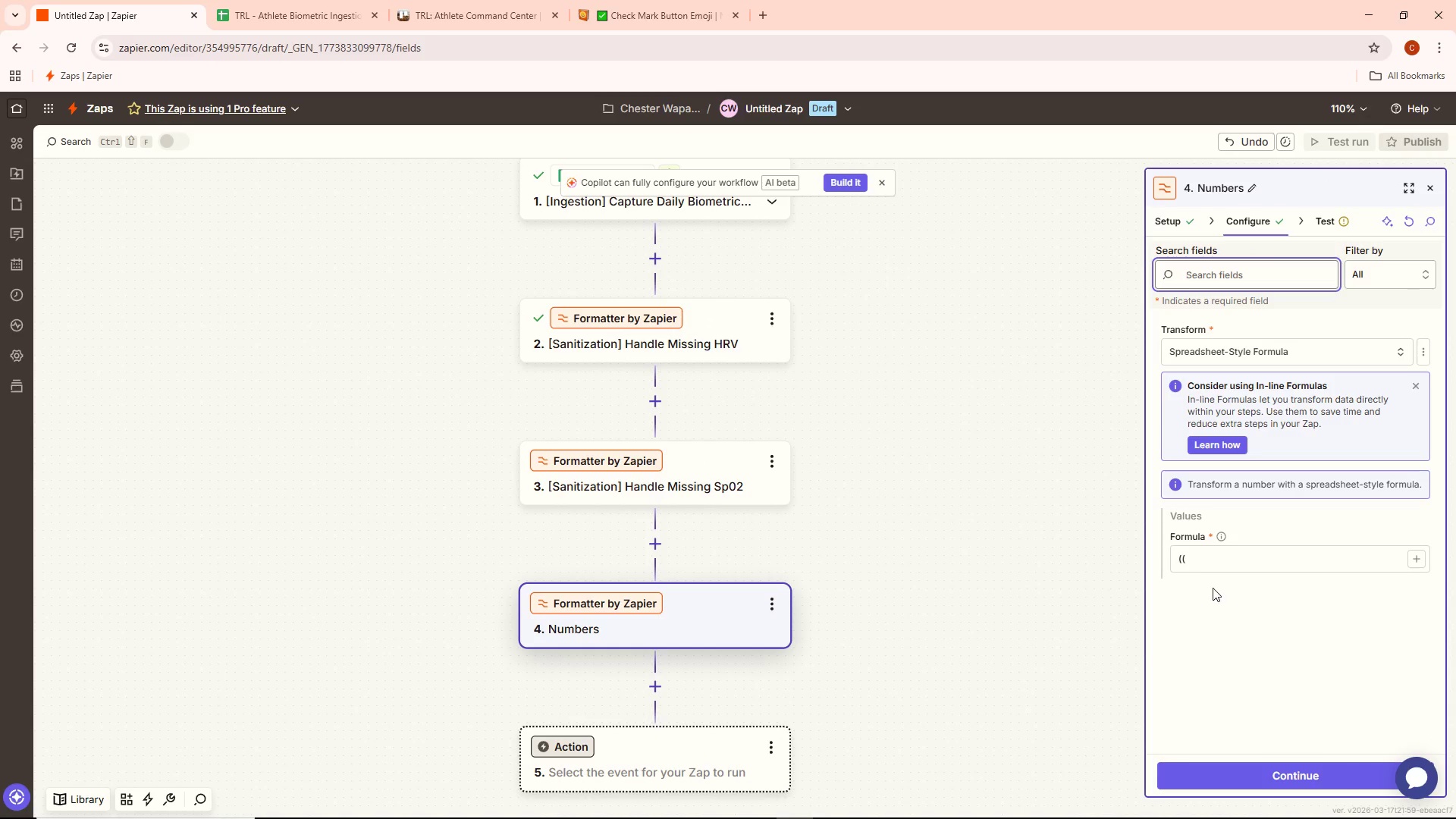 
left_click([1212, 566])
 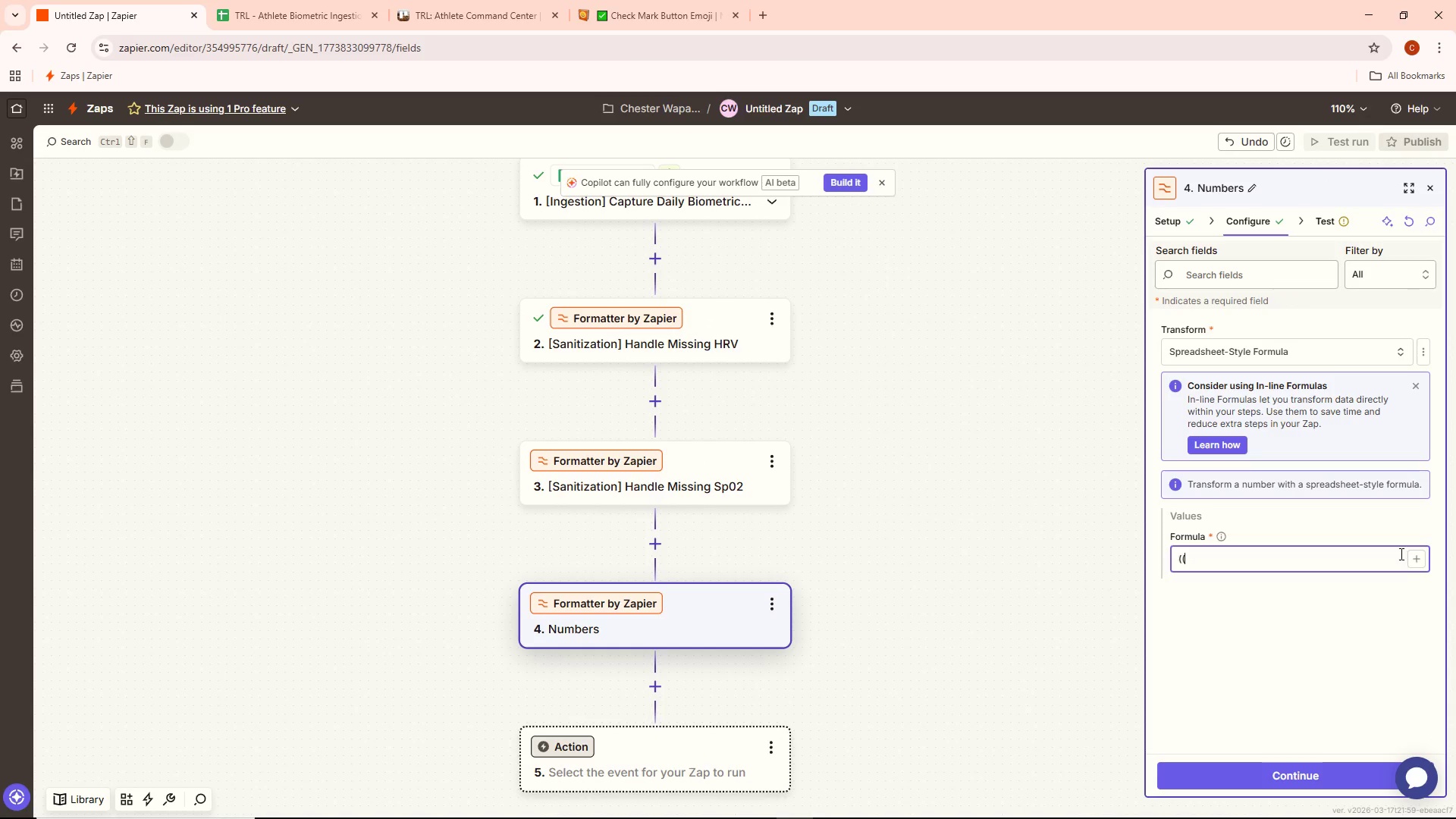 
left_click([1417, 560])
 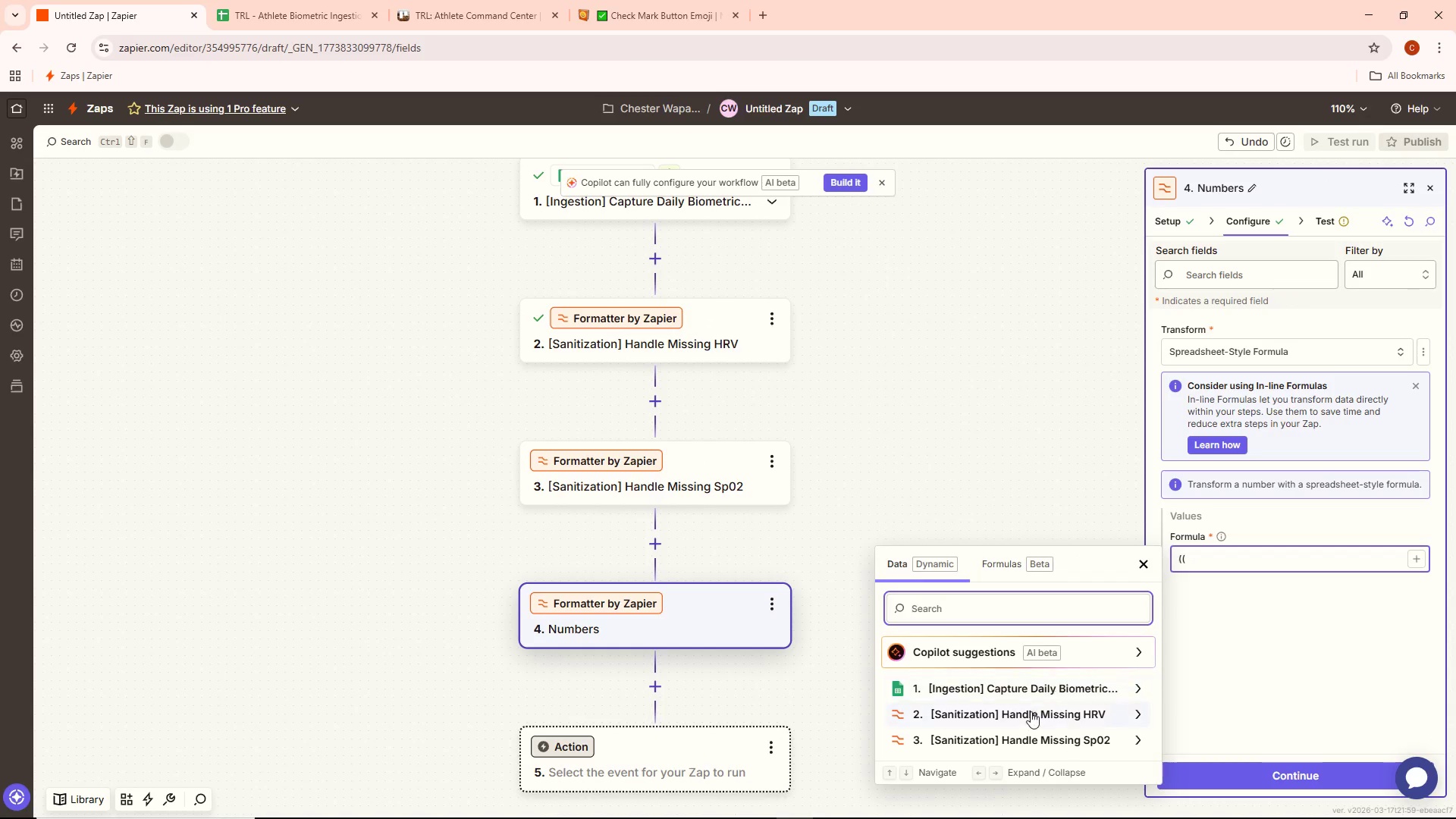 
left_click([1023, 737])
 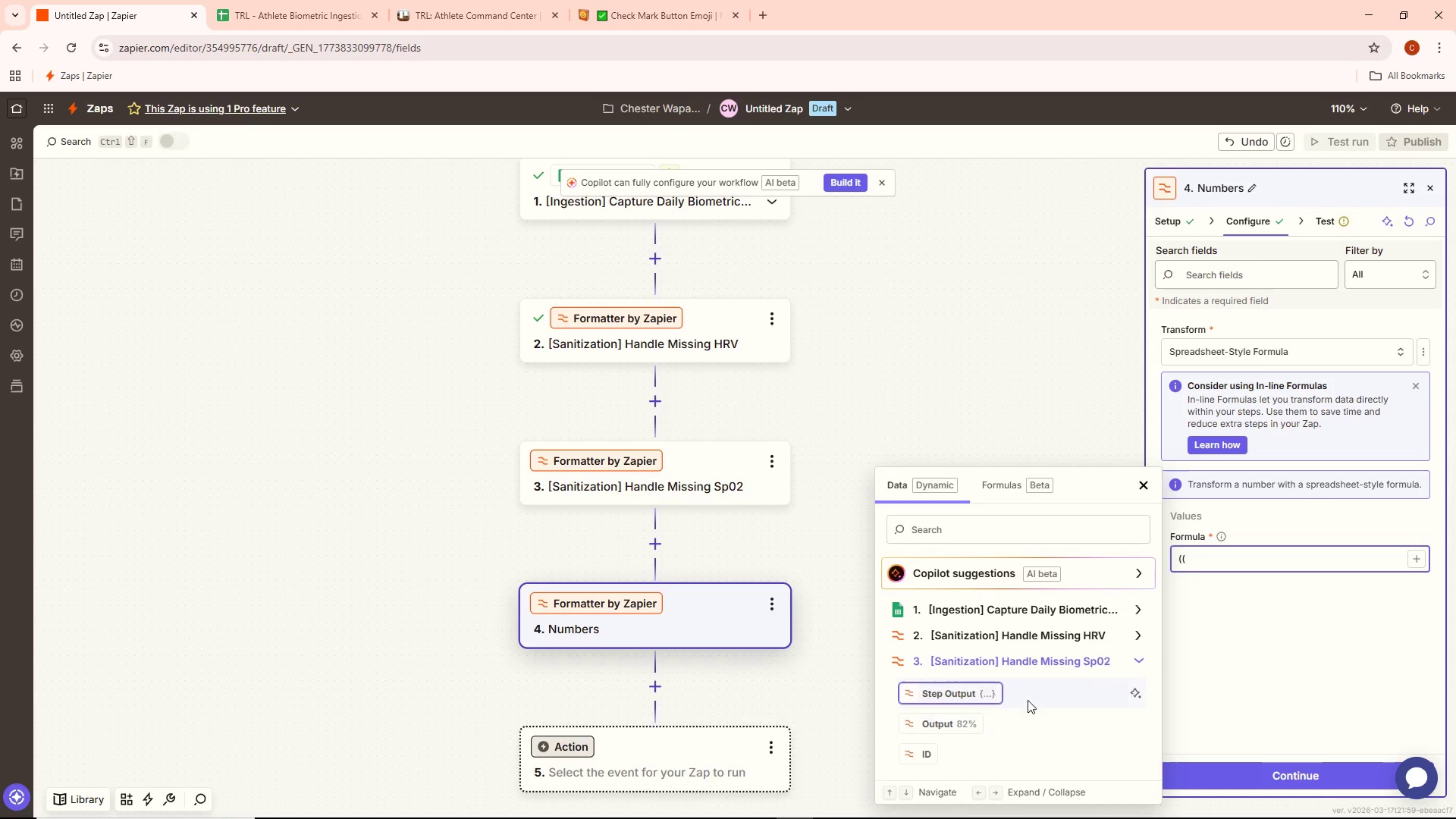 
scroll: coordinate [1030, 683], scroll_direction: down, amount: 5.0
 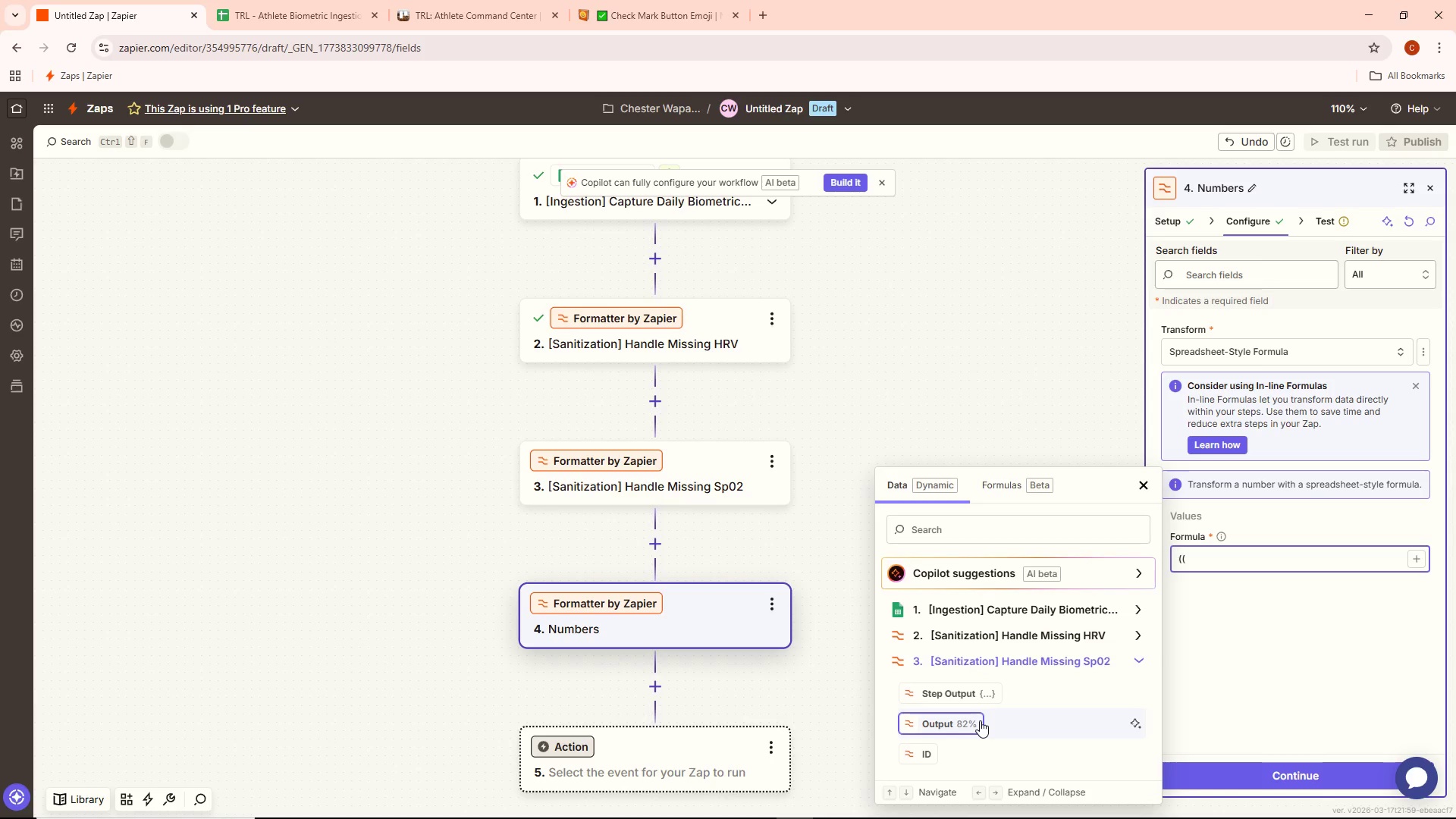 
left_click([978, 720])
 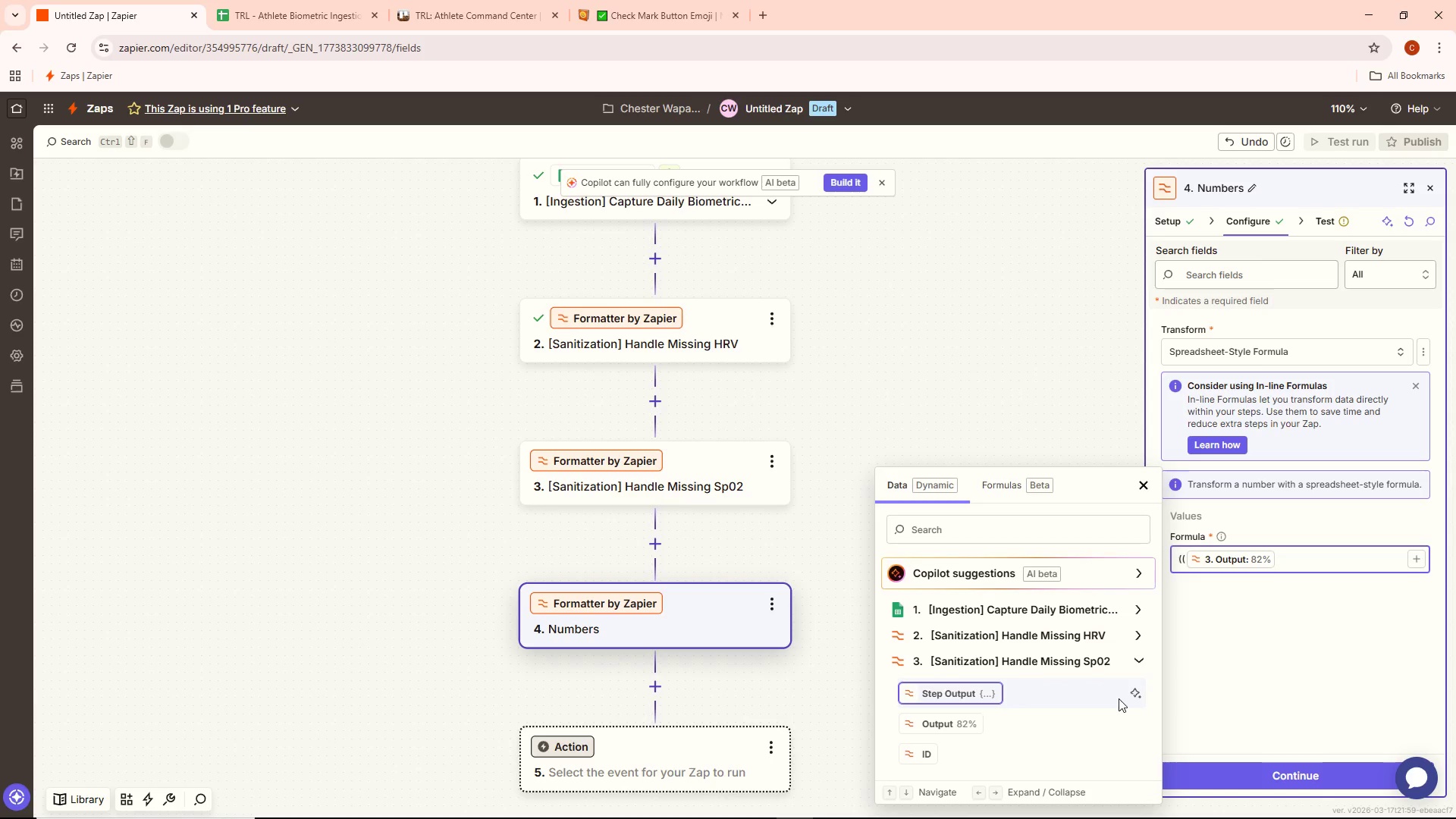 
type())))
key(Backspace)
 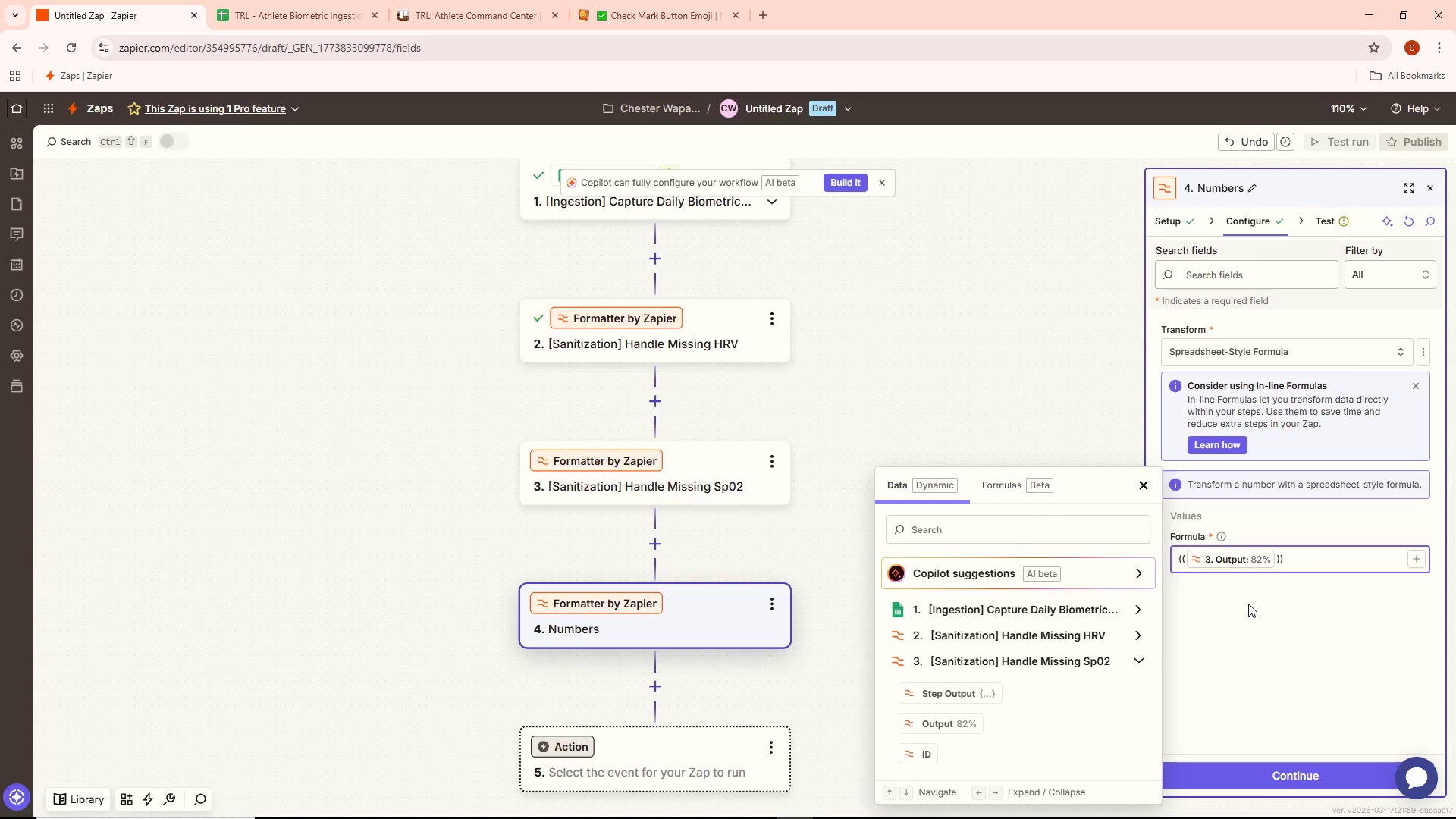 
wait(14.27)
 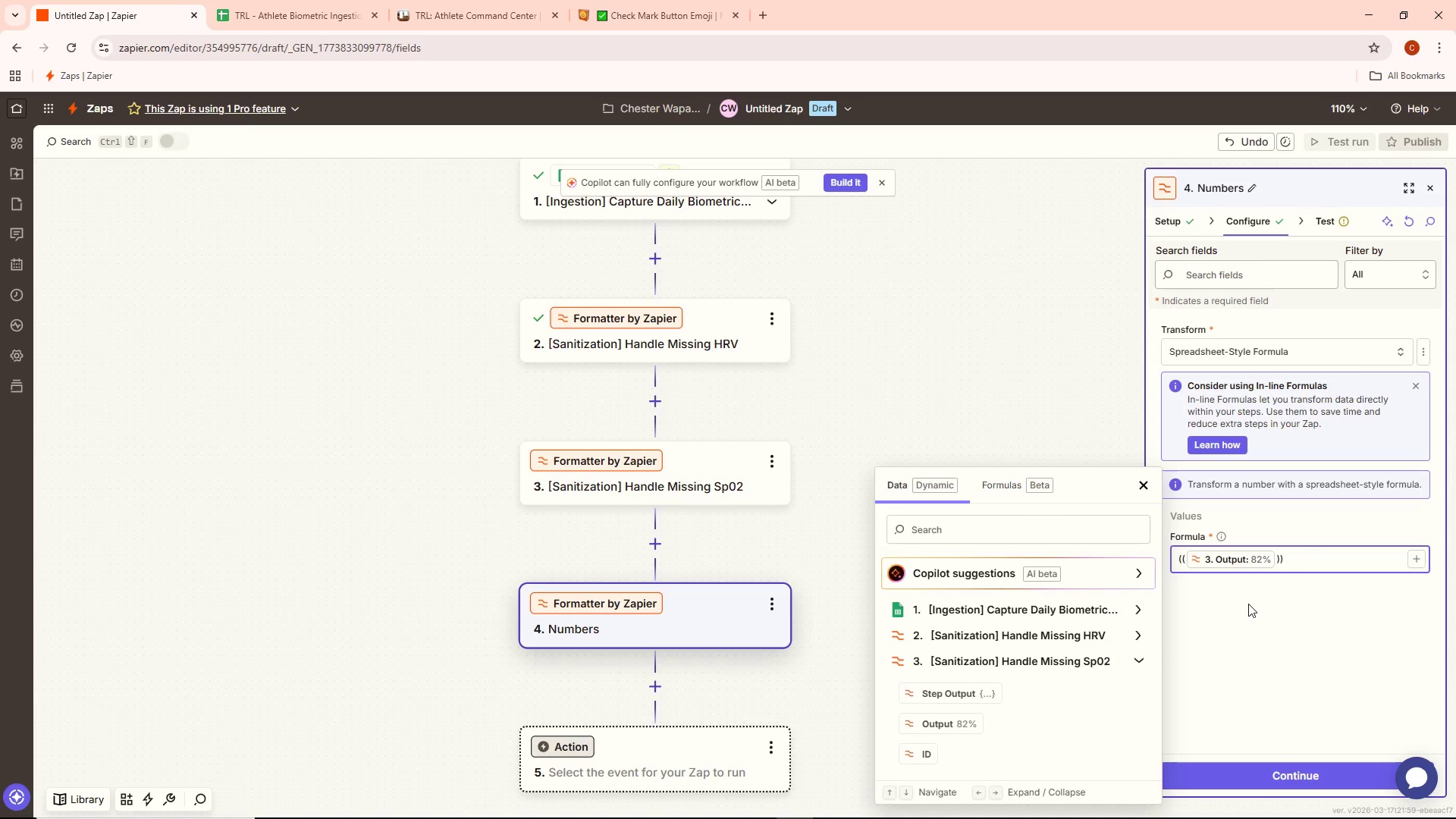 
key(Space)
 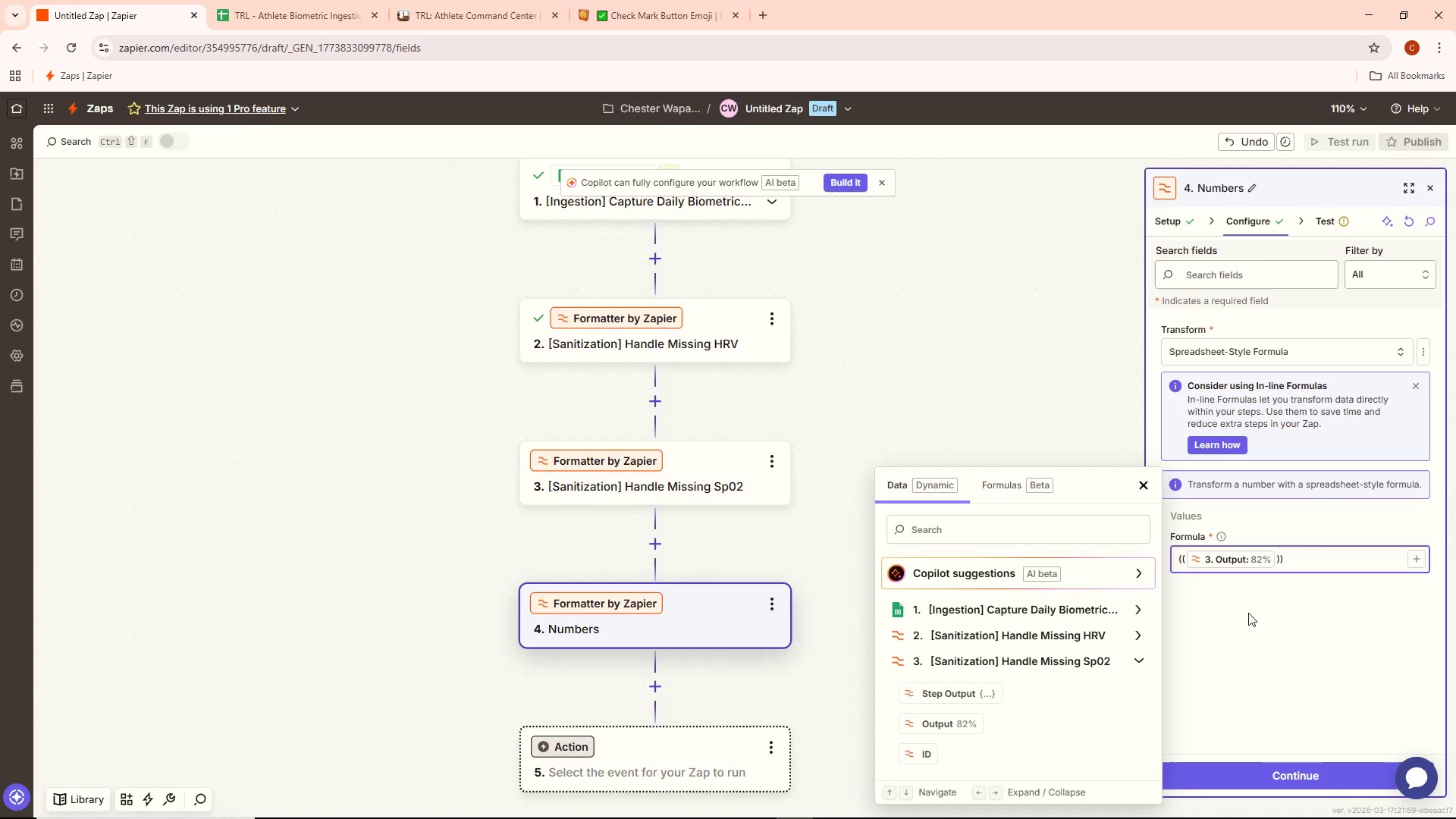 
type(* 0.5))
 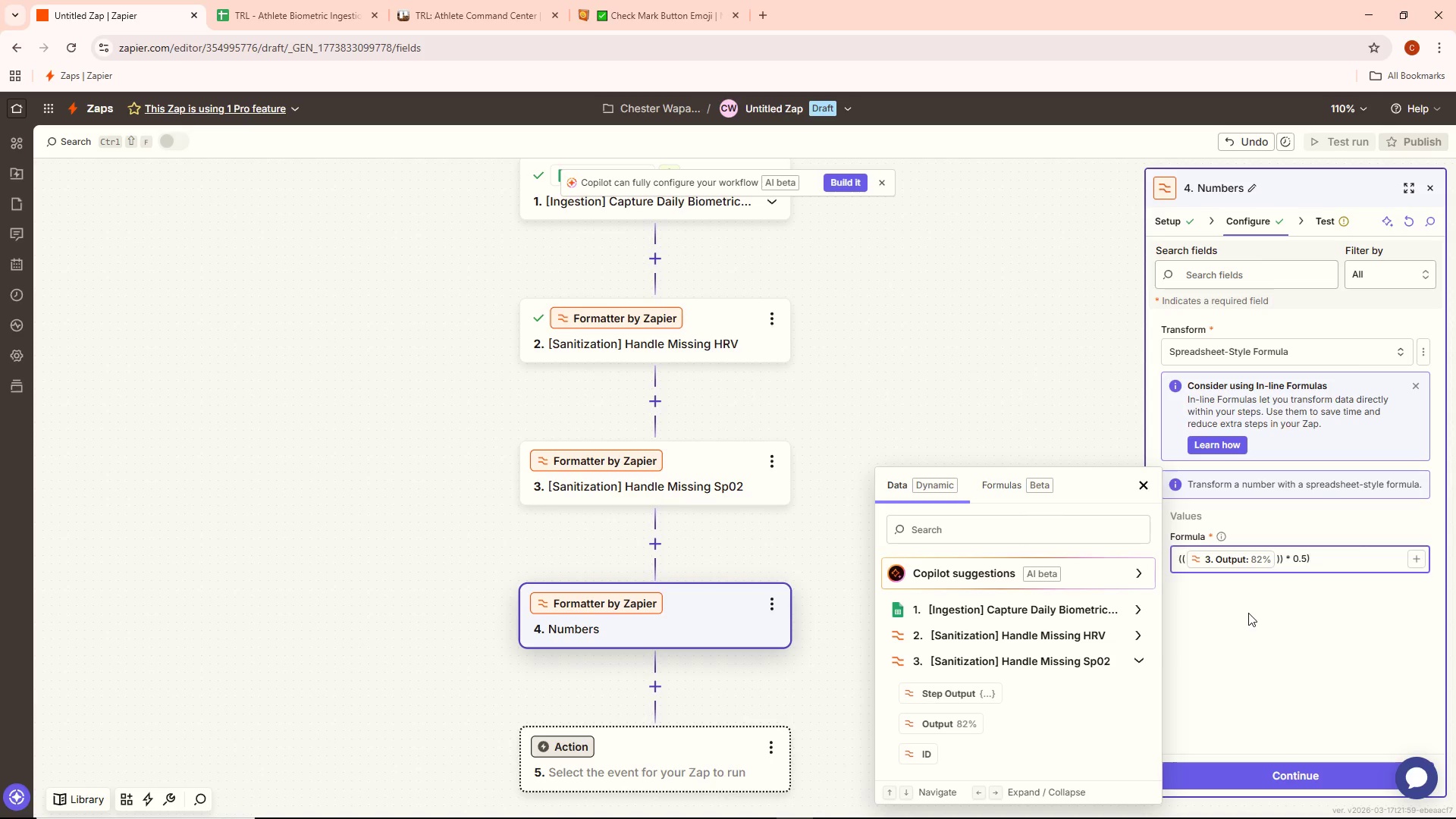 
key(Space)
 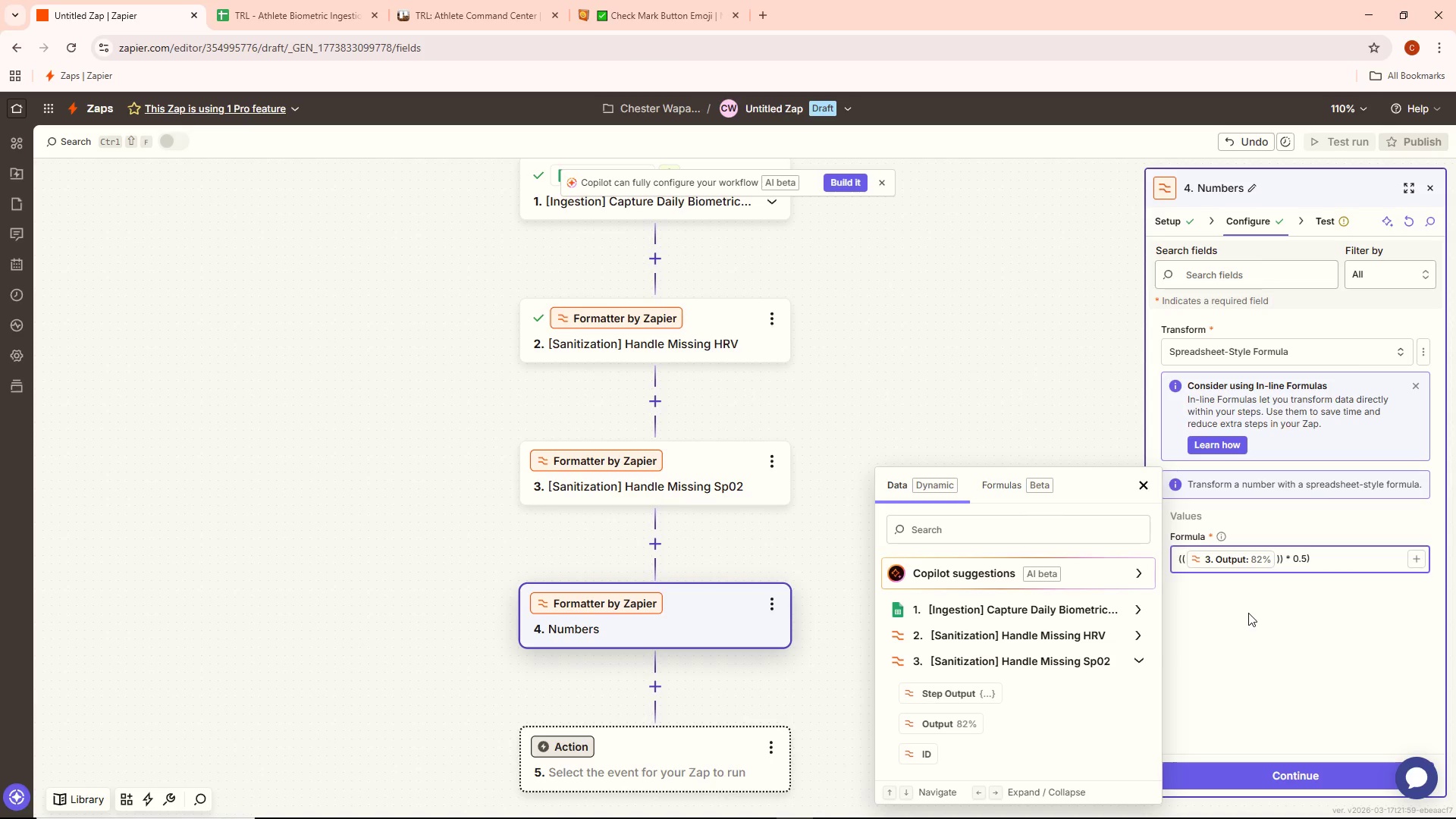 
key(Shift+Equal)
 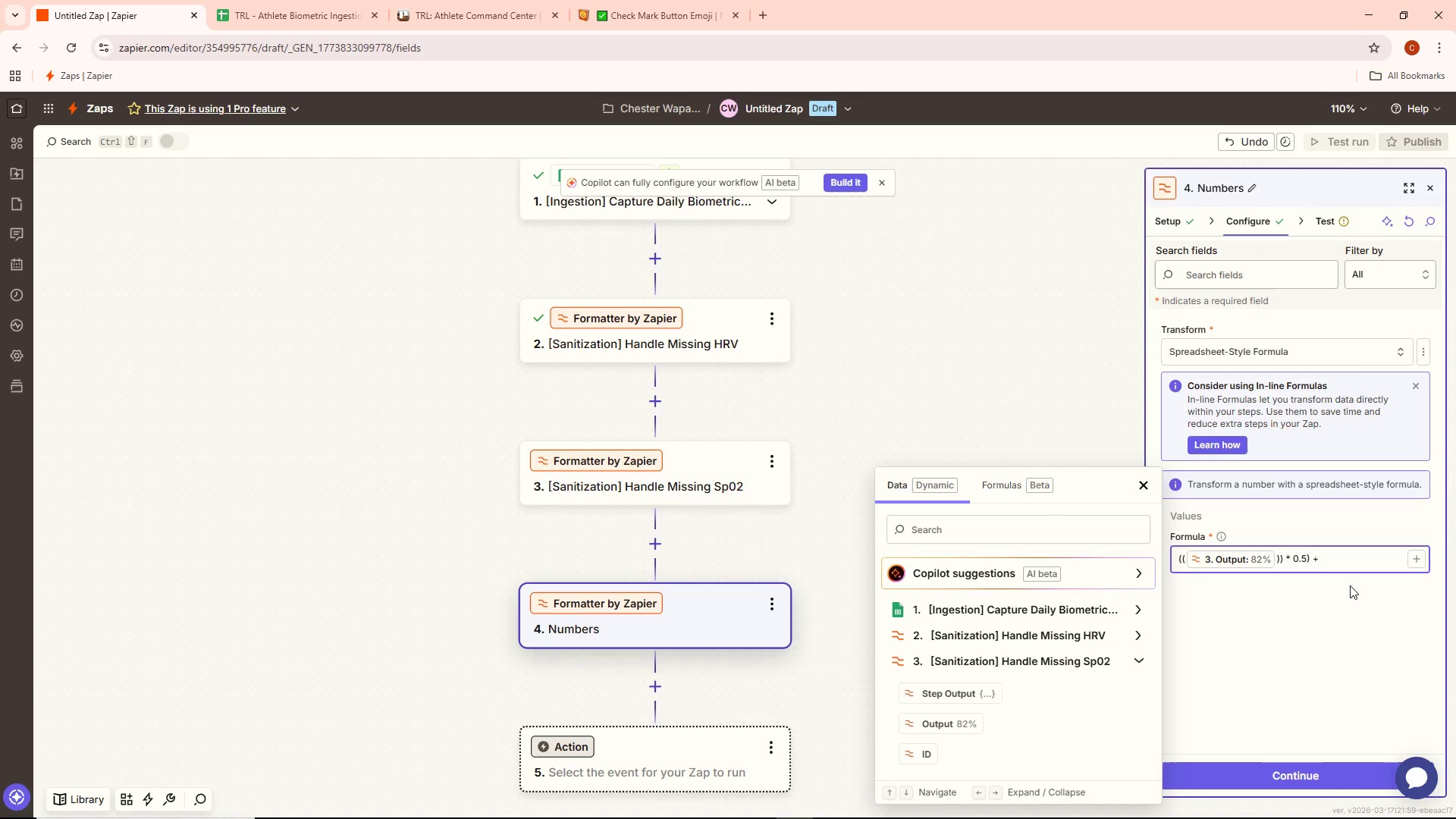 
wait(24.95)
 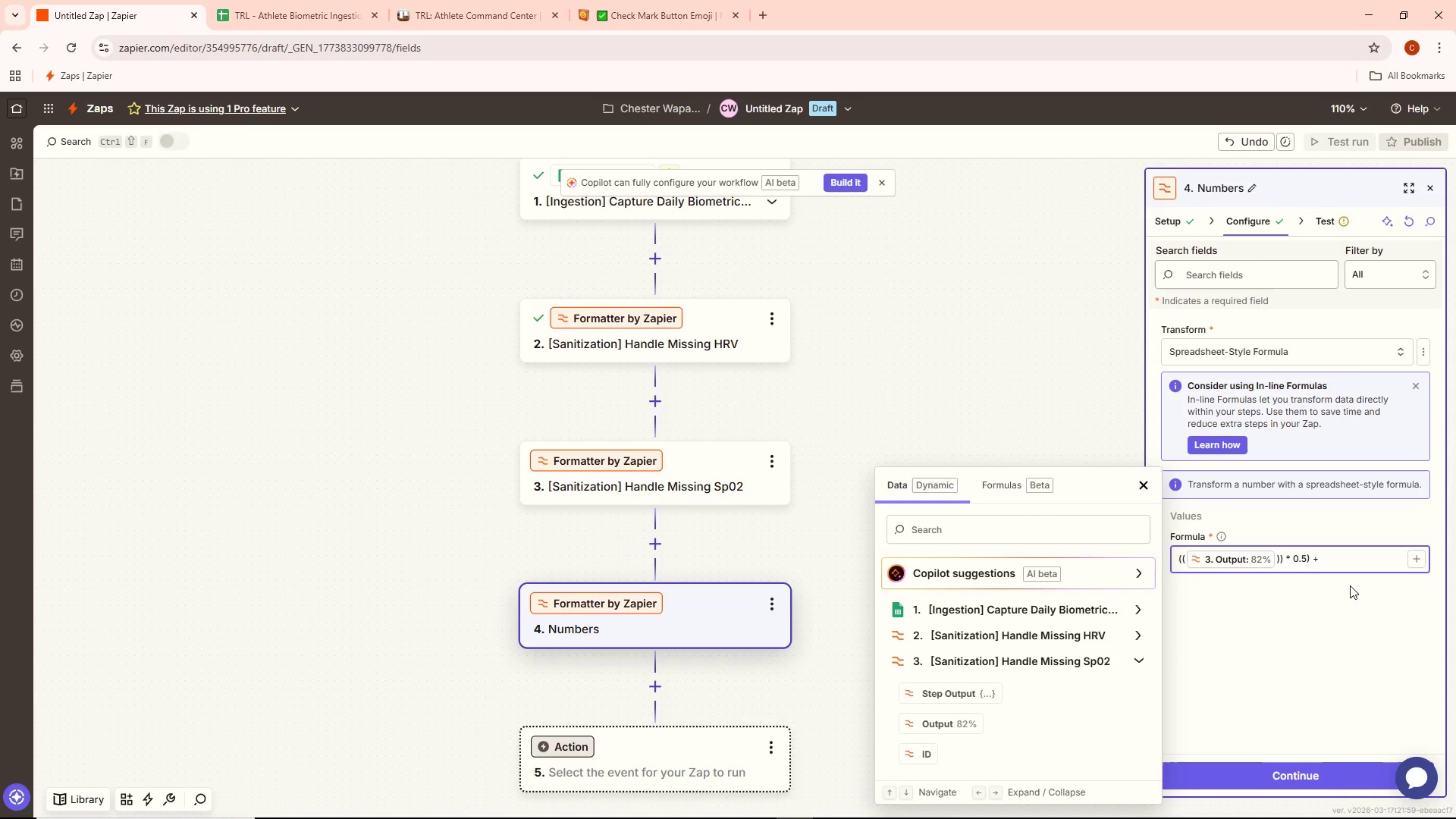 
key(Alt+AltLeft)
 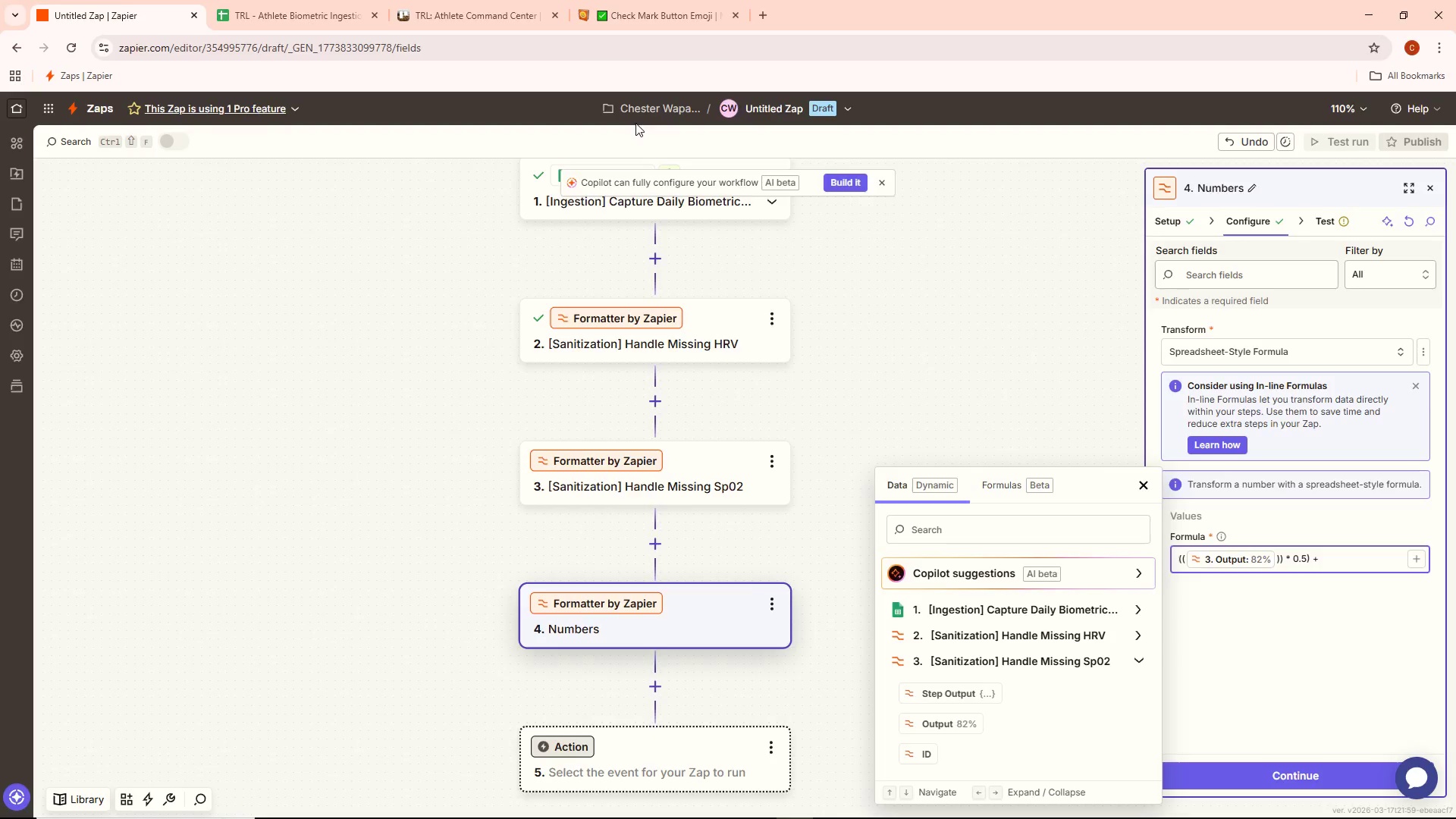 
key(Alt+Tab)